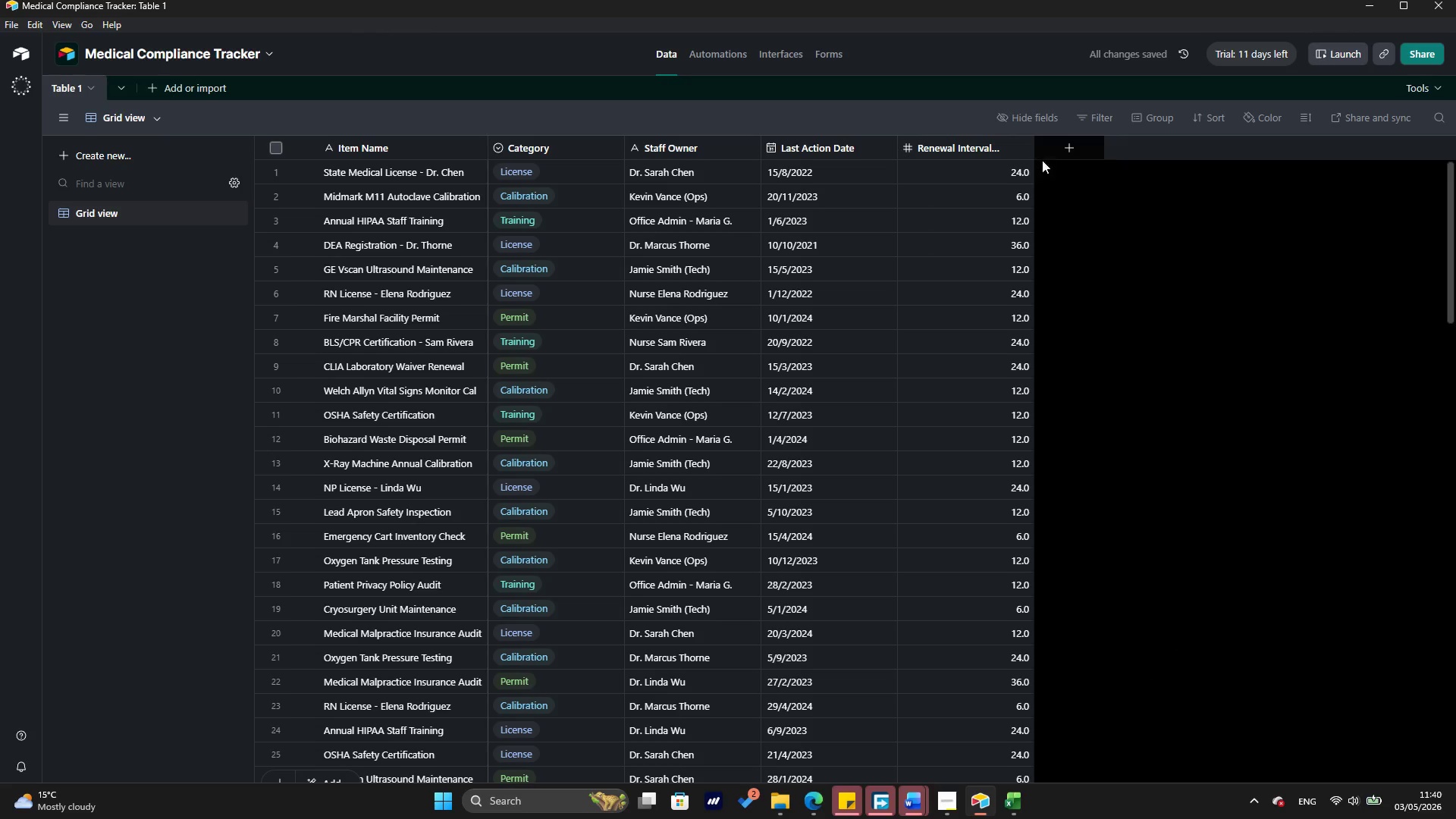 
left_click([1059, 149])
 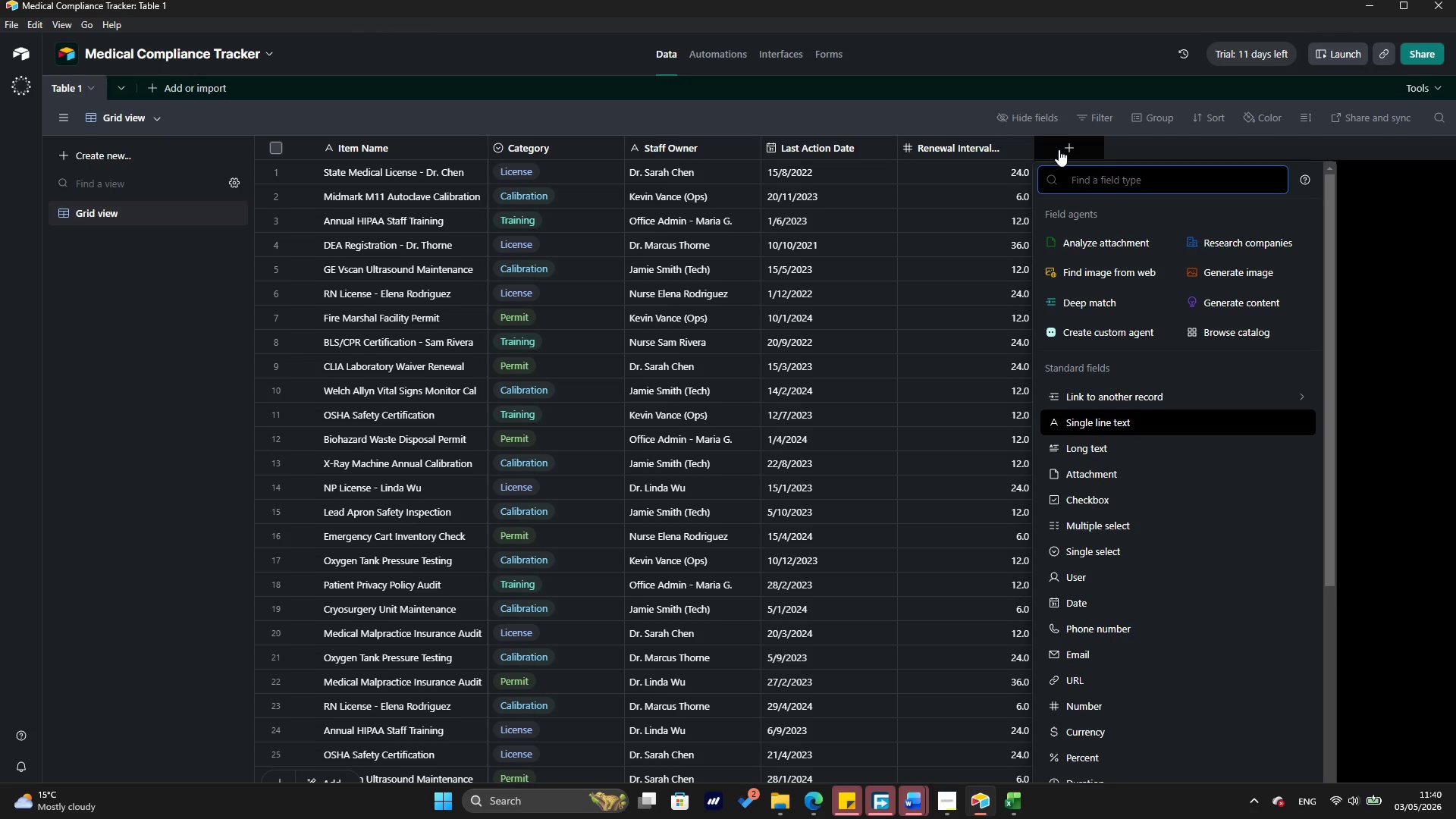 
wait(13.34)
 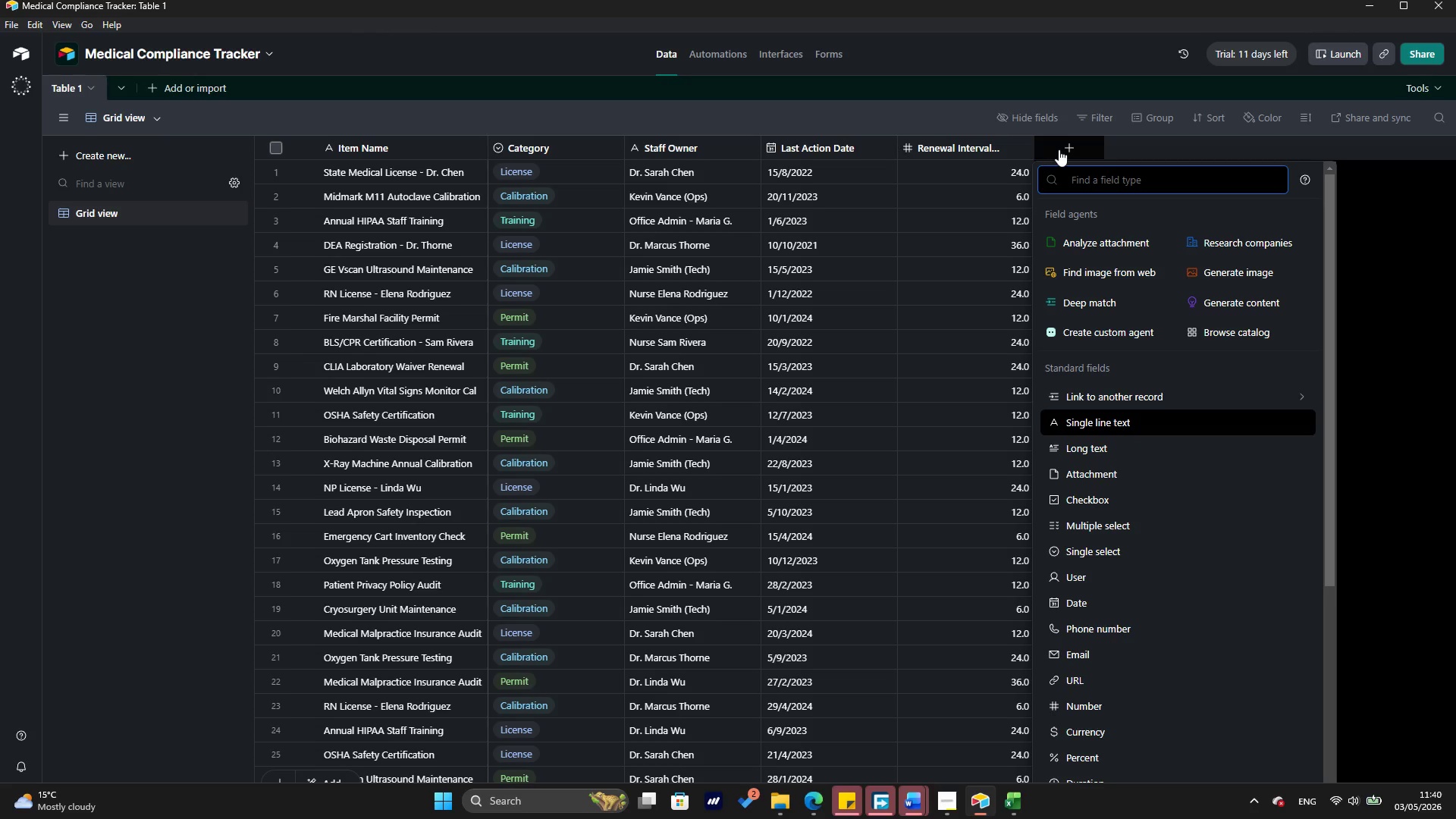 
type(nu)
 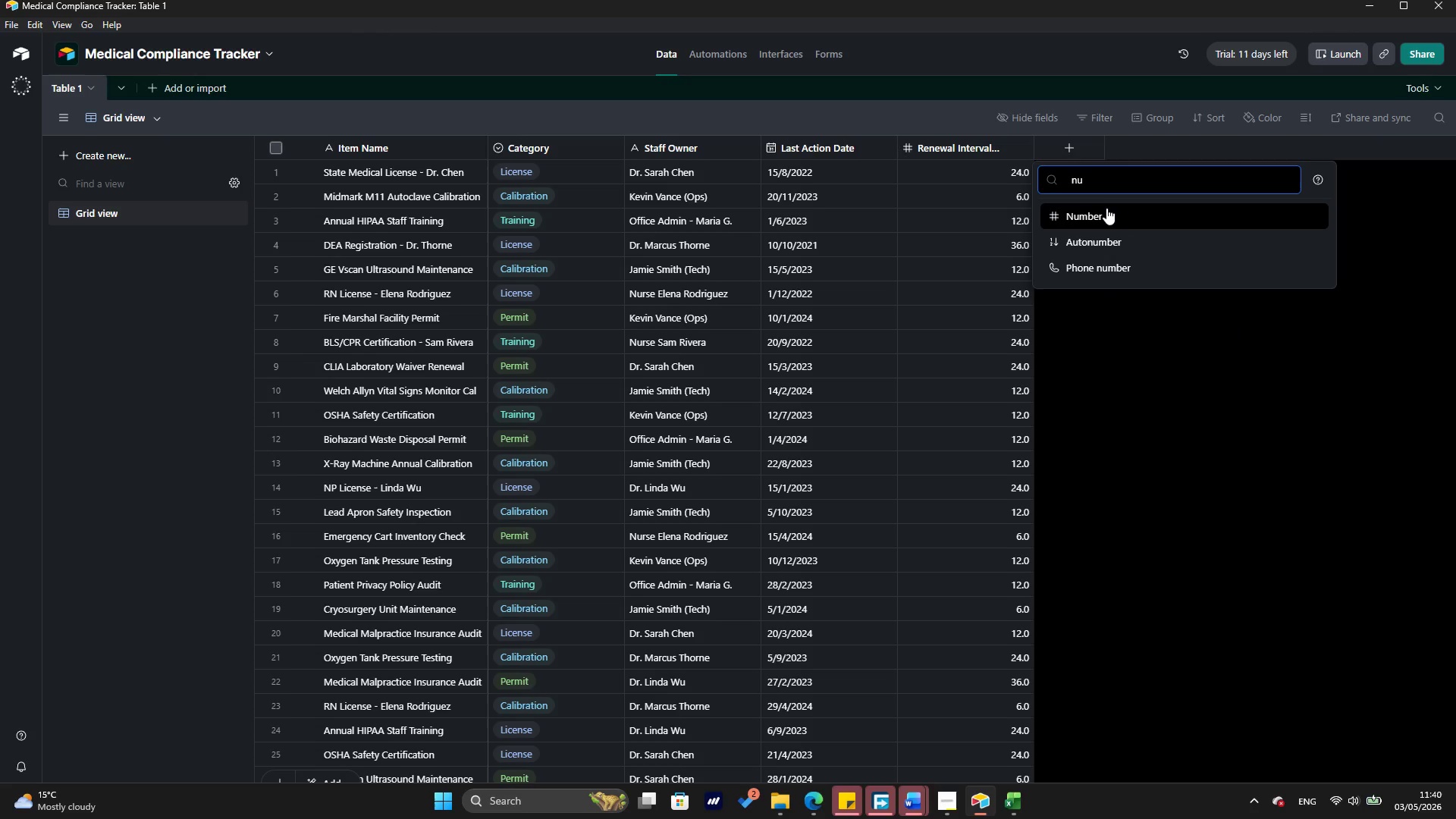 
left_click([1109, 216])
 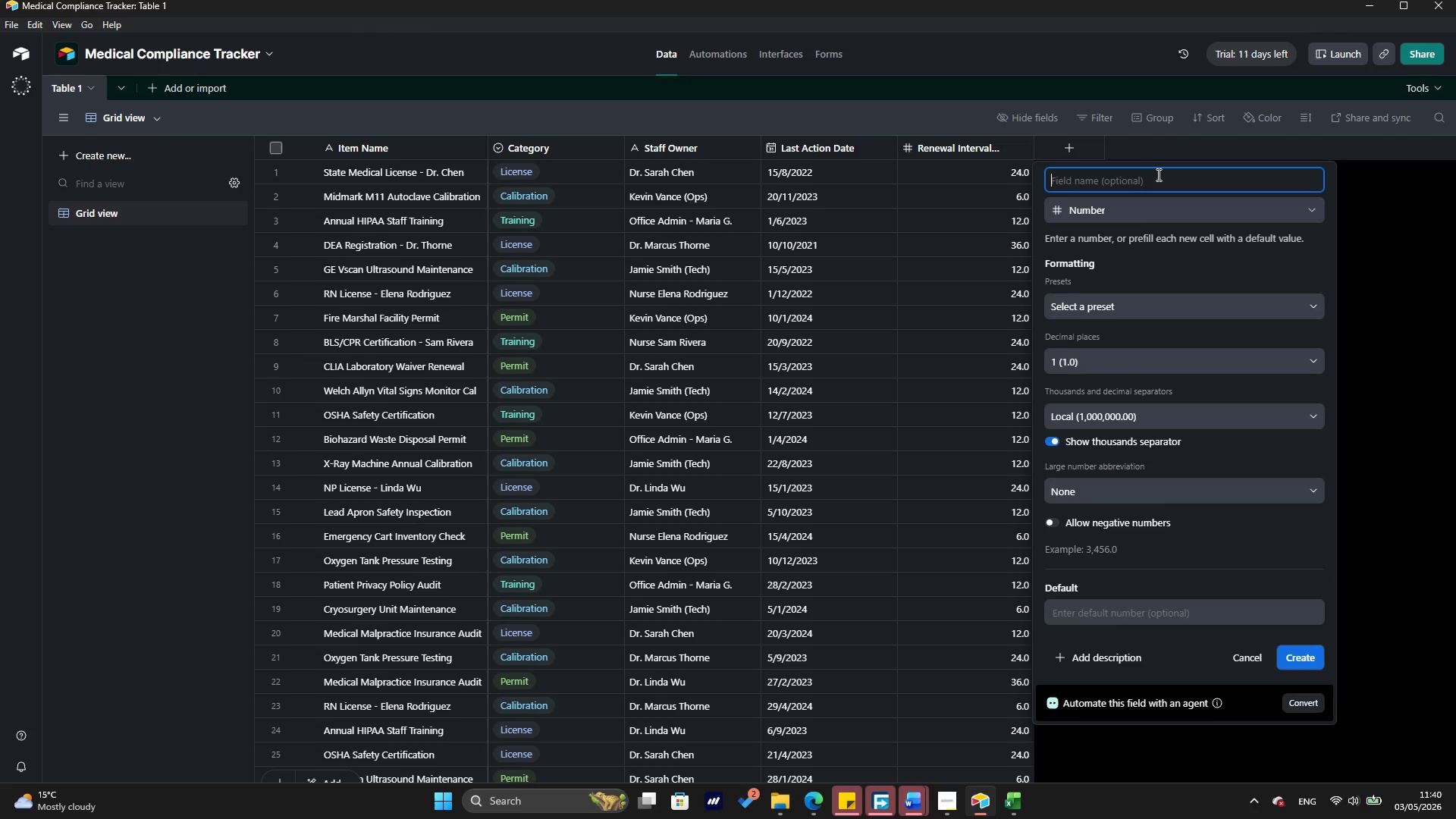 
type(Grace Days)
 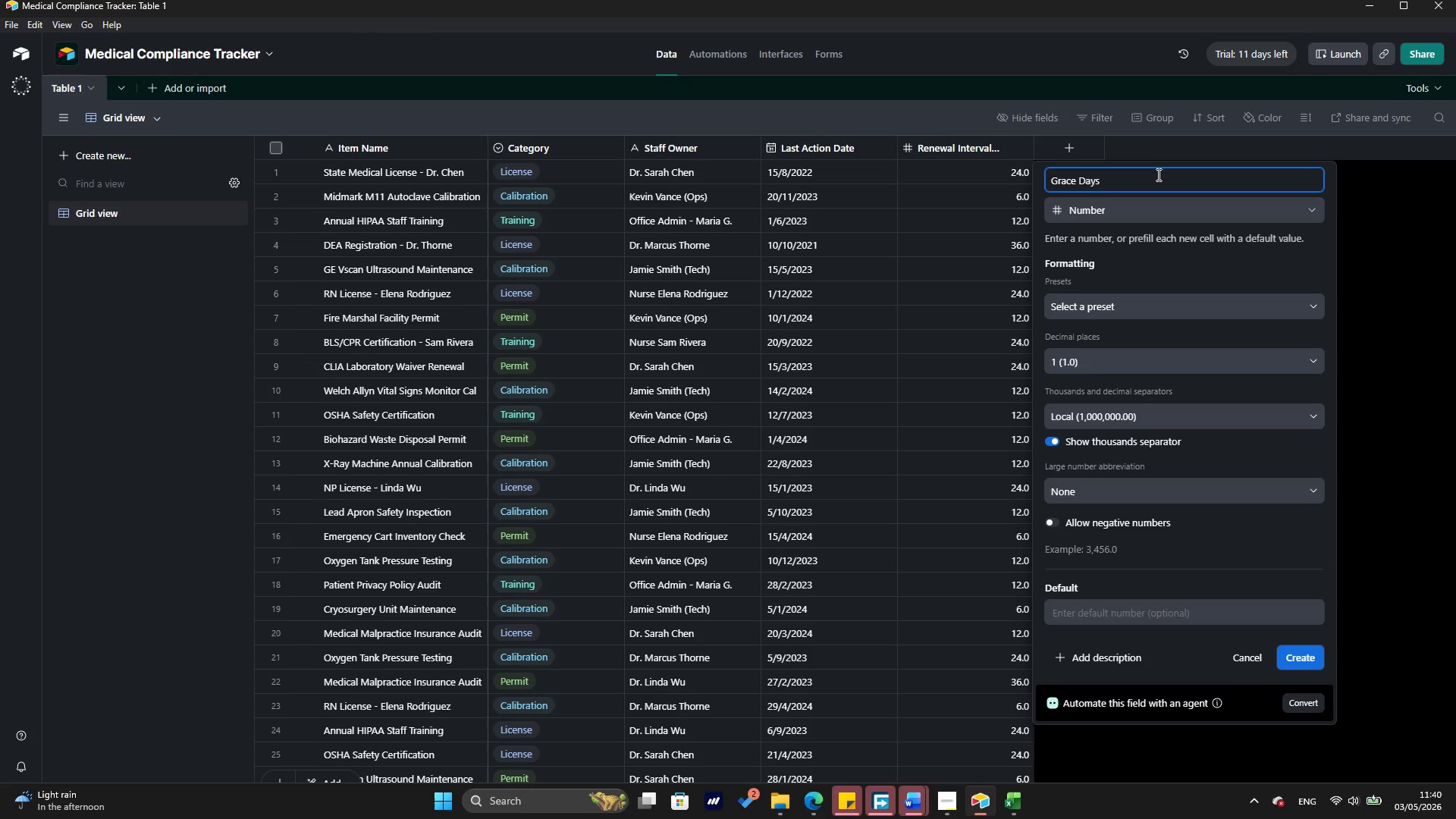 
wait(6.67)
 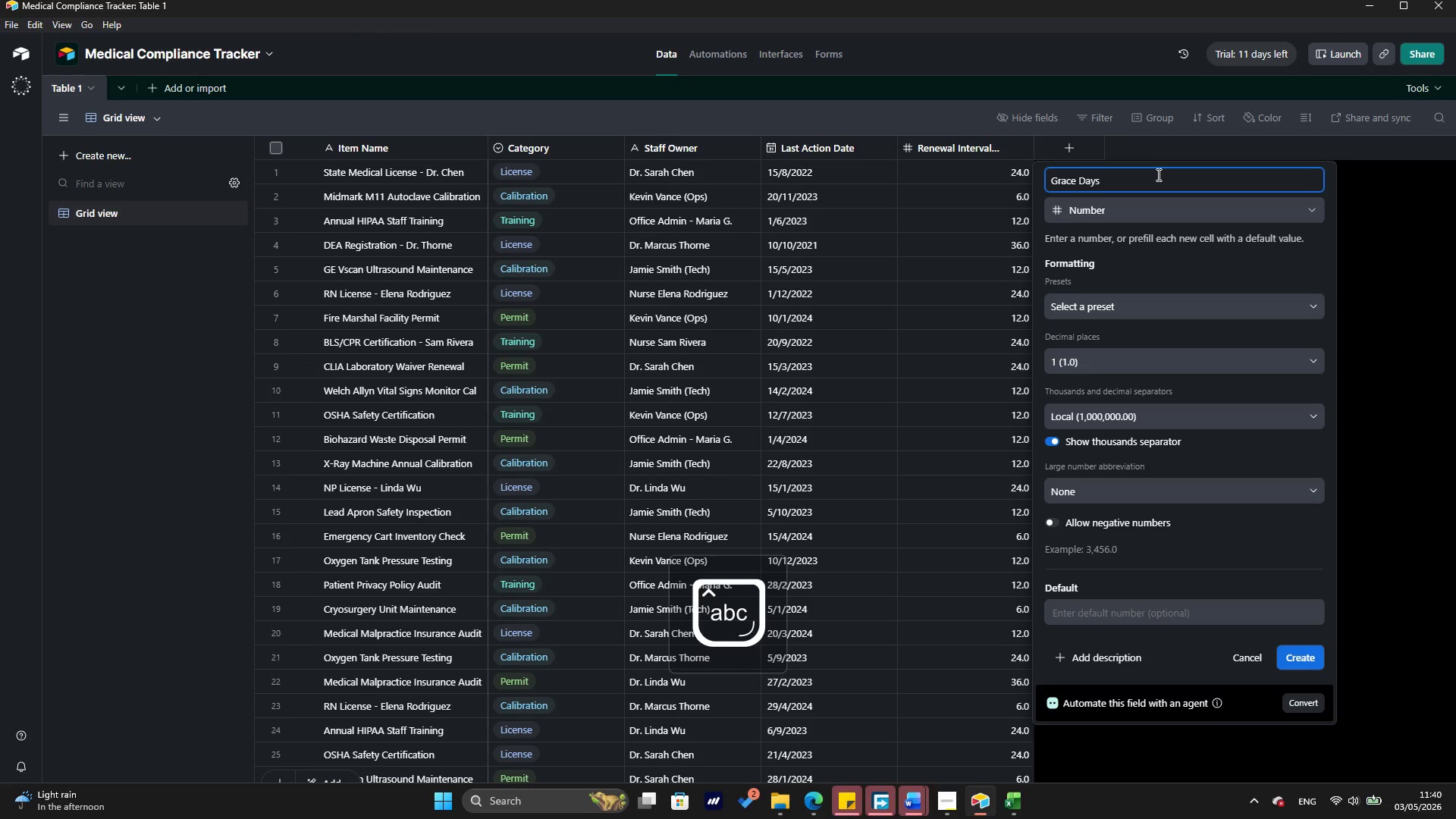 
key(ArrowLeft)
 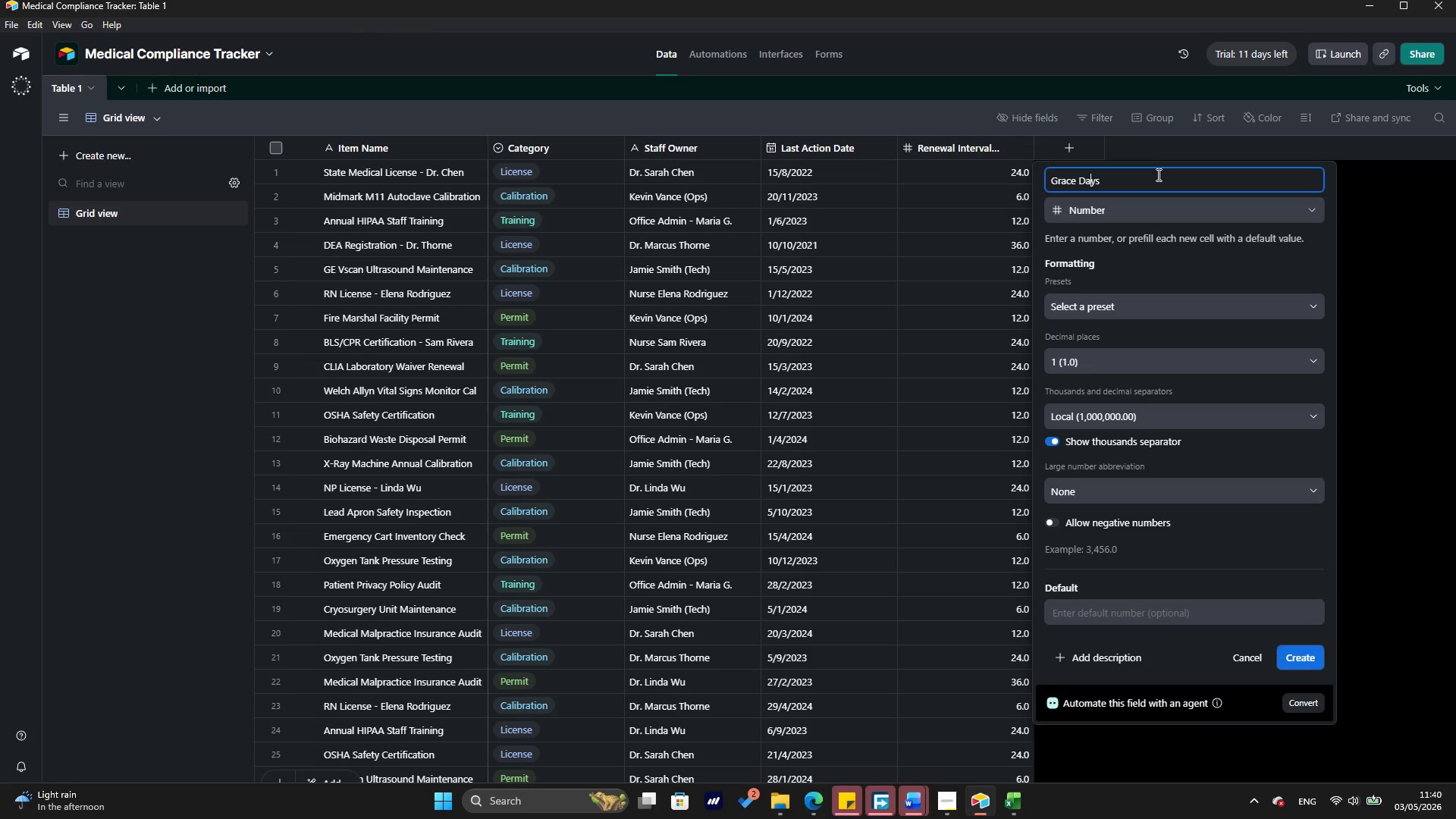 
key(ArrowLeft)
 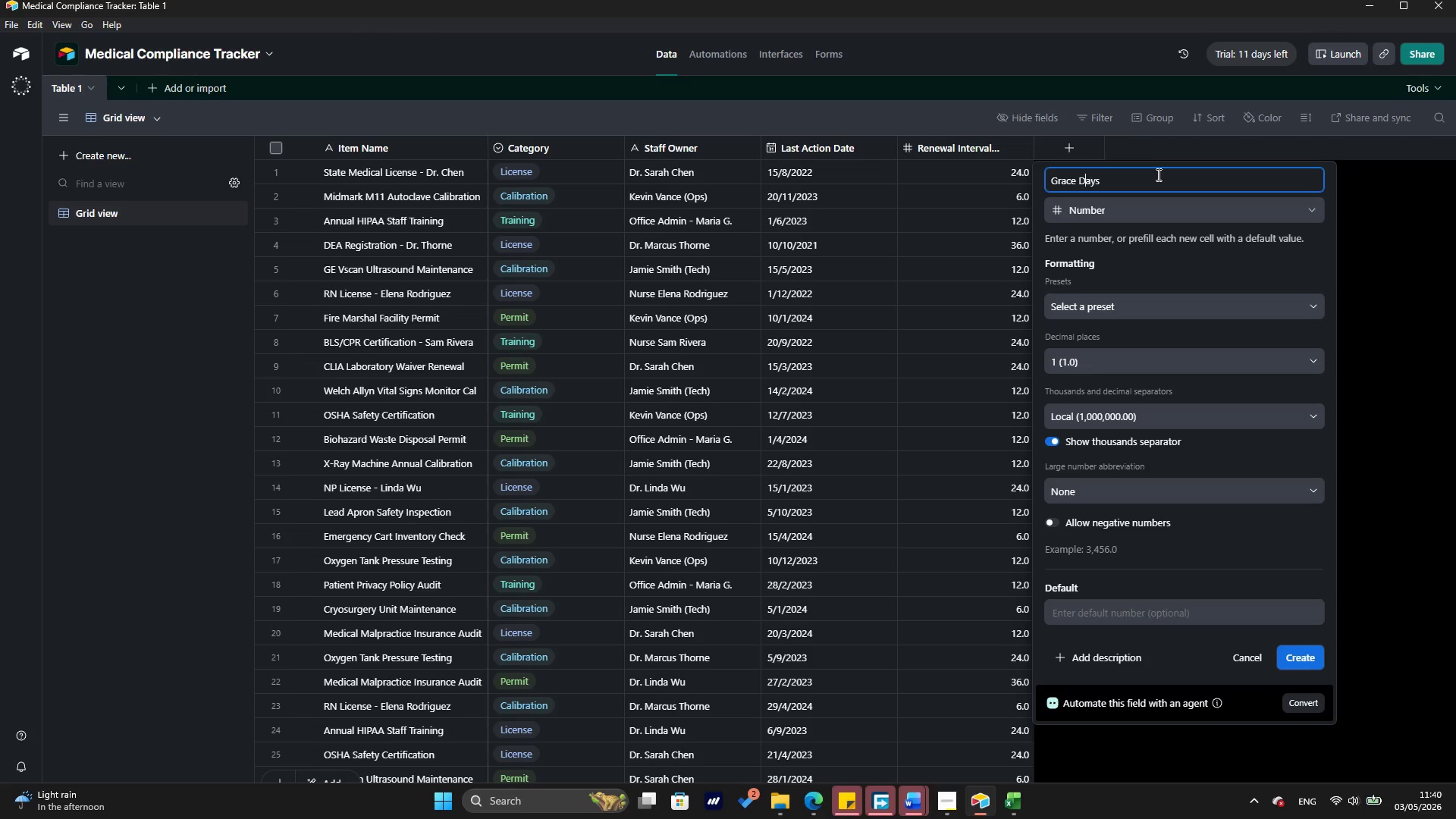 
key(ArrowLeft)
 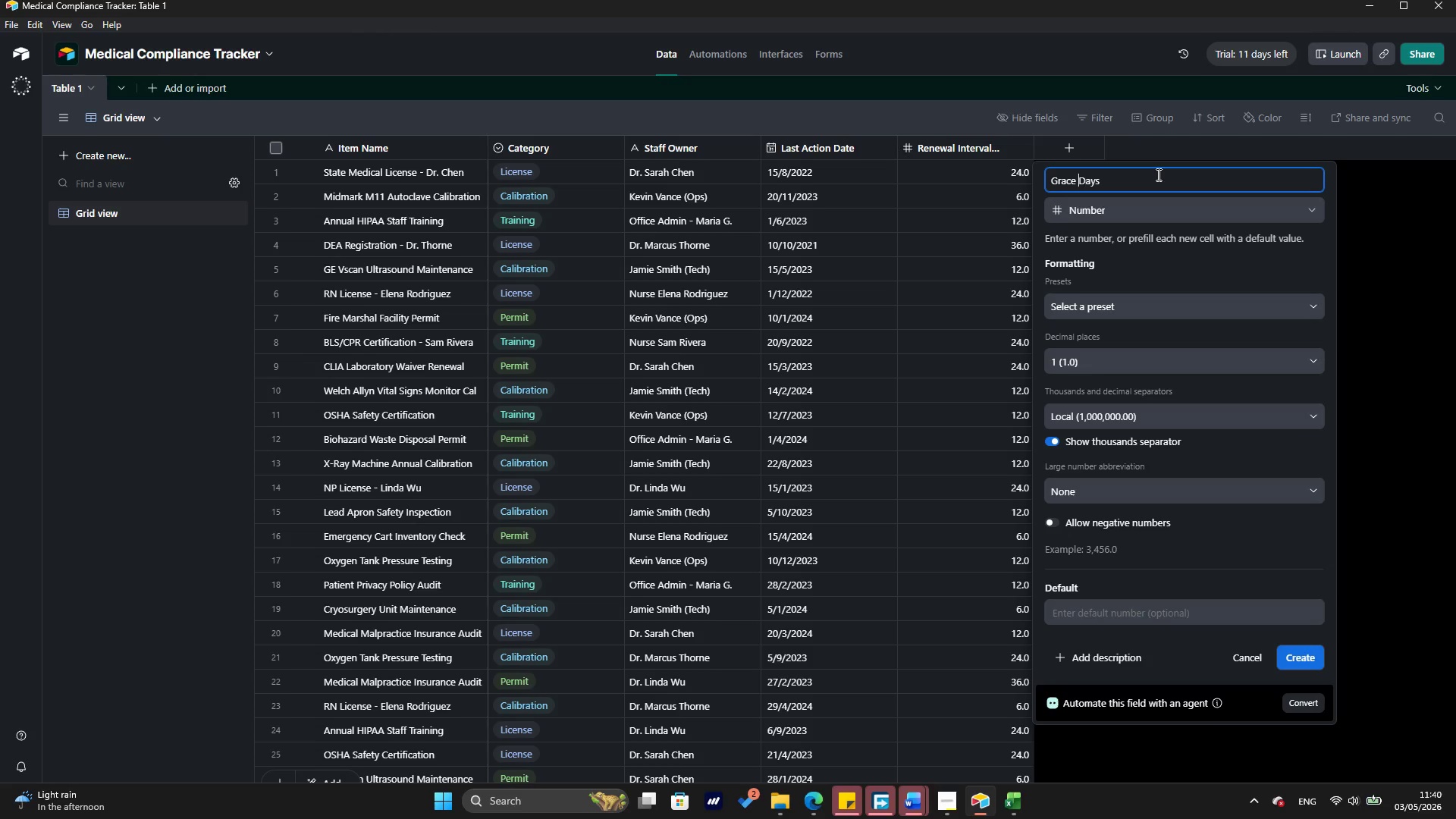 
key(ArrowLeft)
 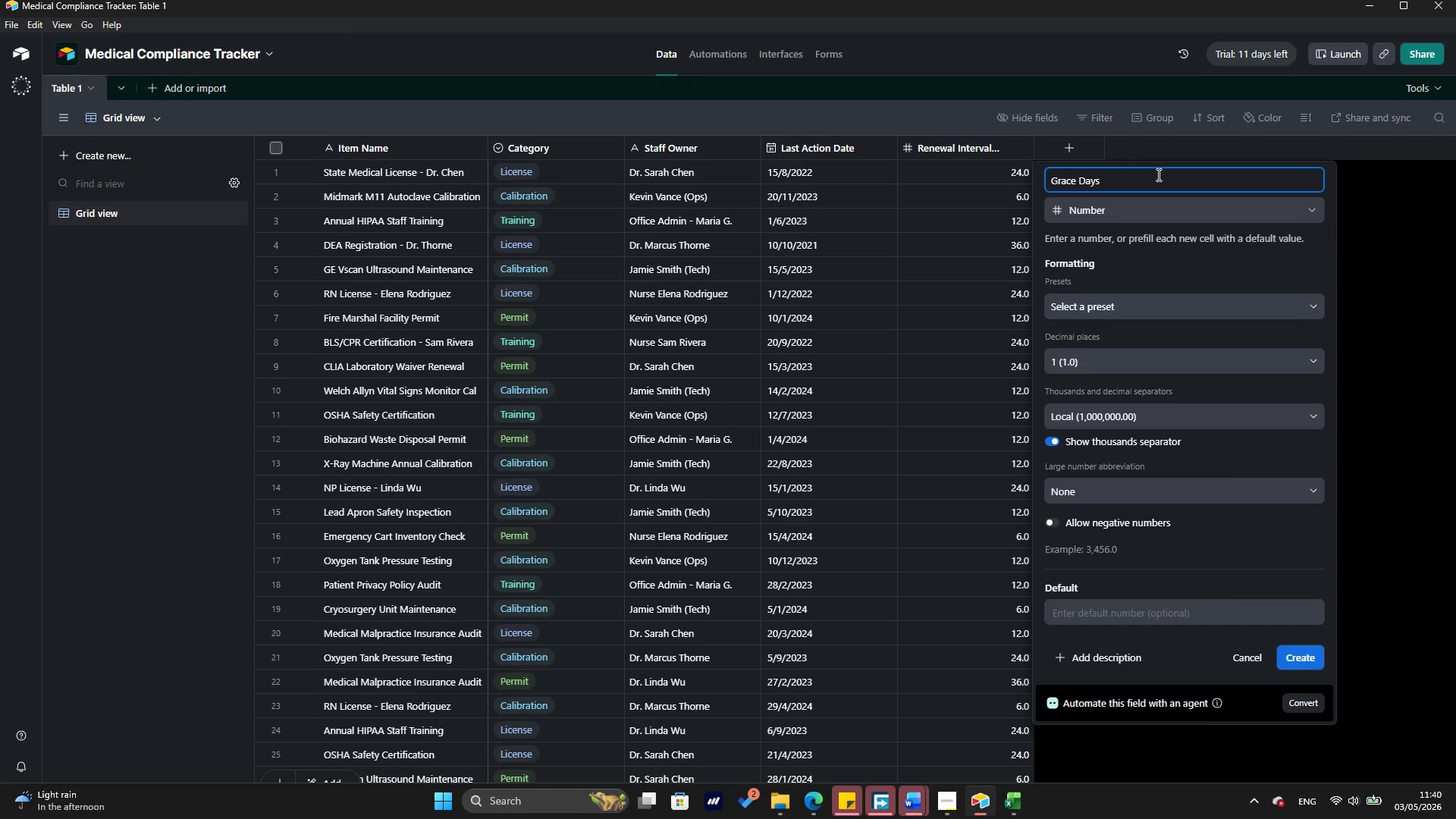 
key(Shift+9)
 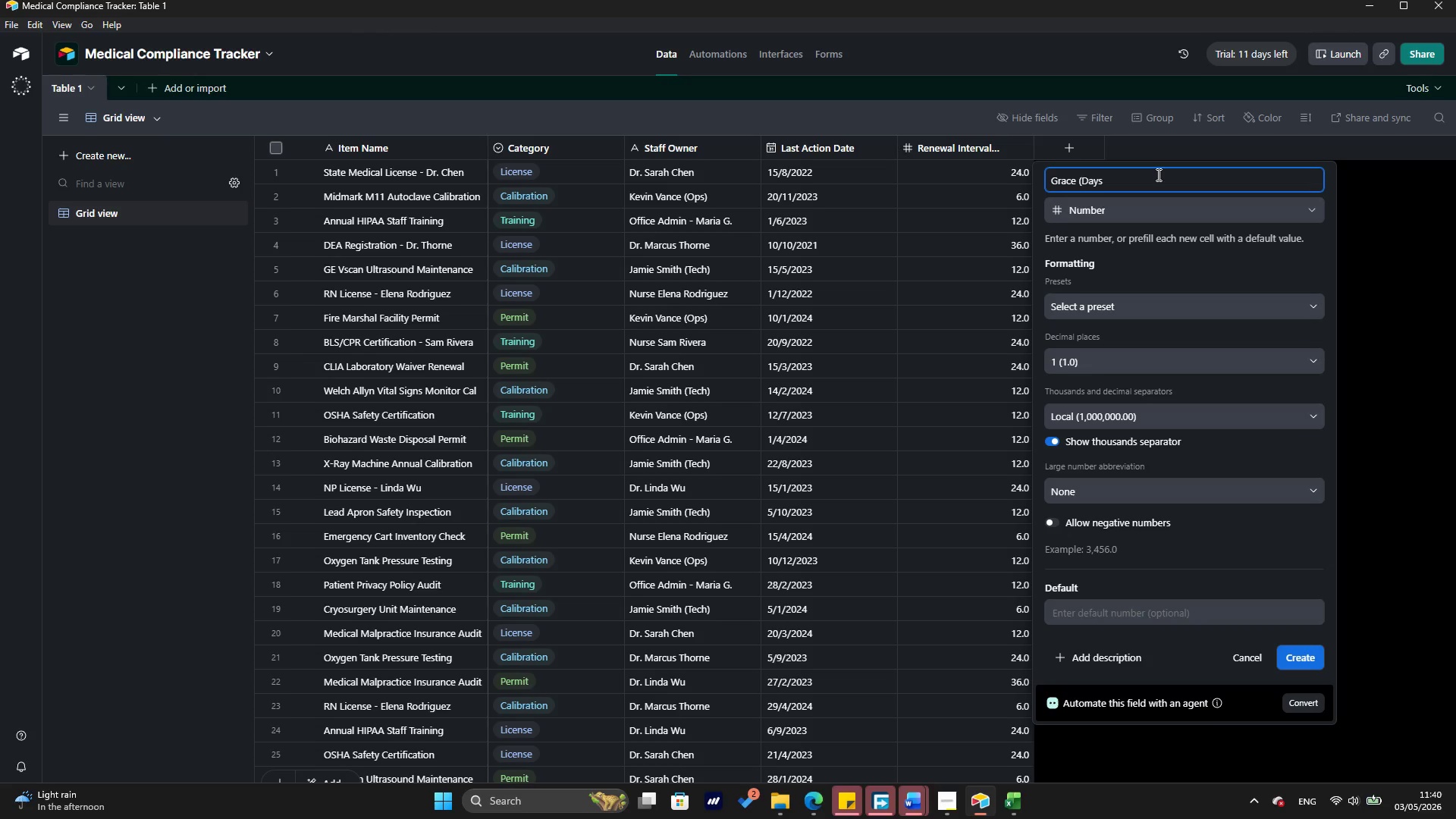 
key(ArrowRight)
 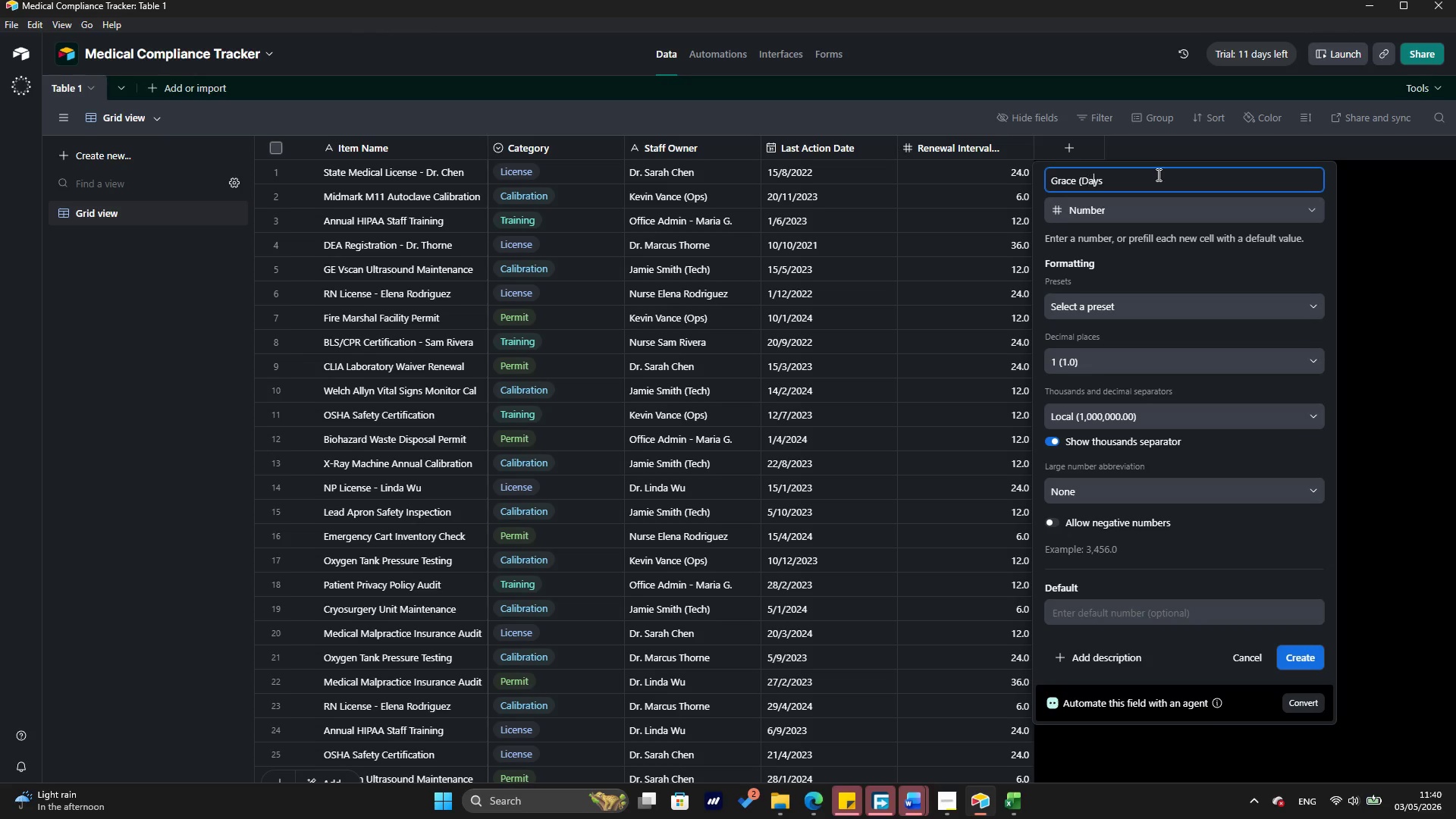 
key(ArrowRight)
 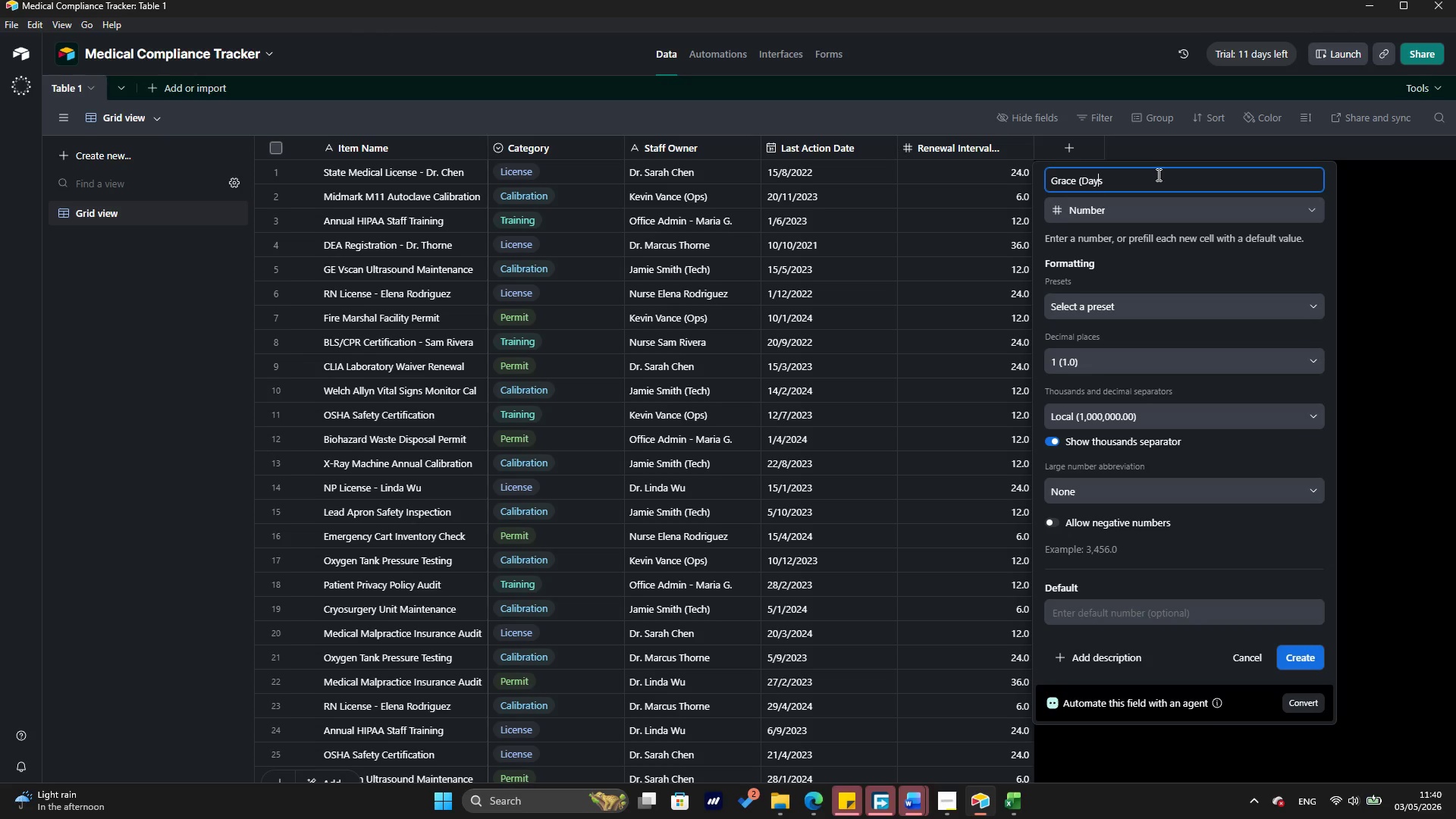 
key(ArrowRight)
 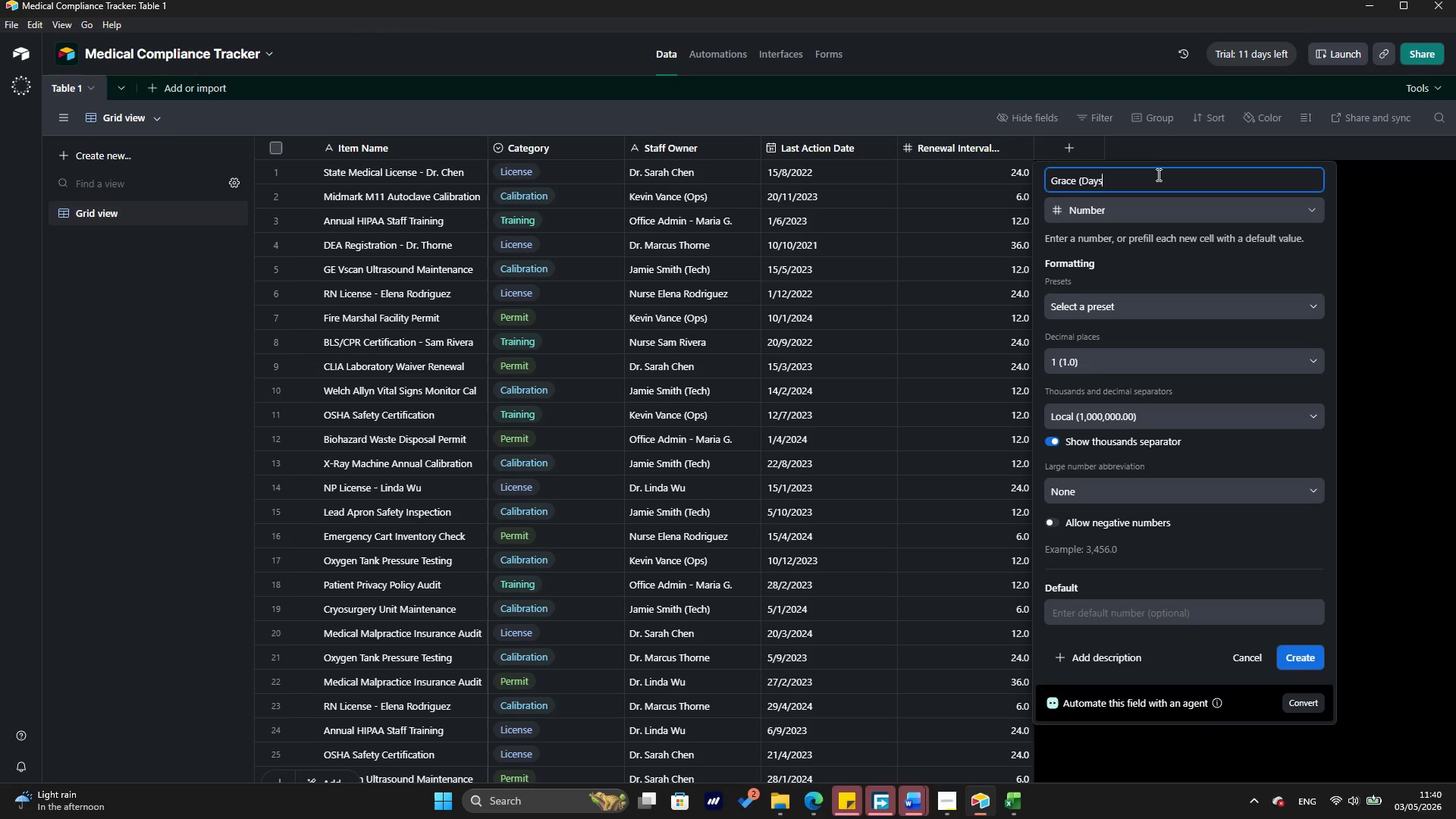 
key(ArrowRight)
 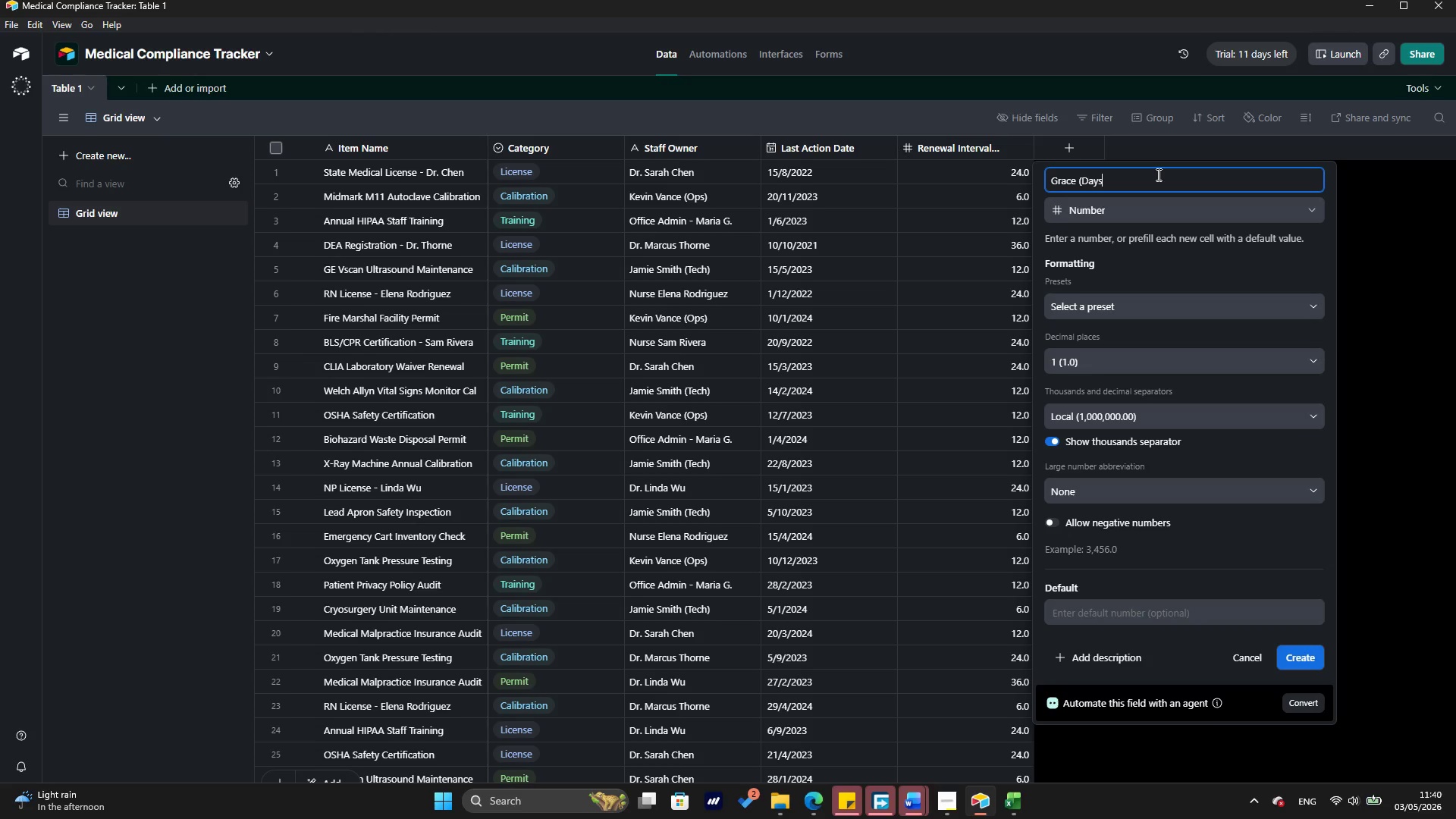 
key(ArrowRight)
 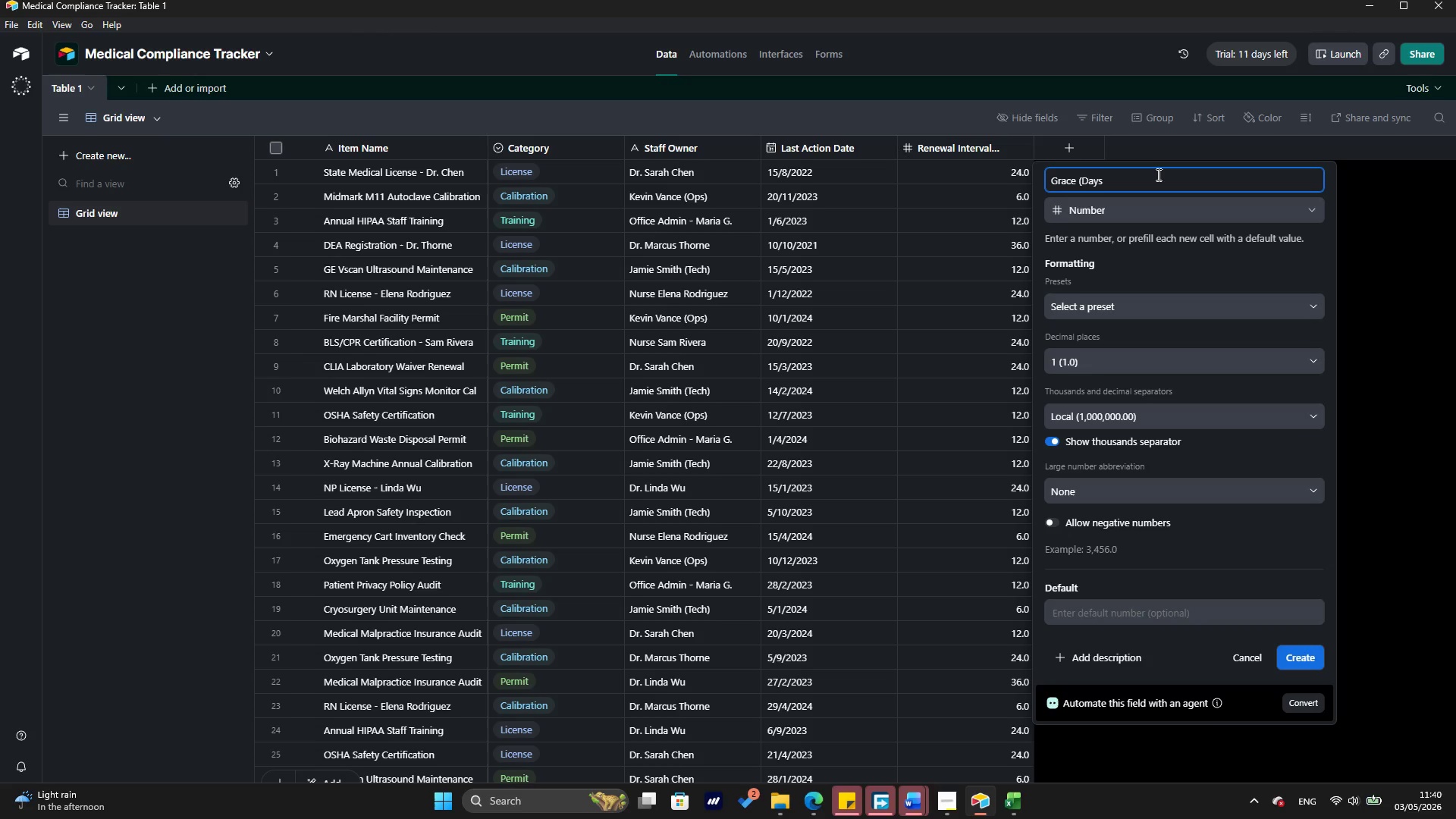 
key(Shift+0)
 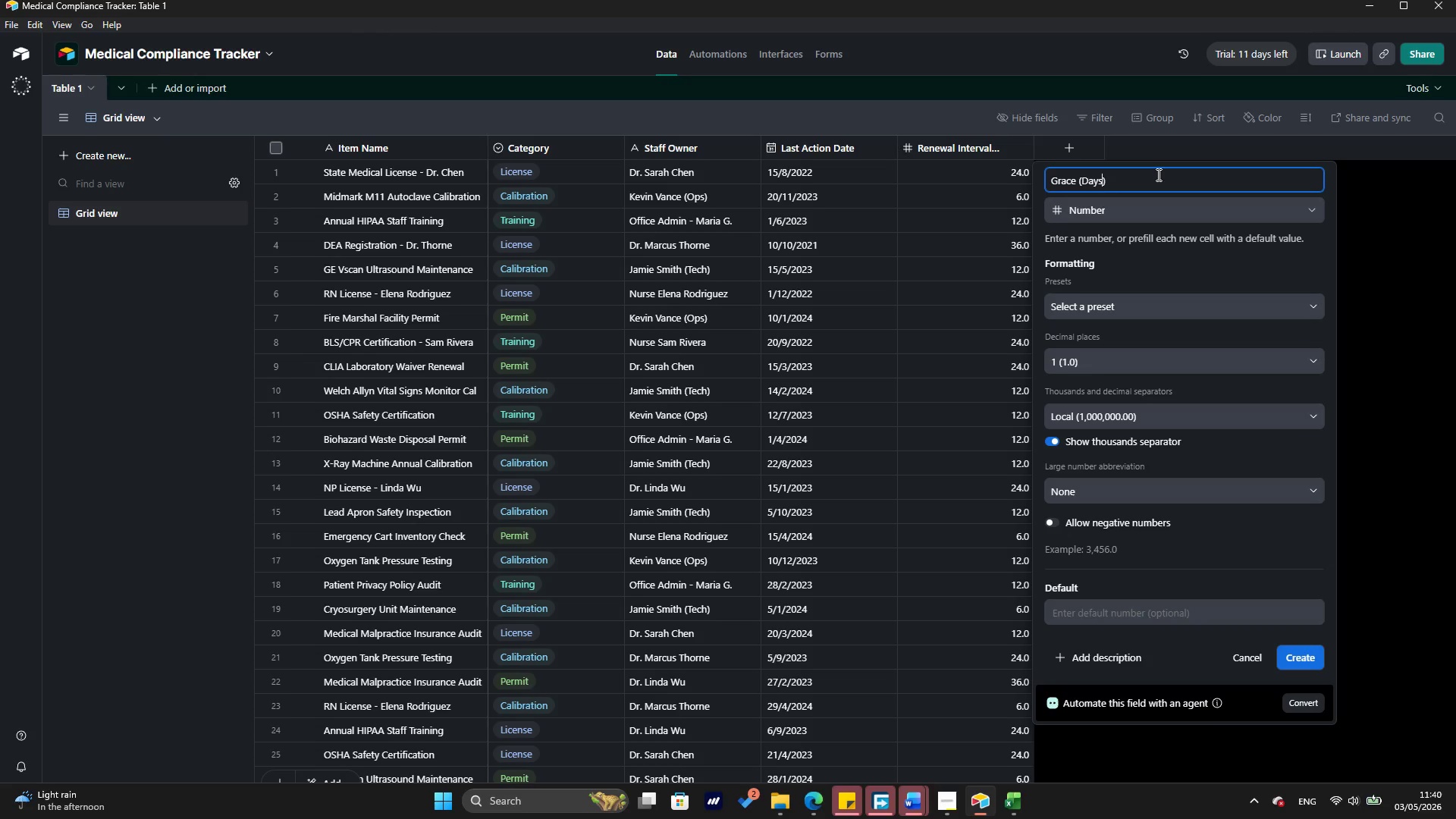 
key(ArrowLeft)
 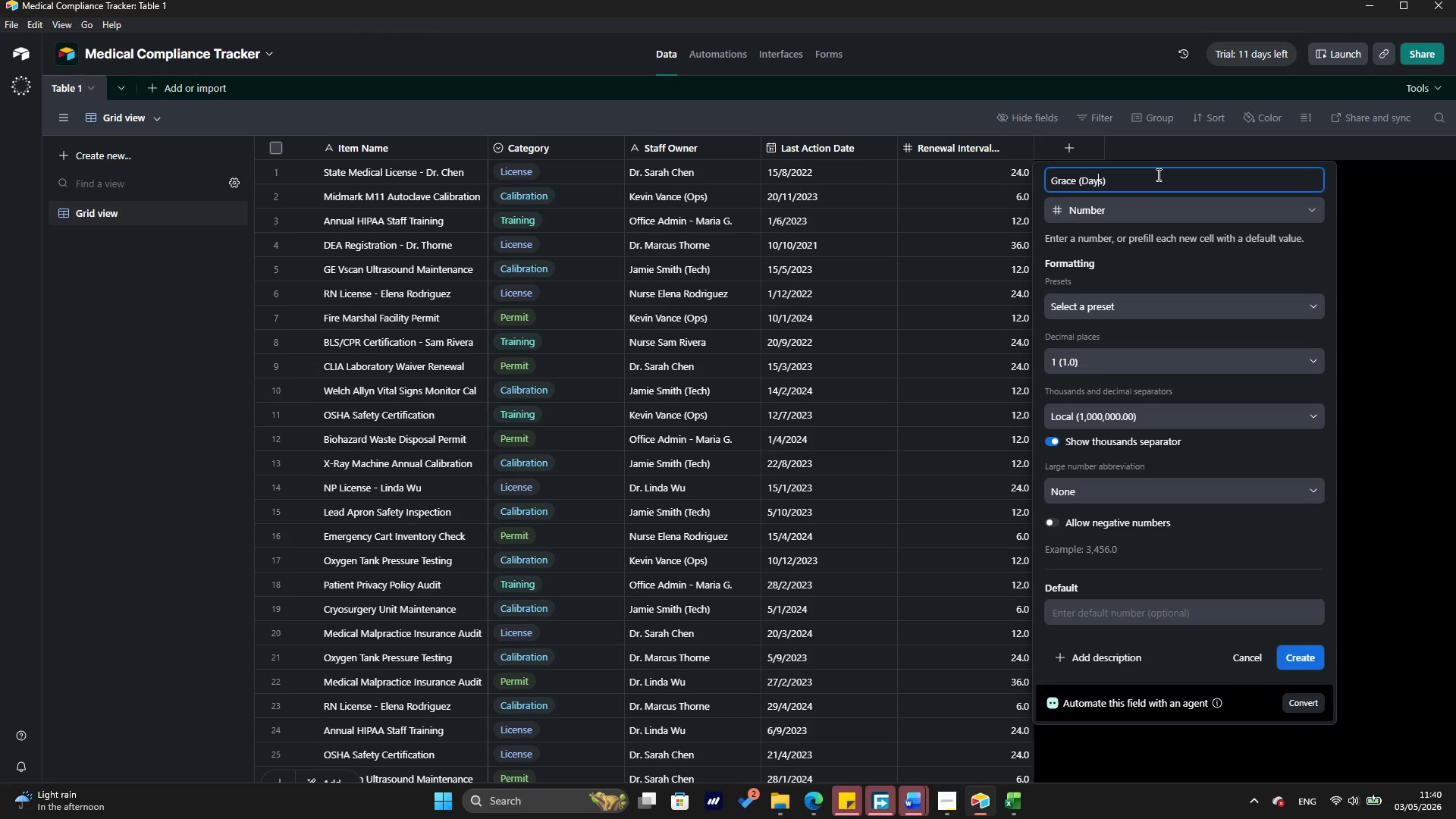 
key(ArrowLeft)
 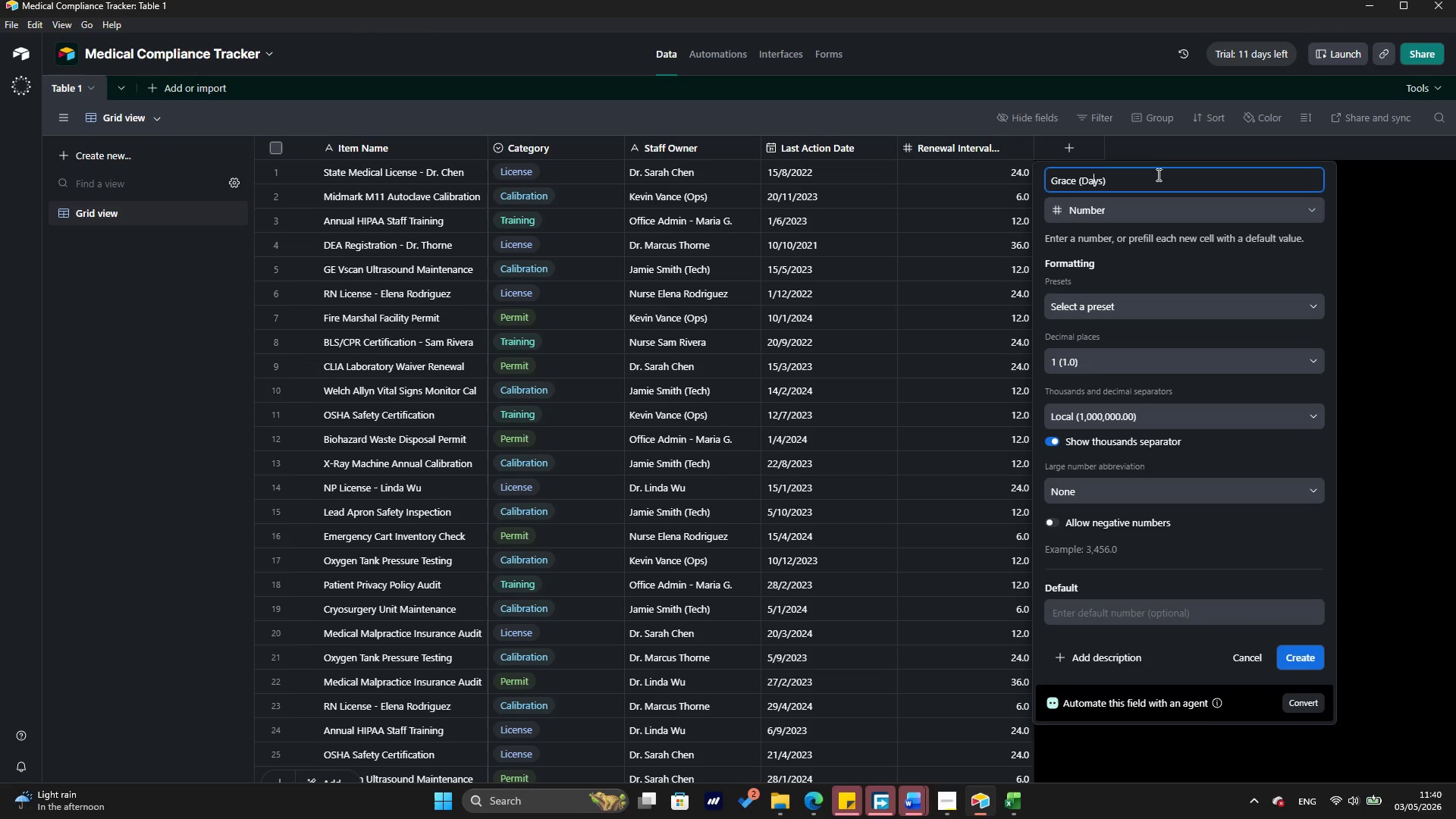 
key(ArrowLeft)
 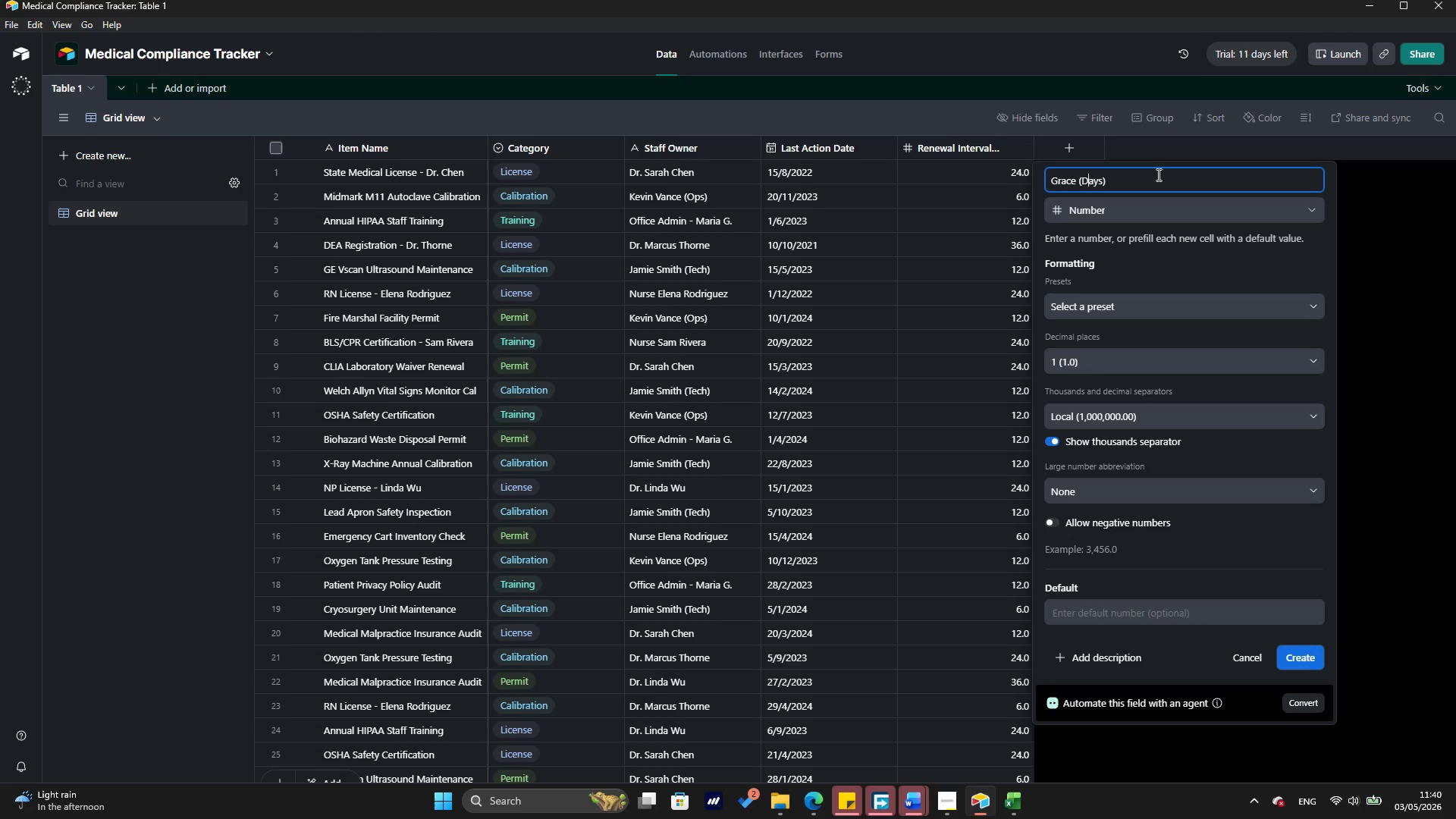 
key(ArrowLeft)
 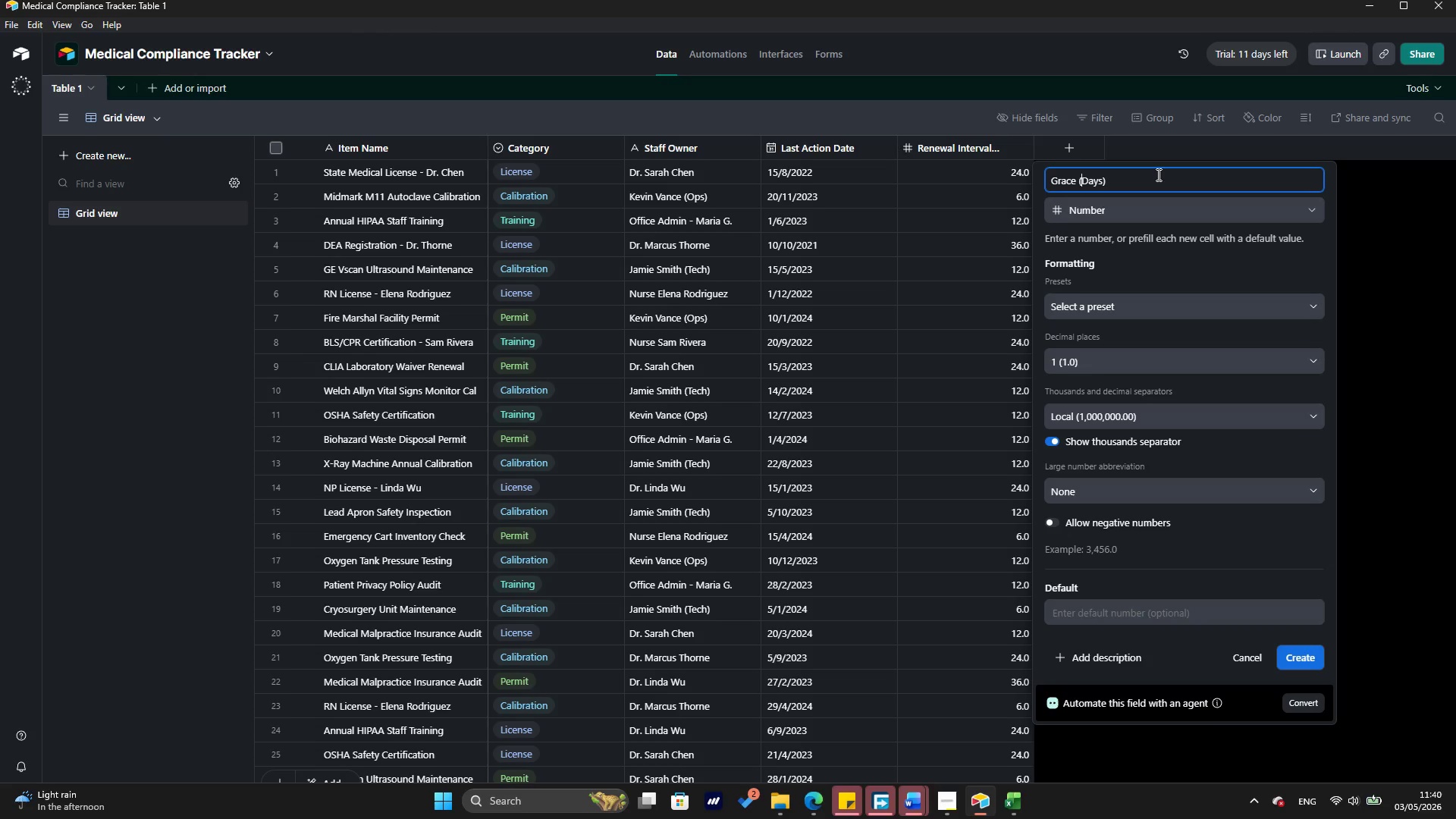 
key(ArrowLeft)
 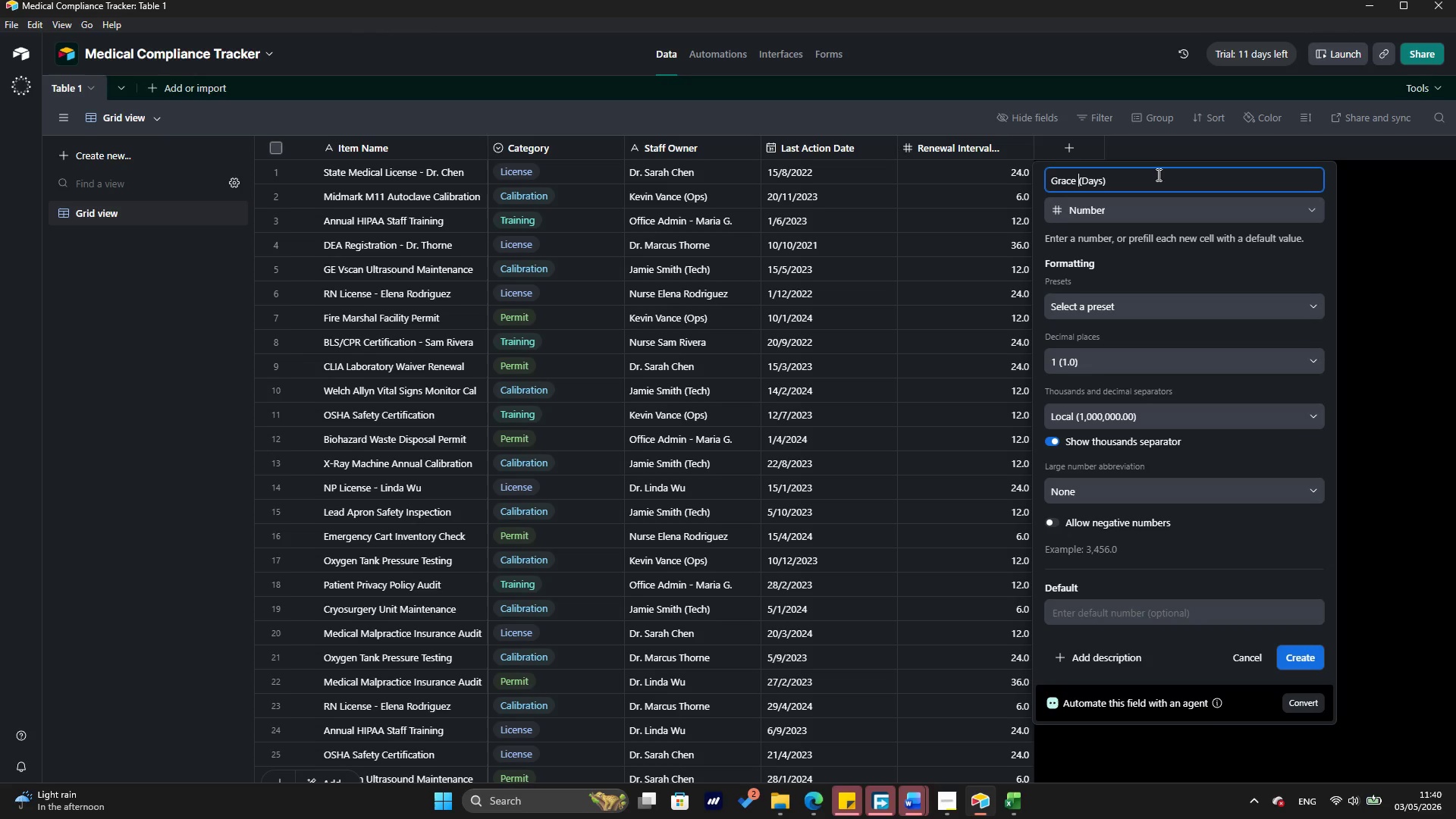 
key(ArrowLeft)
 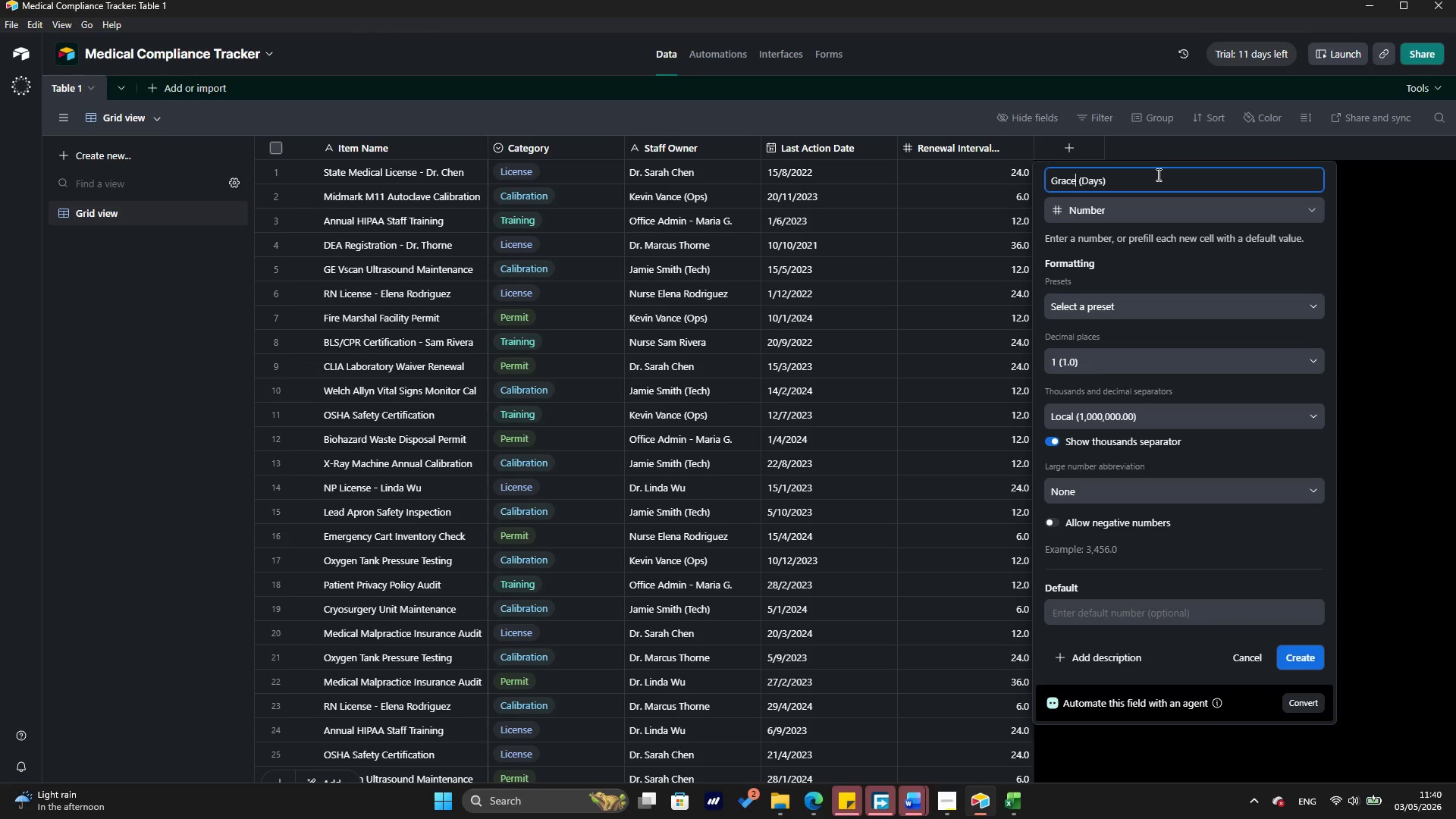 
key(ArrowLeft)
 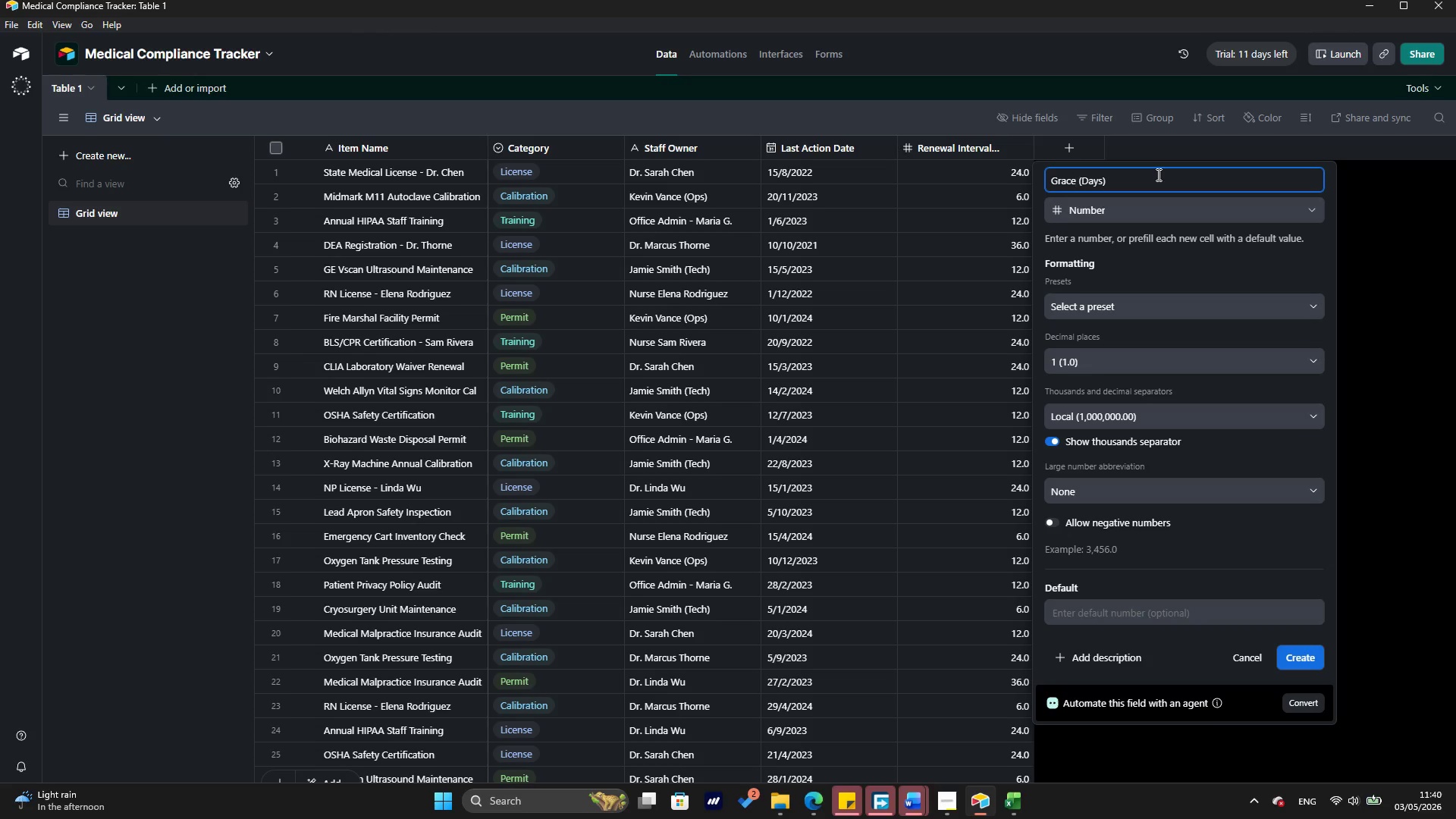 
type( Period)
 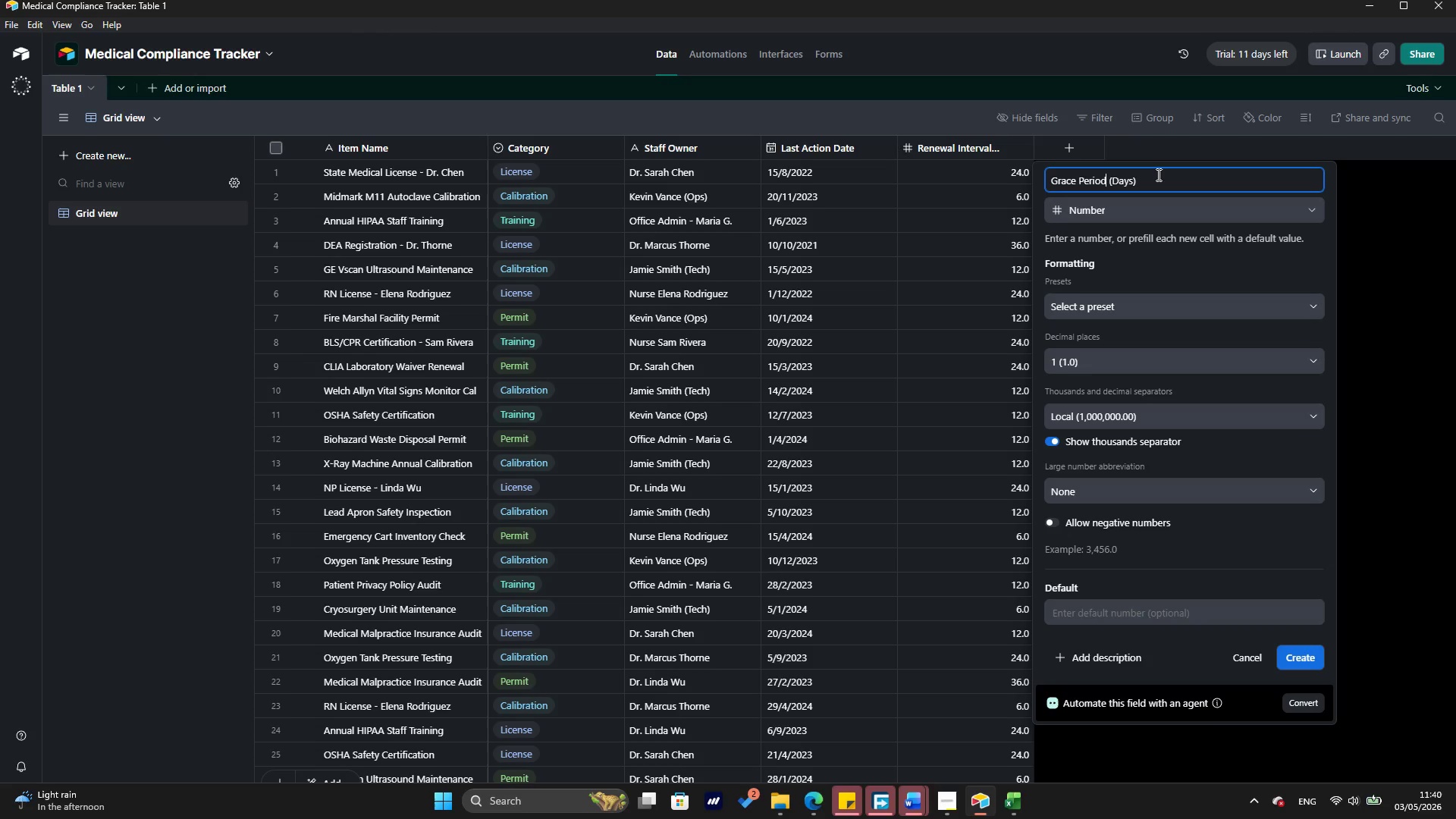 
wait(6.84)
 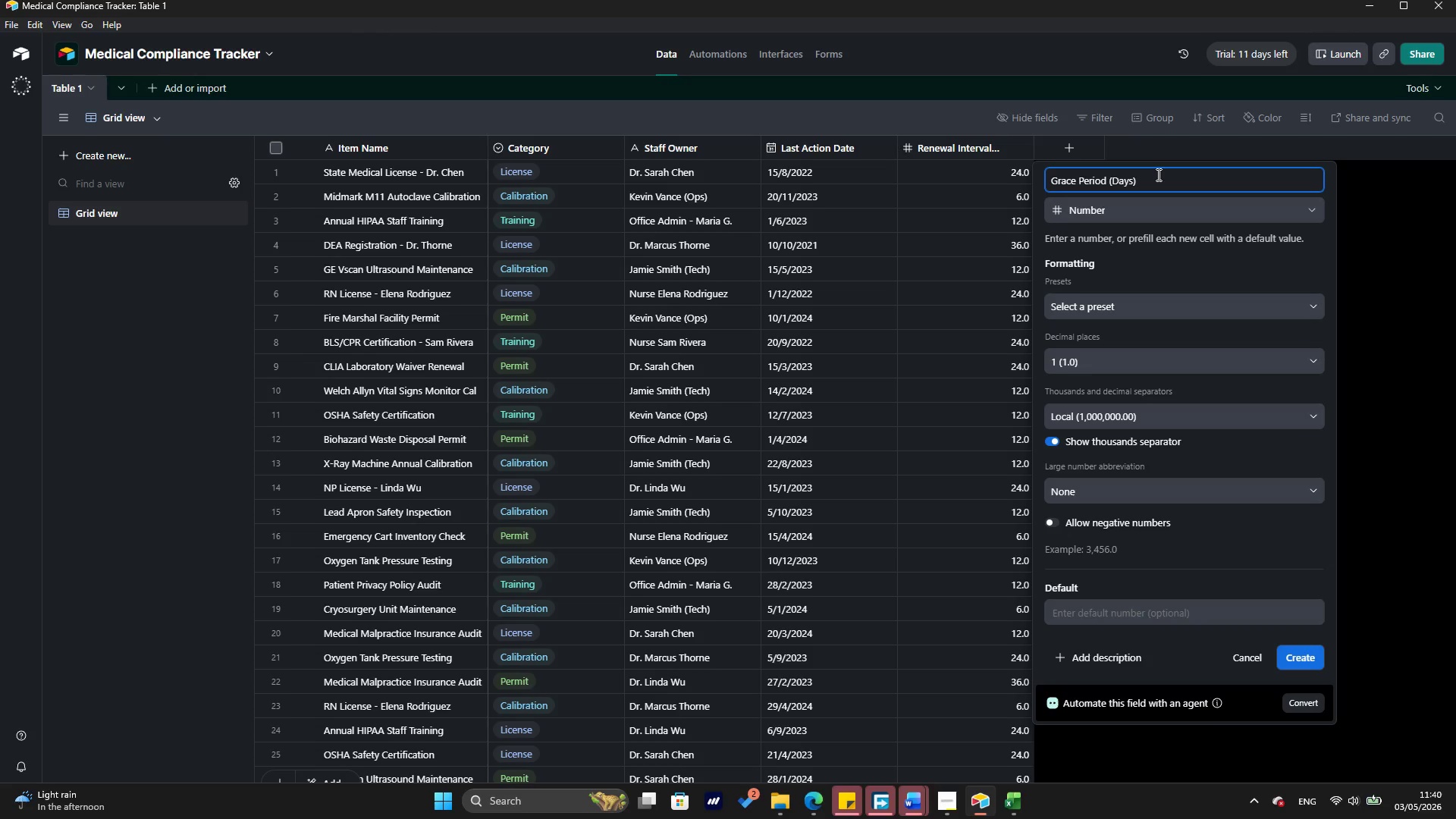 
left_click([1157, 174])
 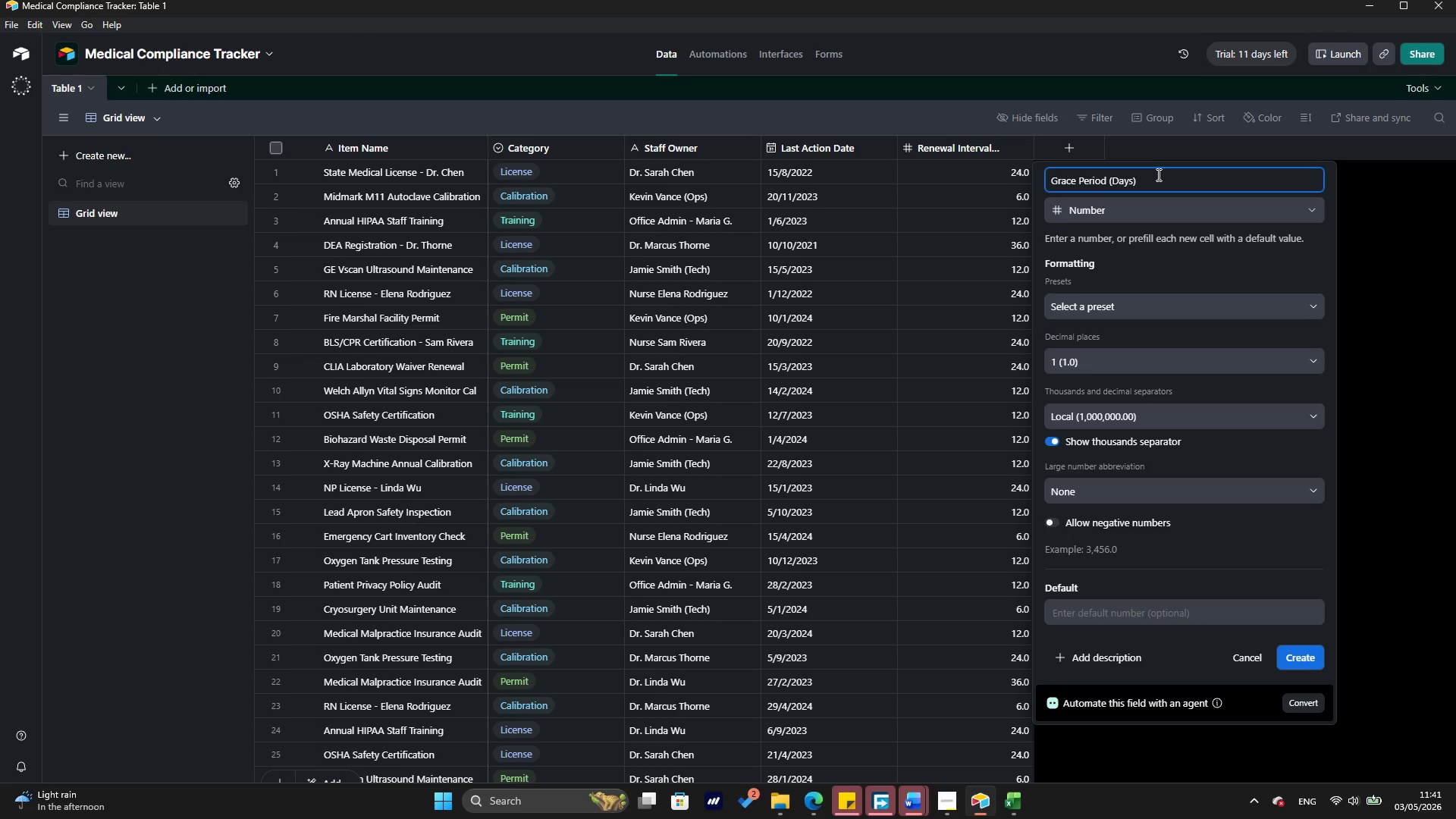 
wait(10.0)
 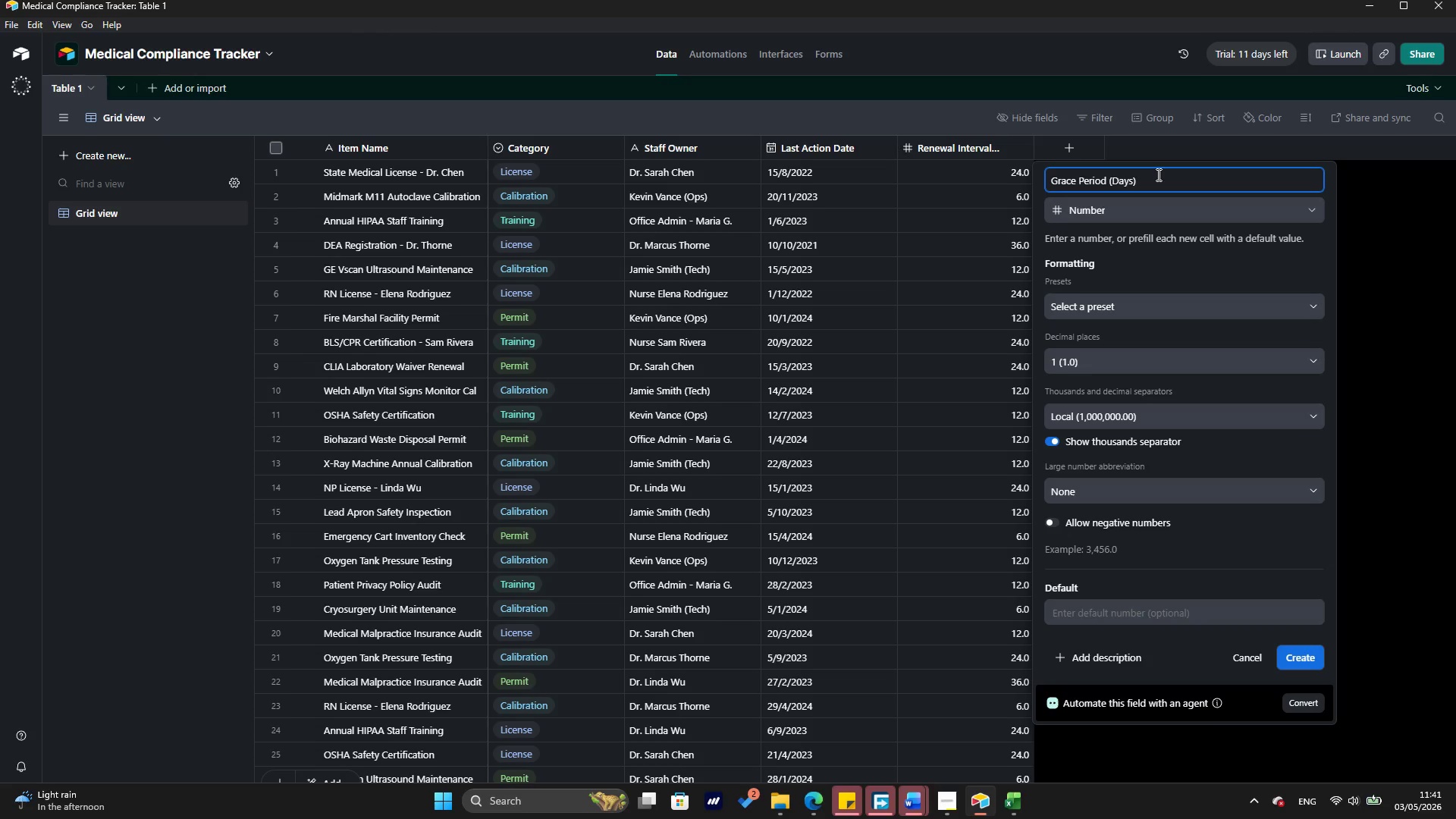 
left_click([1298, 662])
 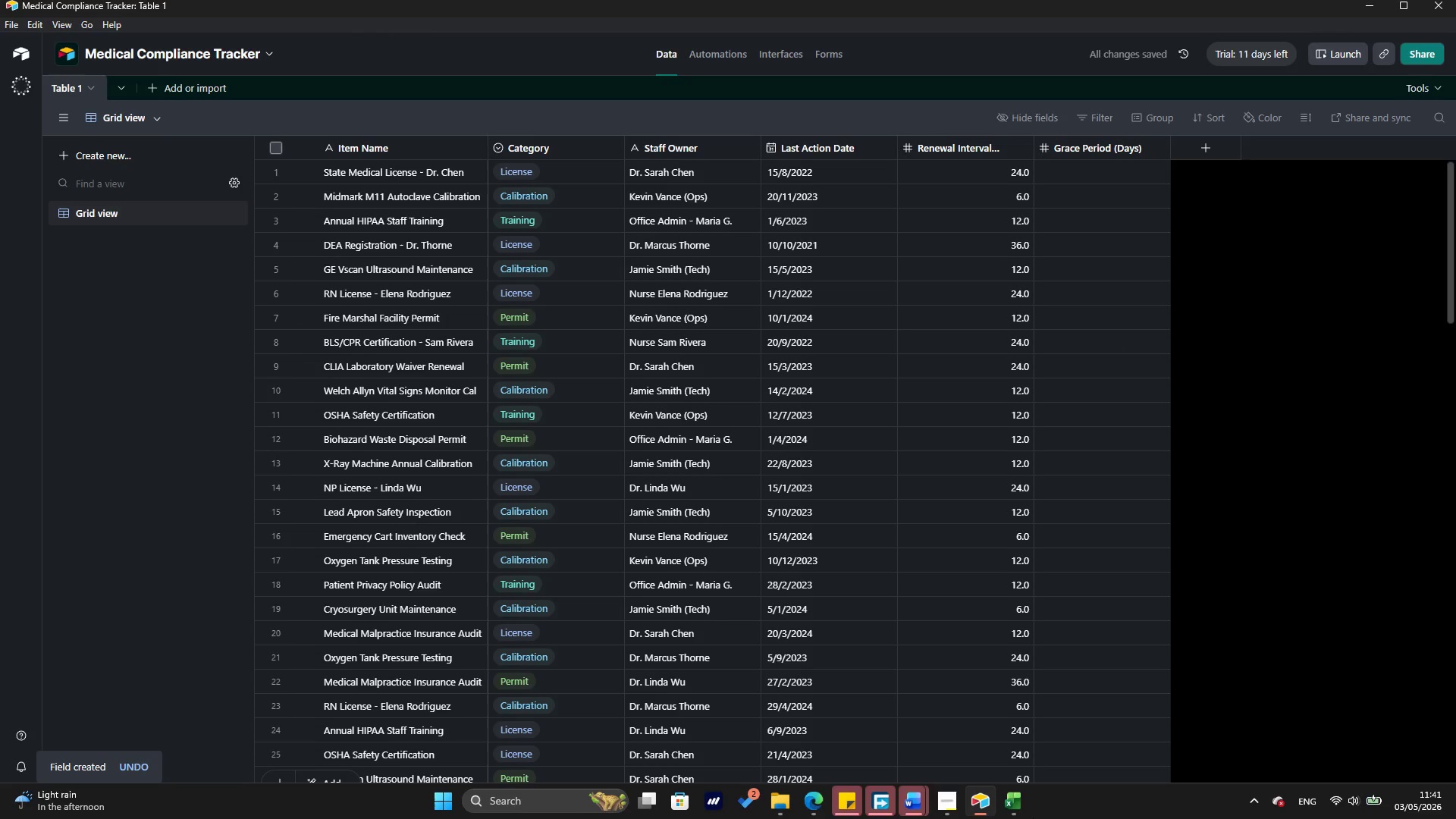 
left_click([1008, 802])
 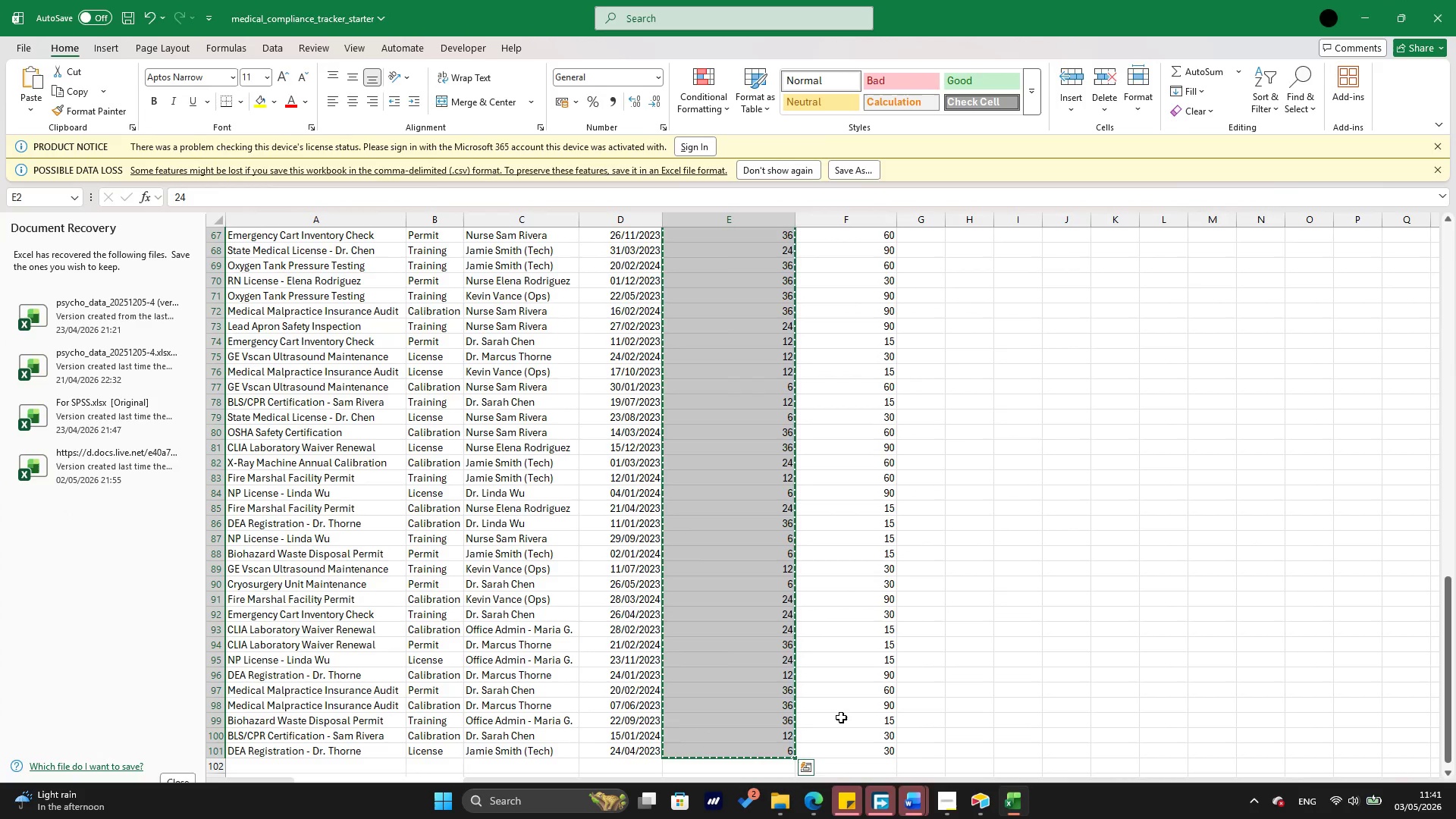 
left_click([862, 752])
 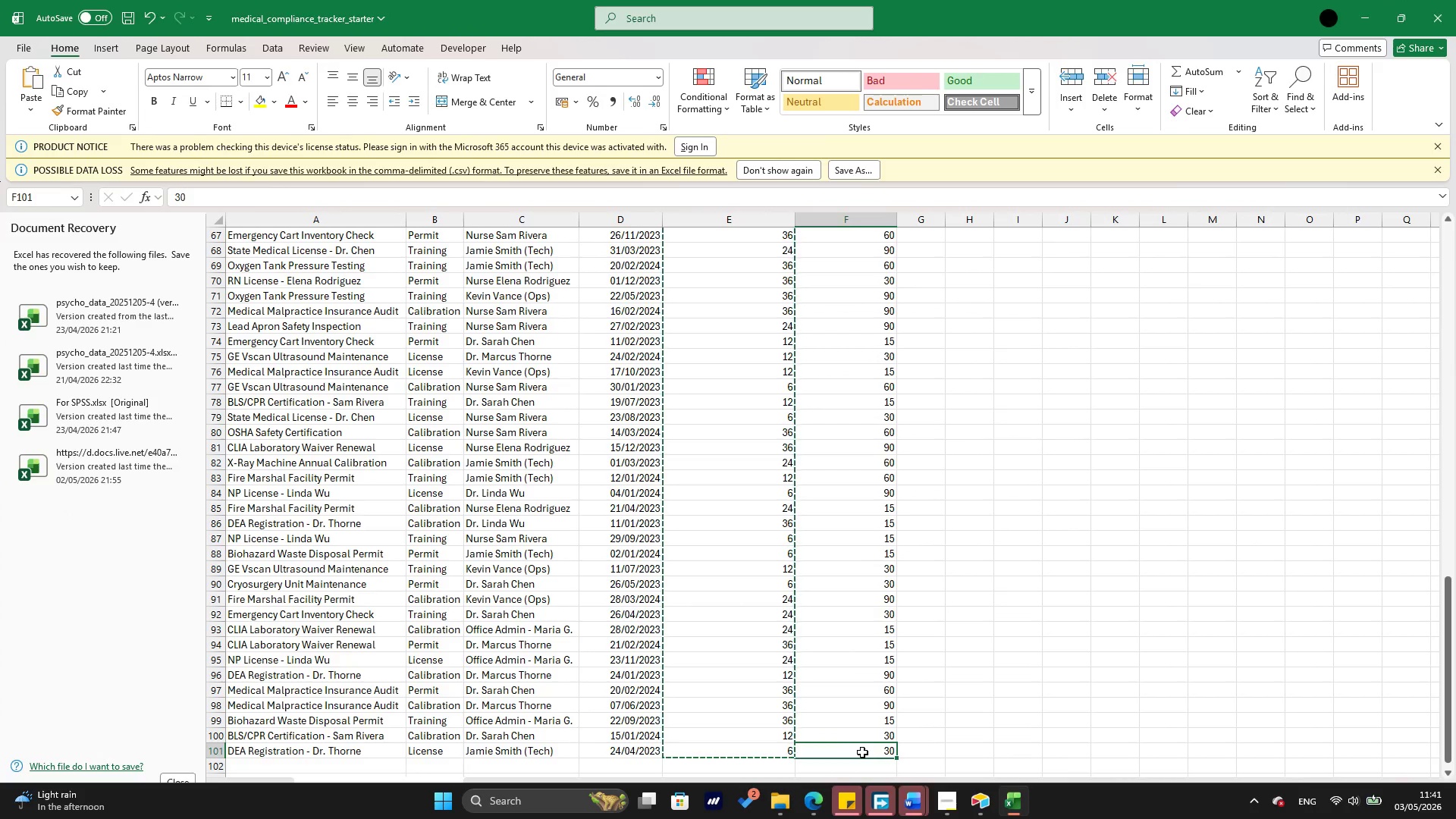 
key(Escape)
 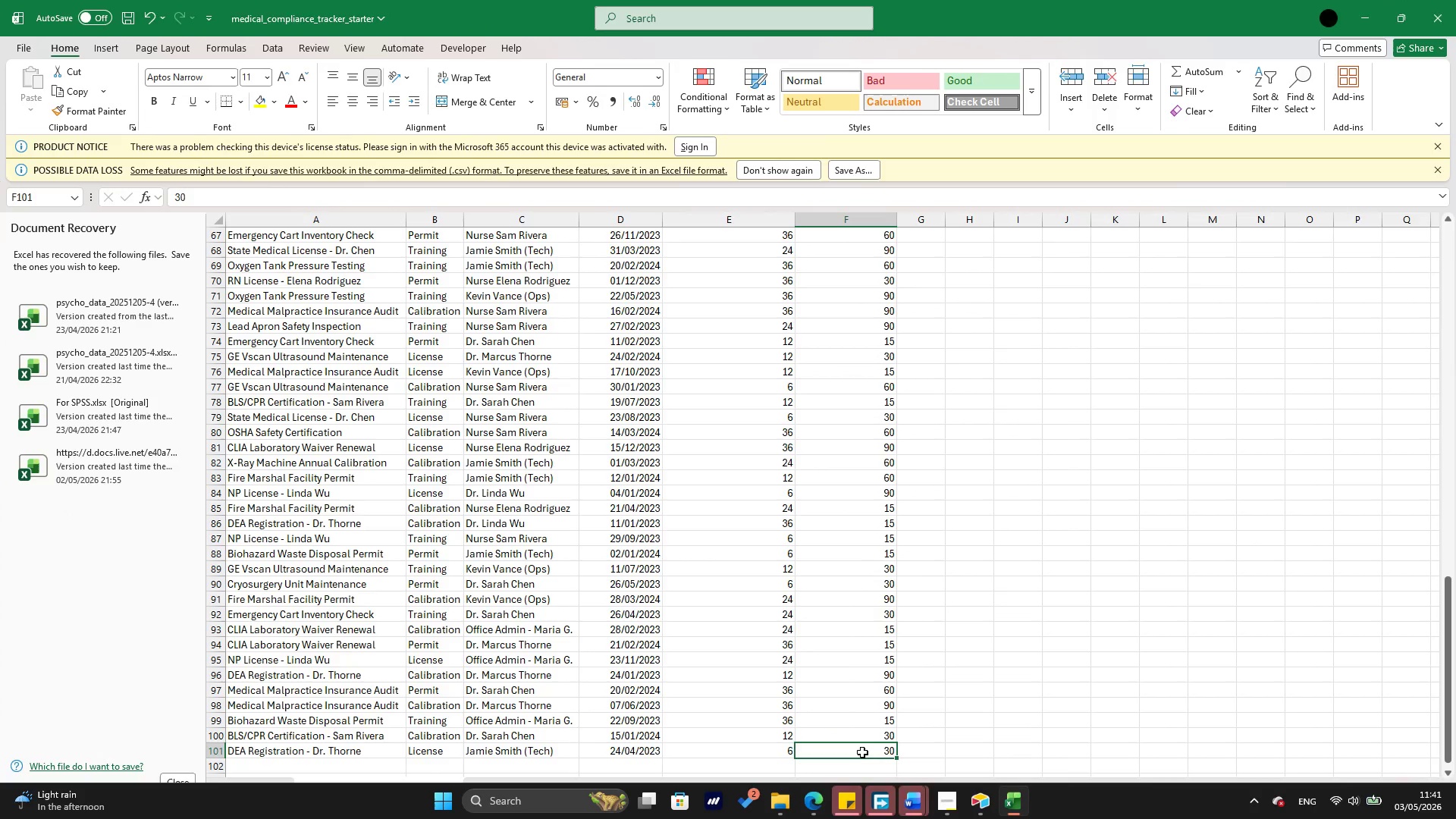 
hold_key(key=ArrowUp, duration=1.5)
 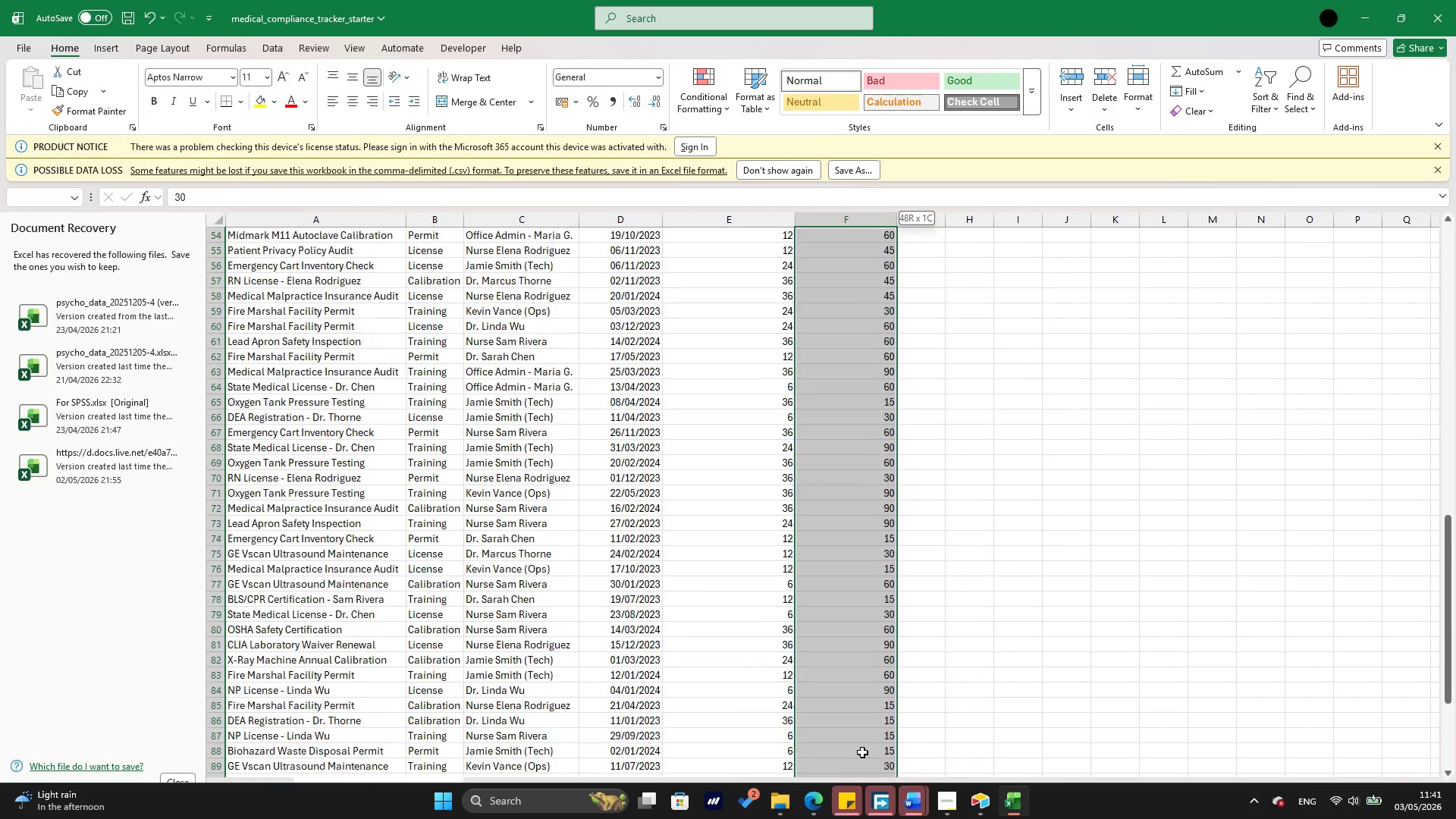 
hold_key(key=ArrowUp, duration=1.5)
 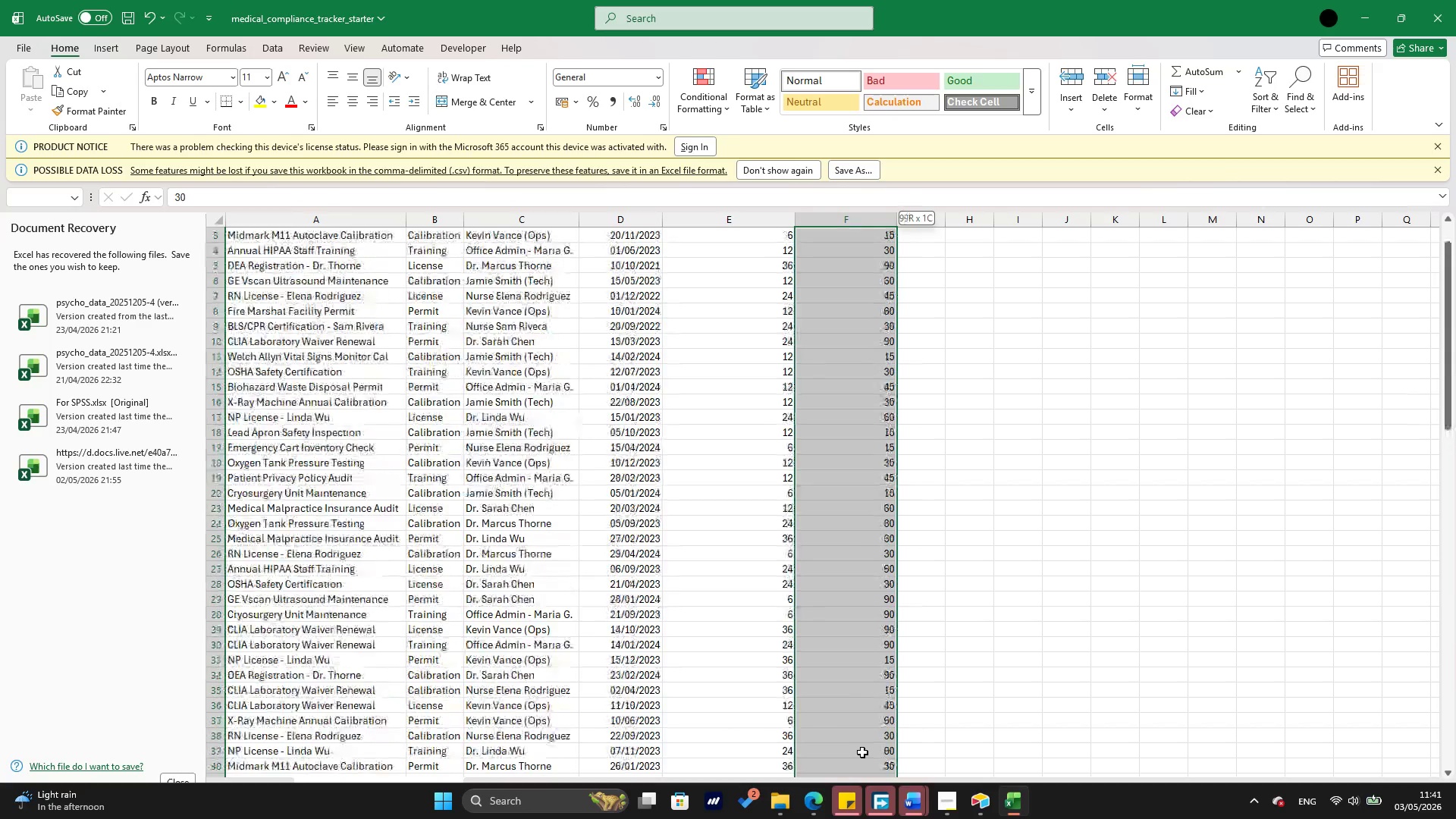 
hold_key(key=ArrowUp, duration=1.06)
 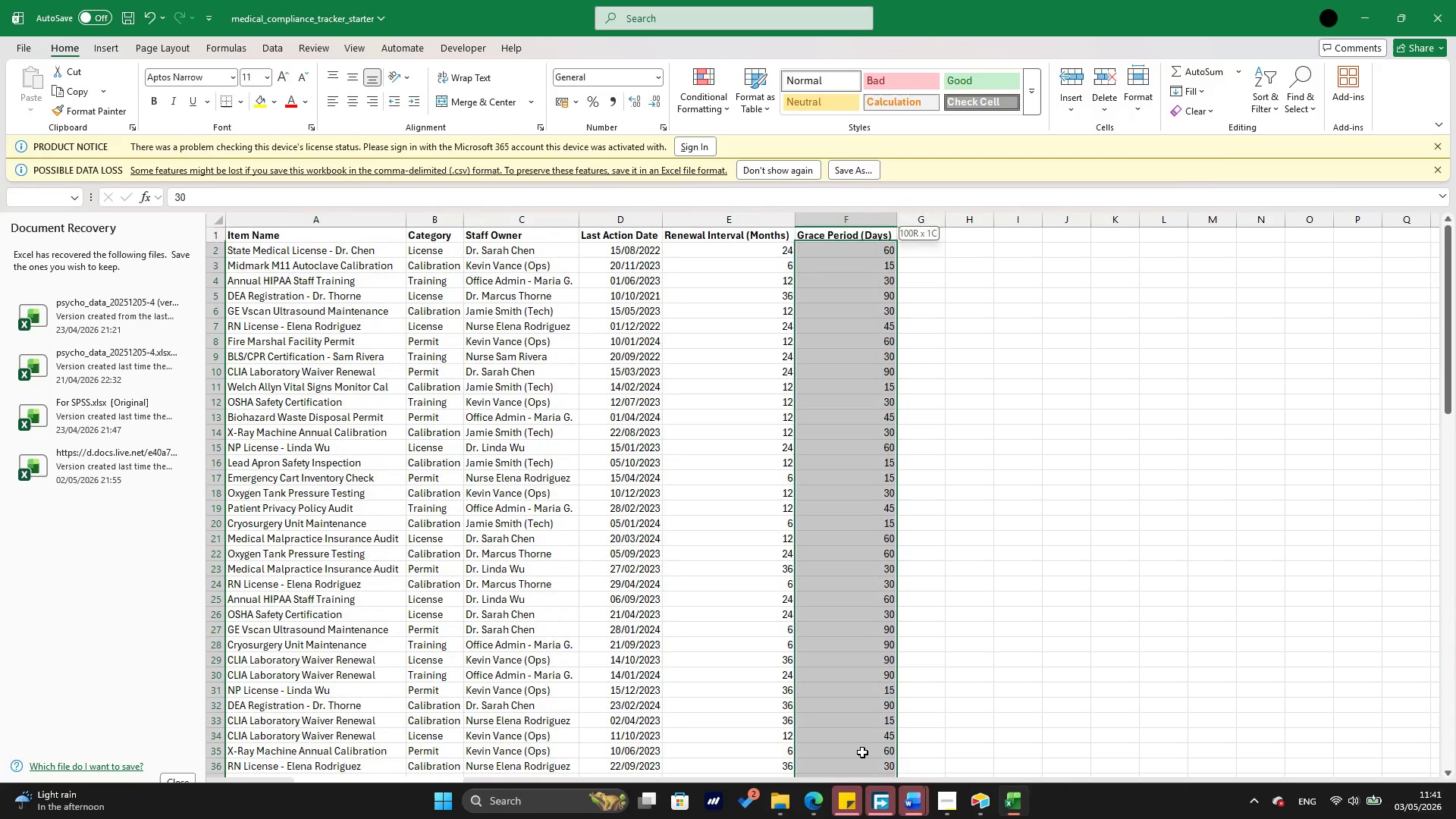 
key(Shift+ArrowDown)
 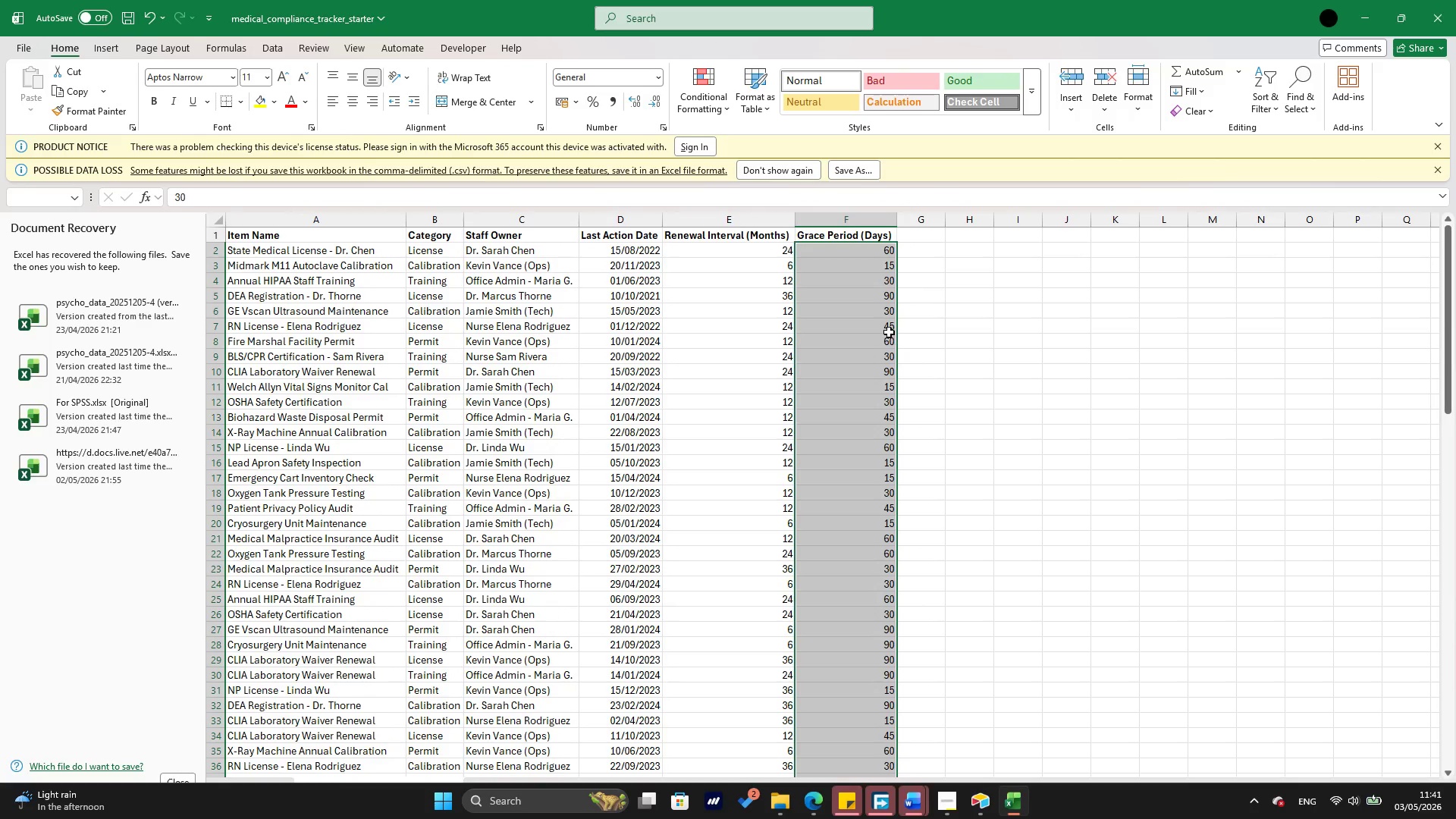 
right_click([886, 261])
 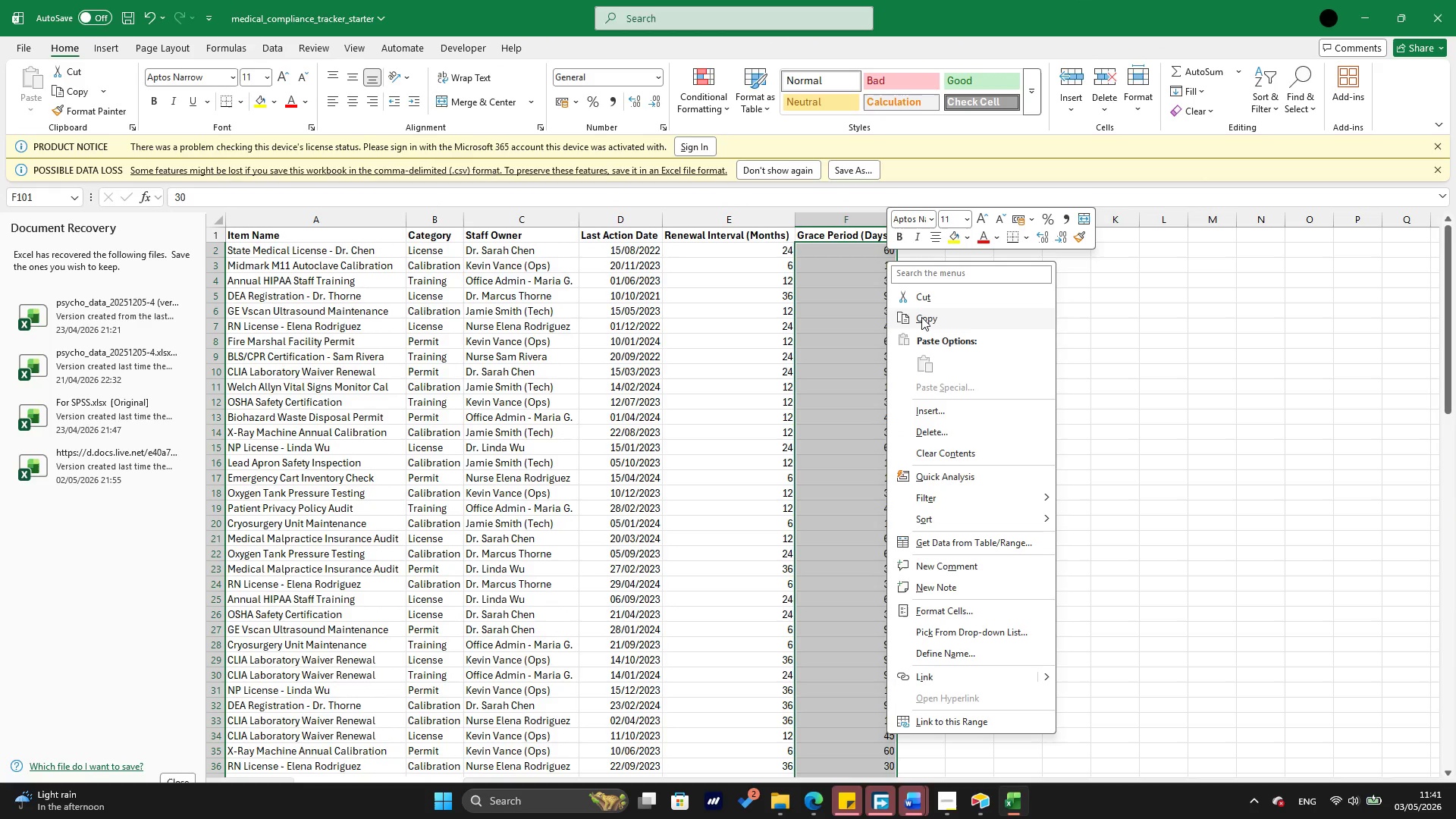 
left_click([921, 317])
 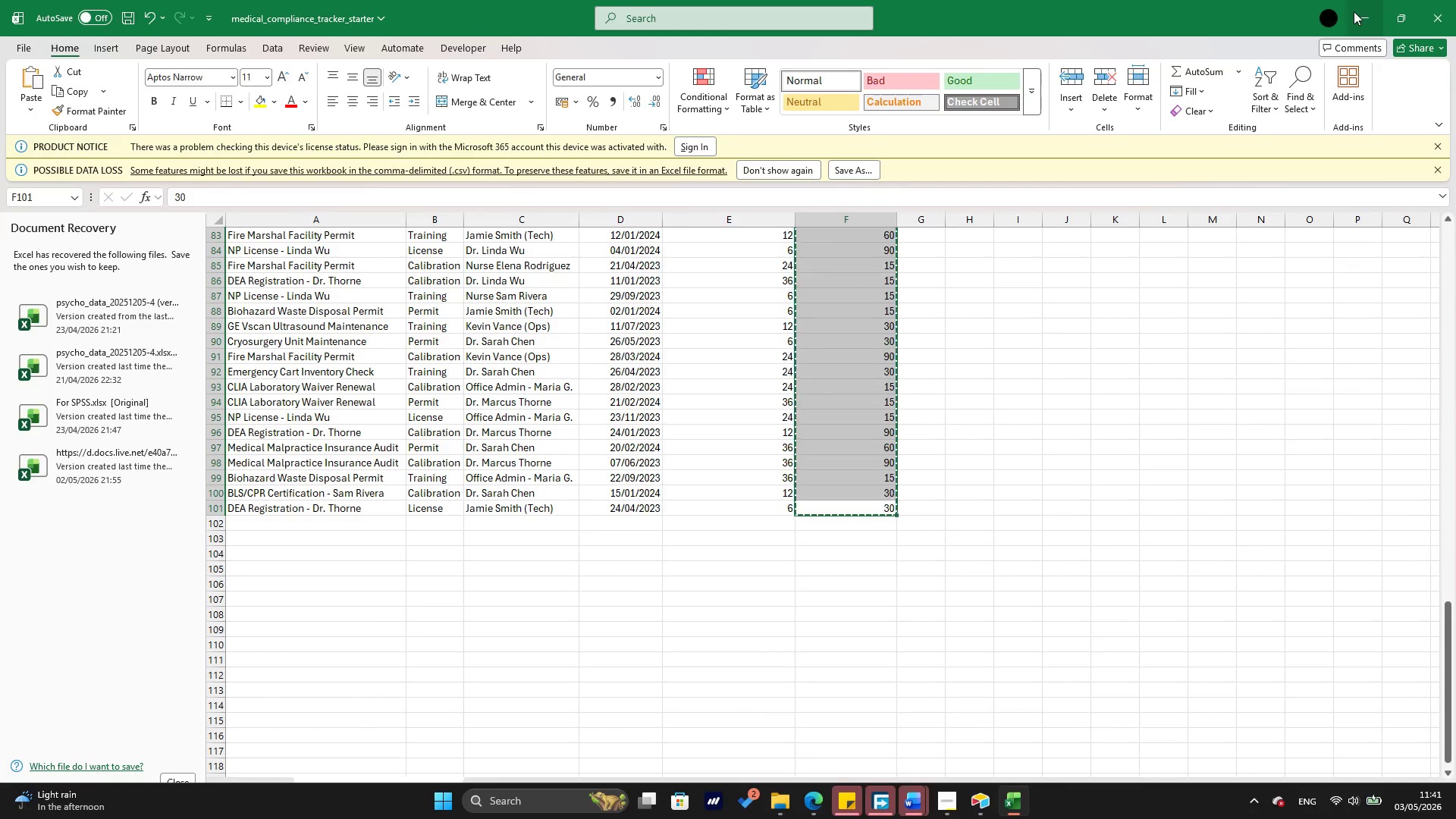 
left_click([1354, 11])
 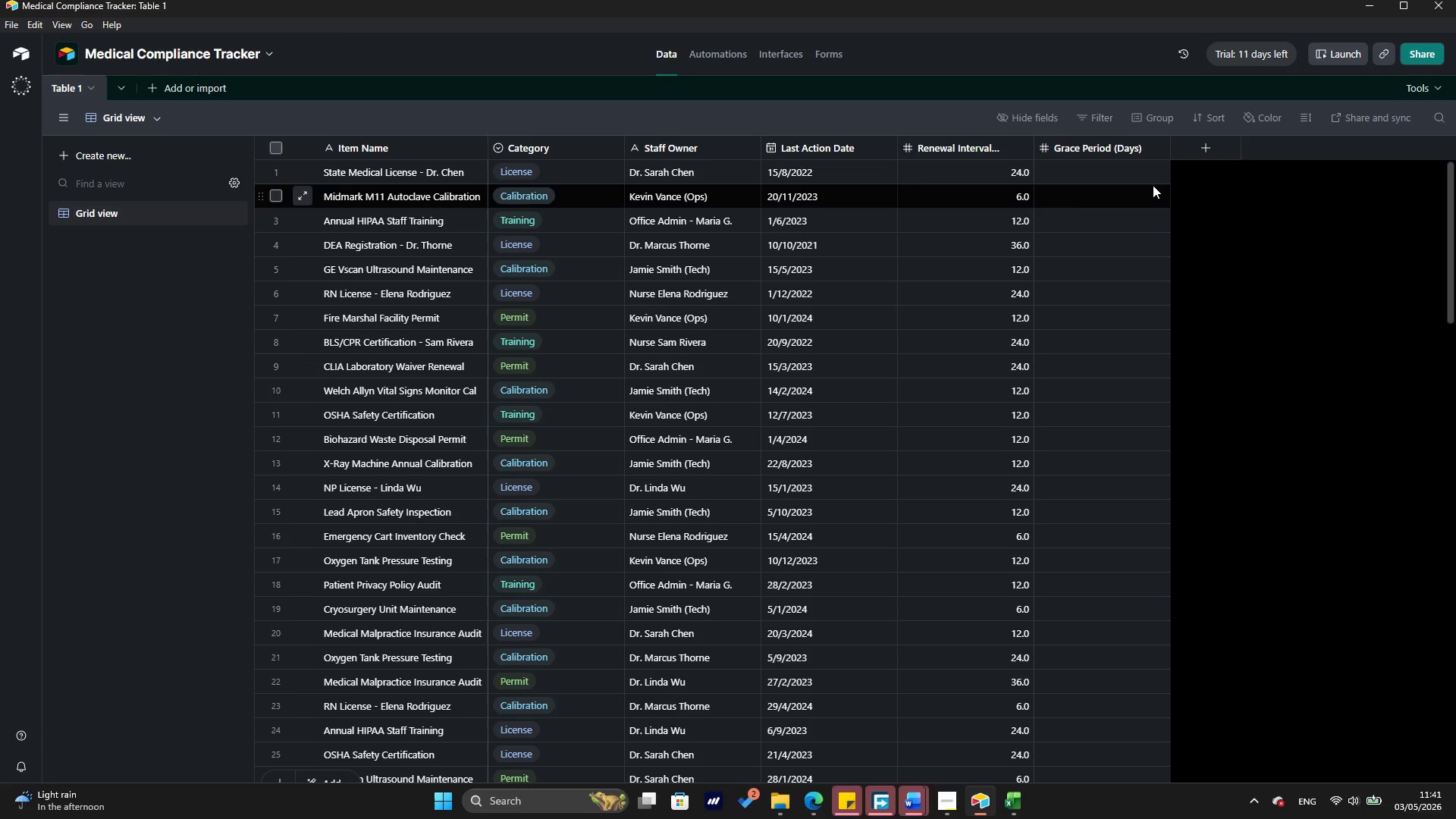 
scroll: coordinate [1152, 185], scroll_direction: up, amount: 6.0
 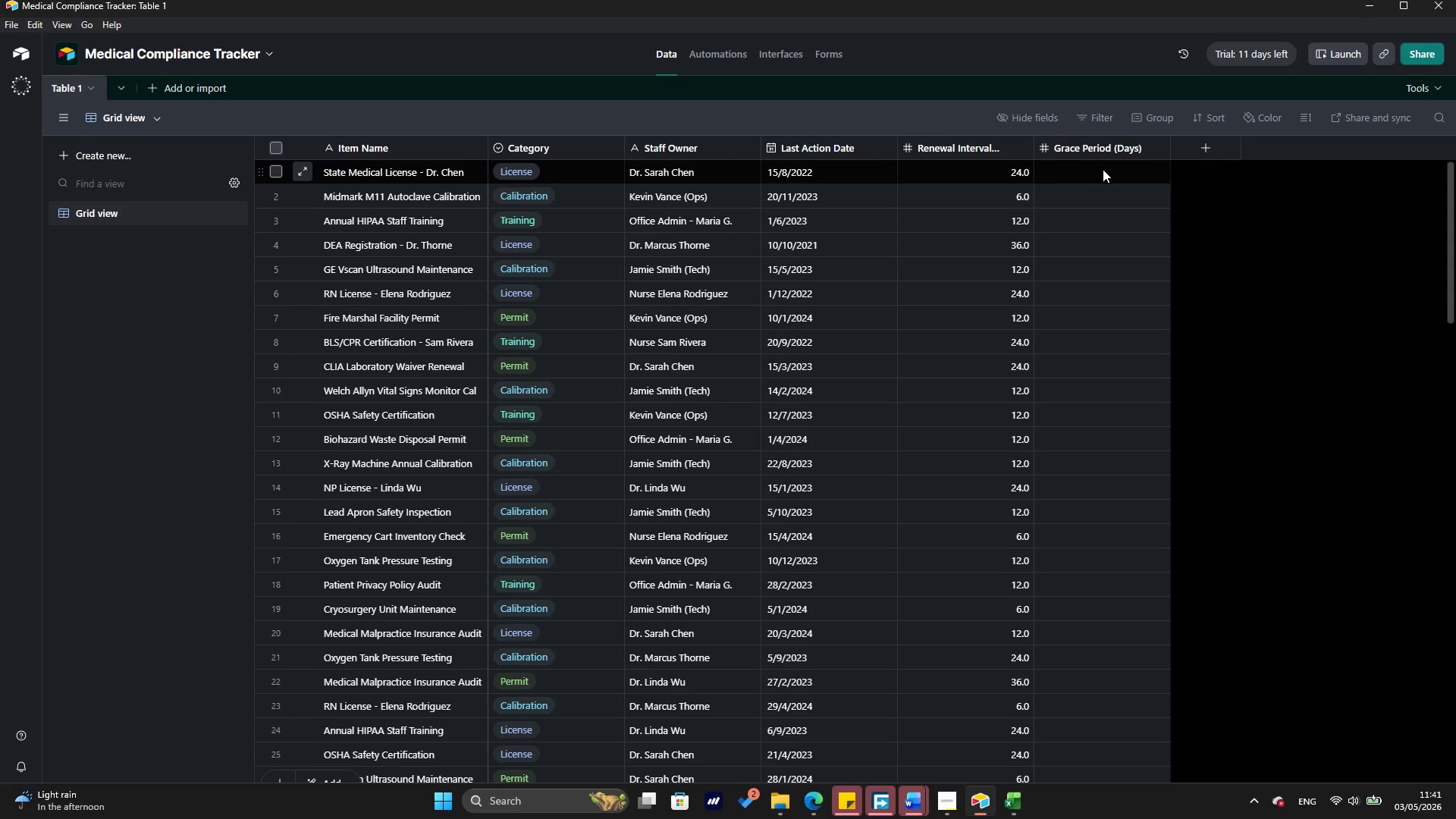 
left_click([1103, 169])
 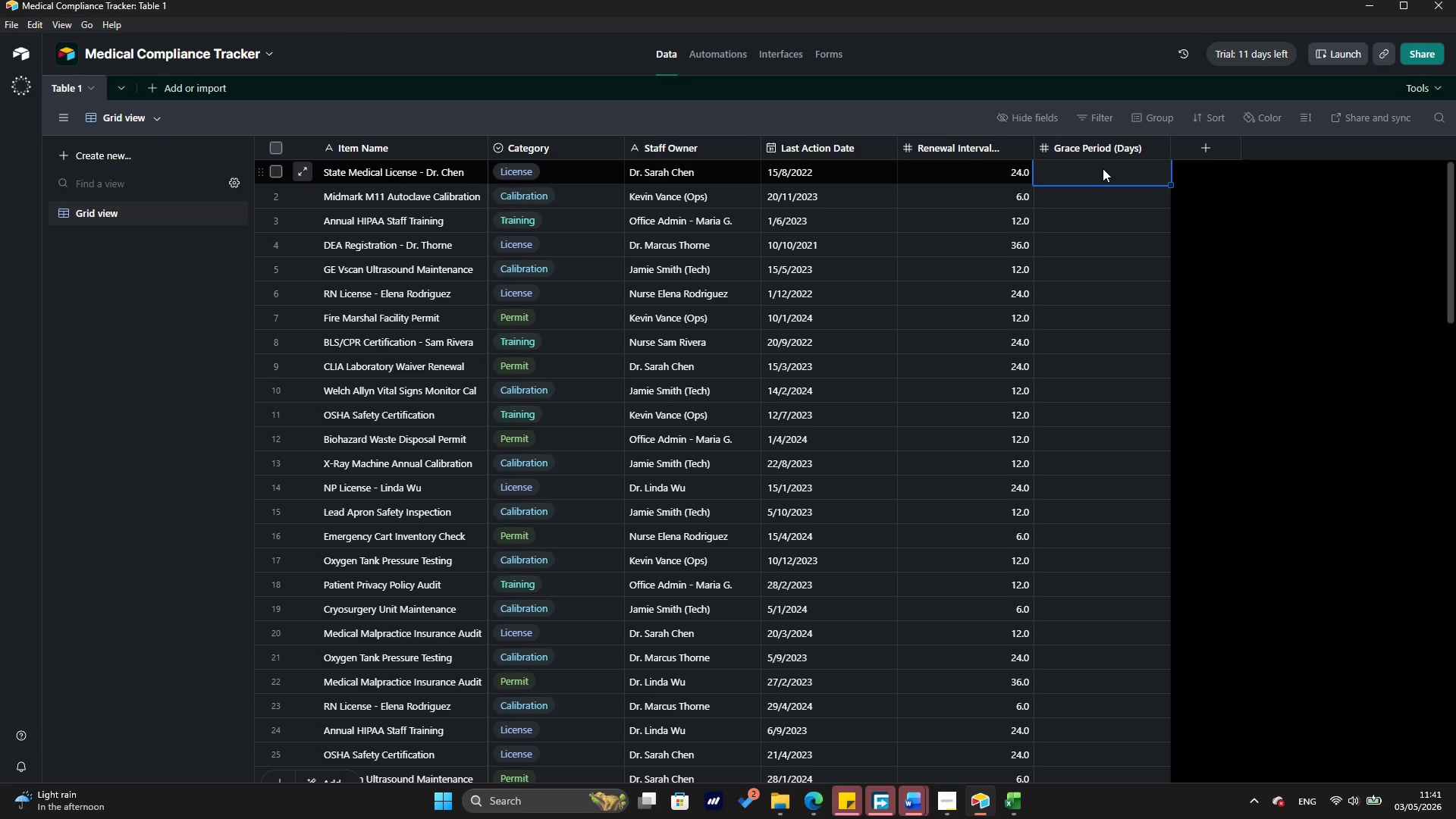 
key(Control+ControlLeft)
 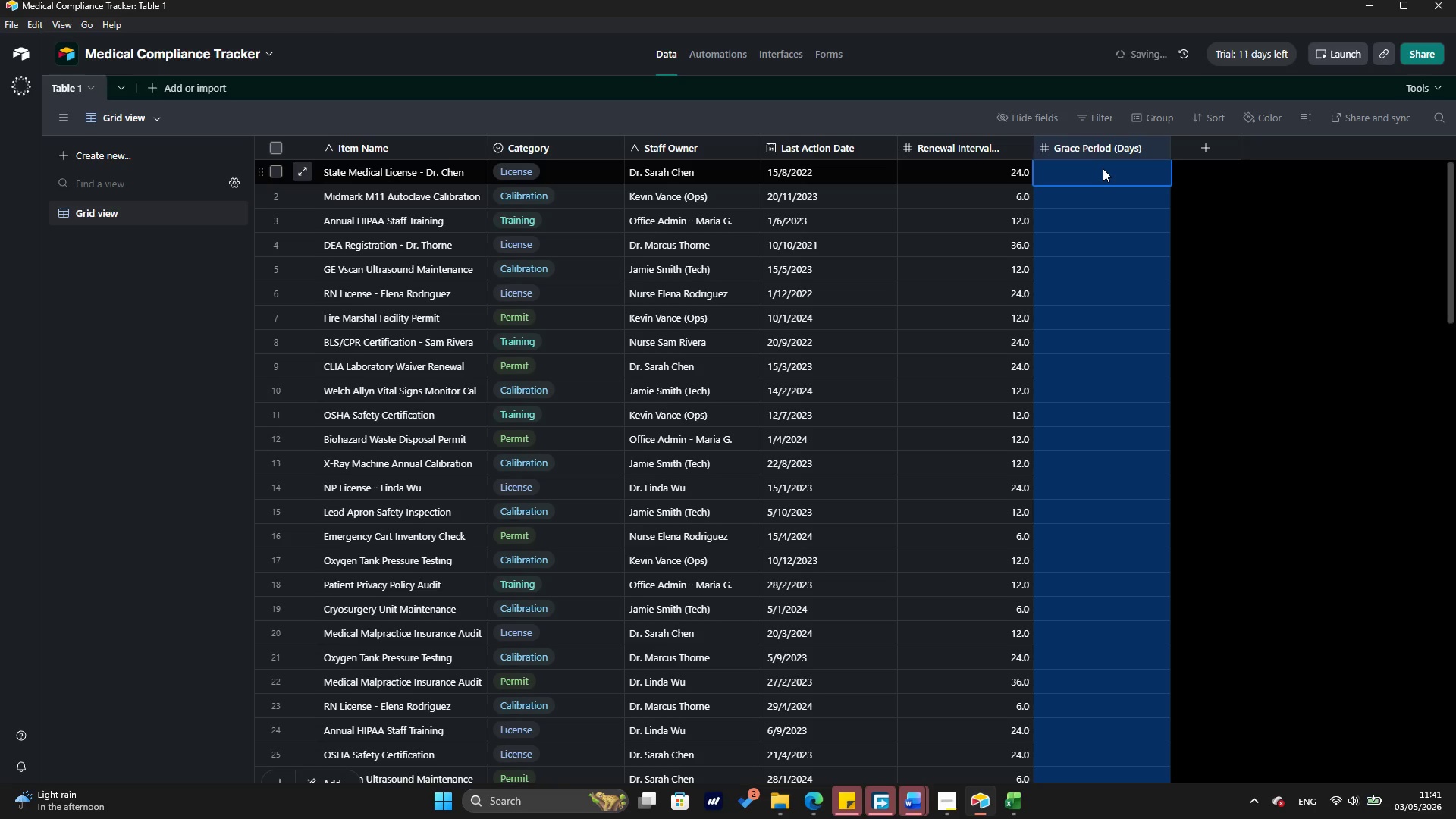 
key(Control+V)
 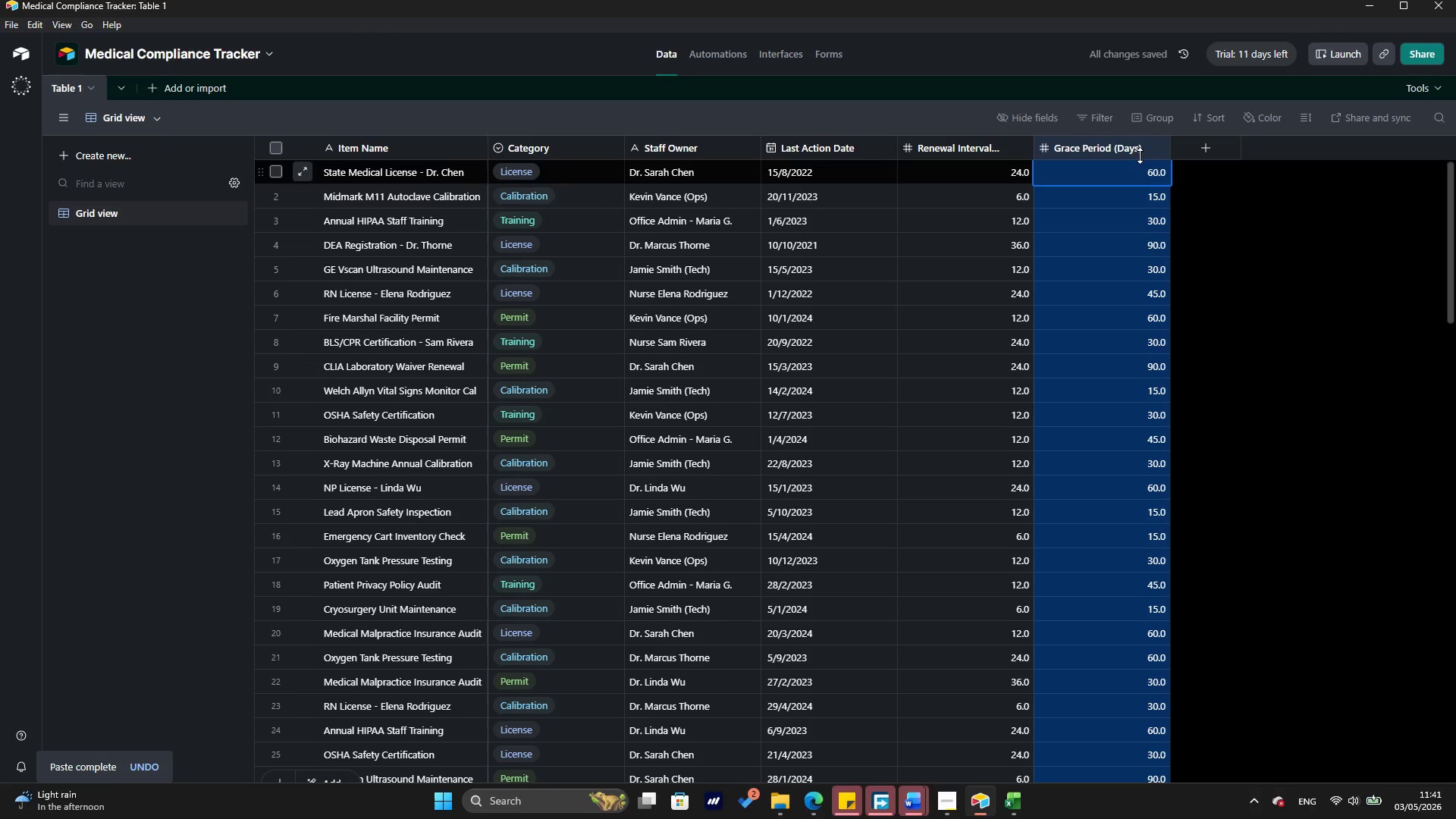 
scroll: coordinate [1082, 189], scroll_direction: up, amount: 3.0
 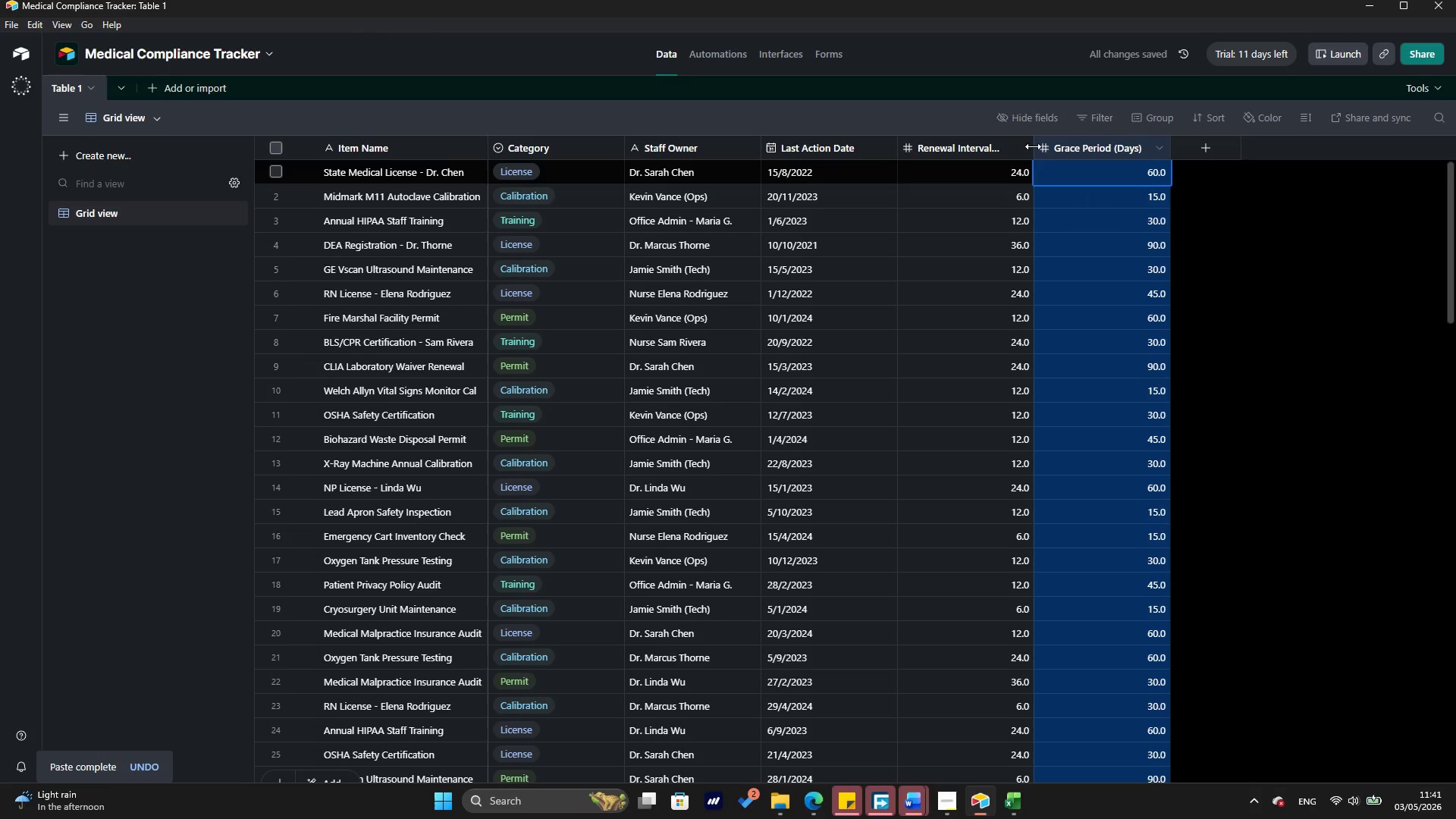 
left_click_drag(start_coordinate=[1033, 146], to_coordinate=[1059, 148])
 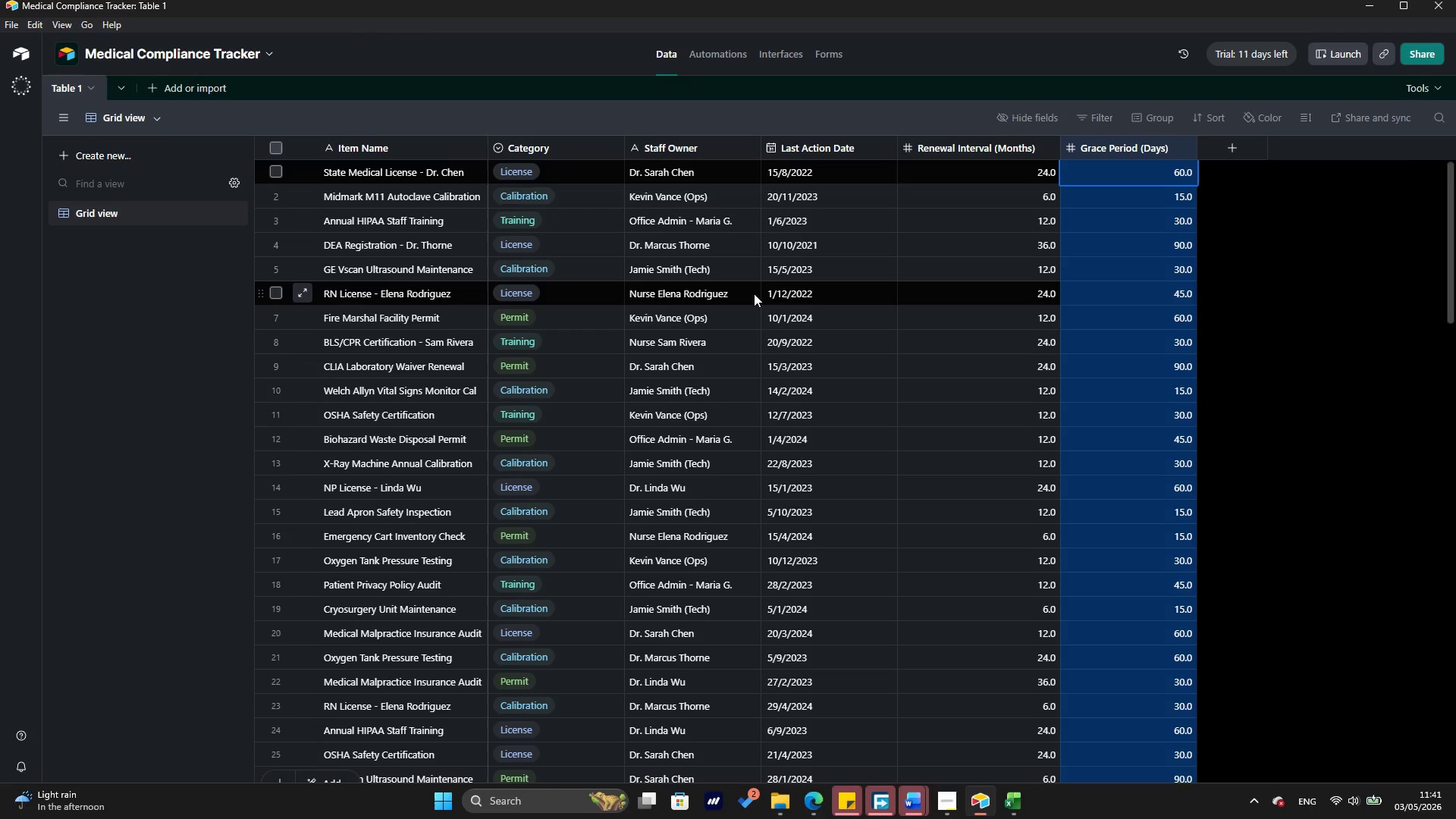 
wait(16.52)
 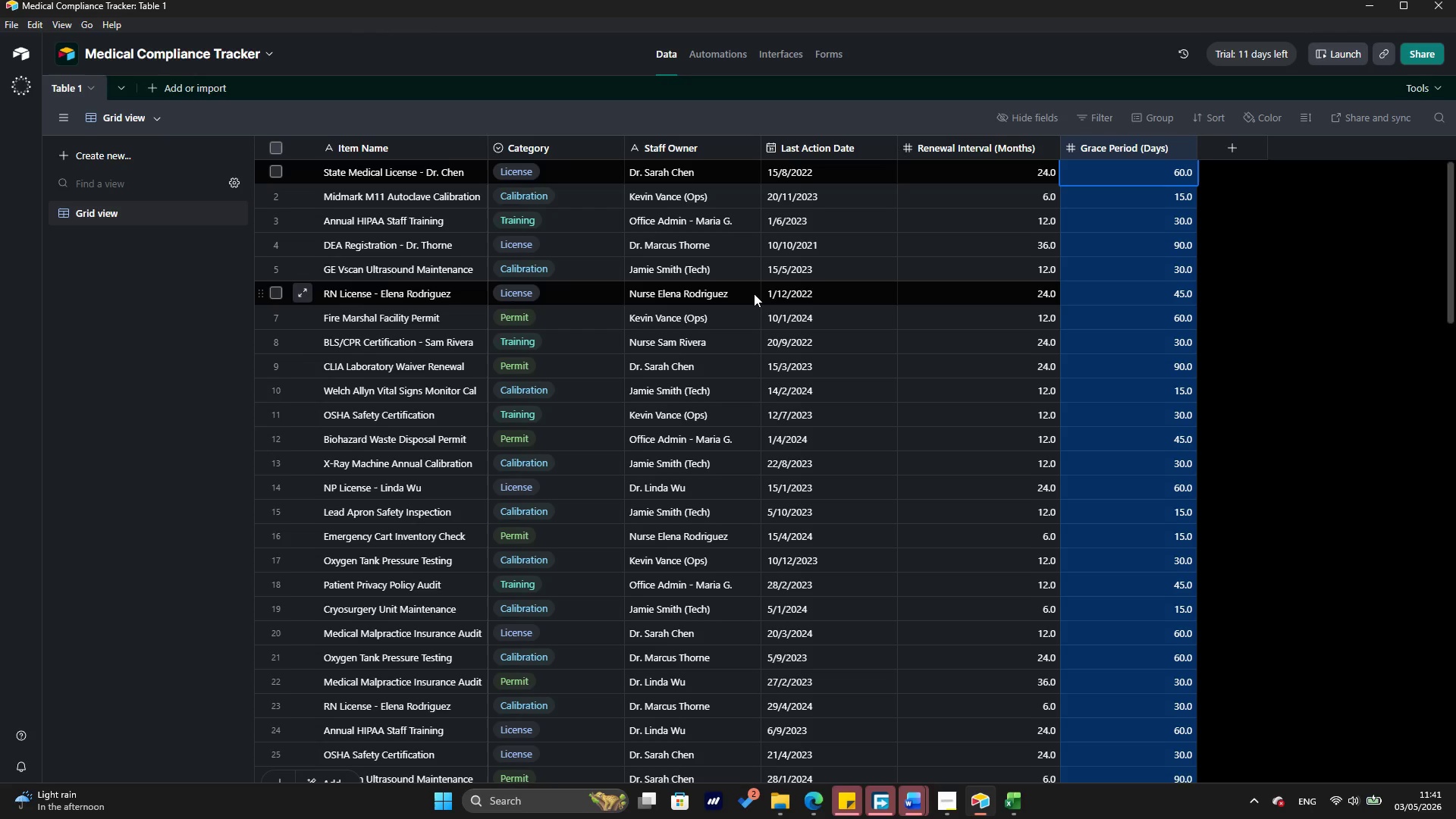 
left_click([1222, 153])
 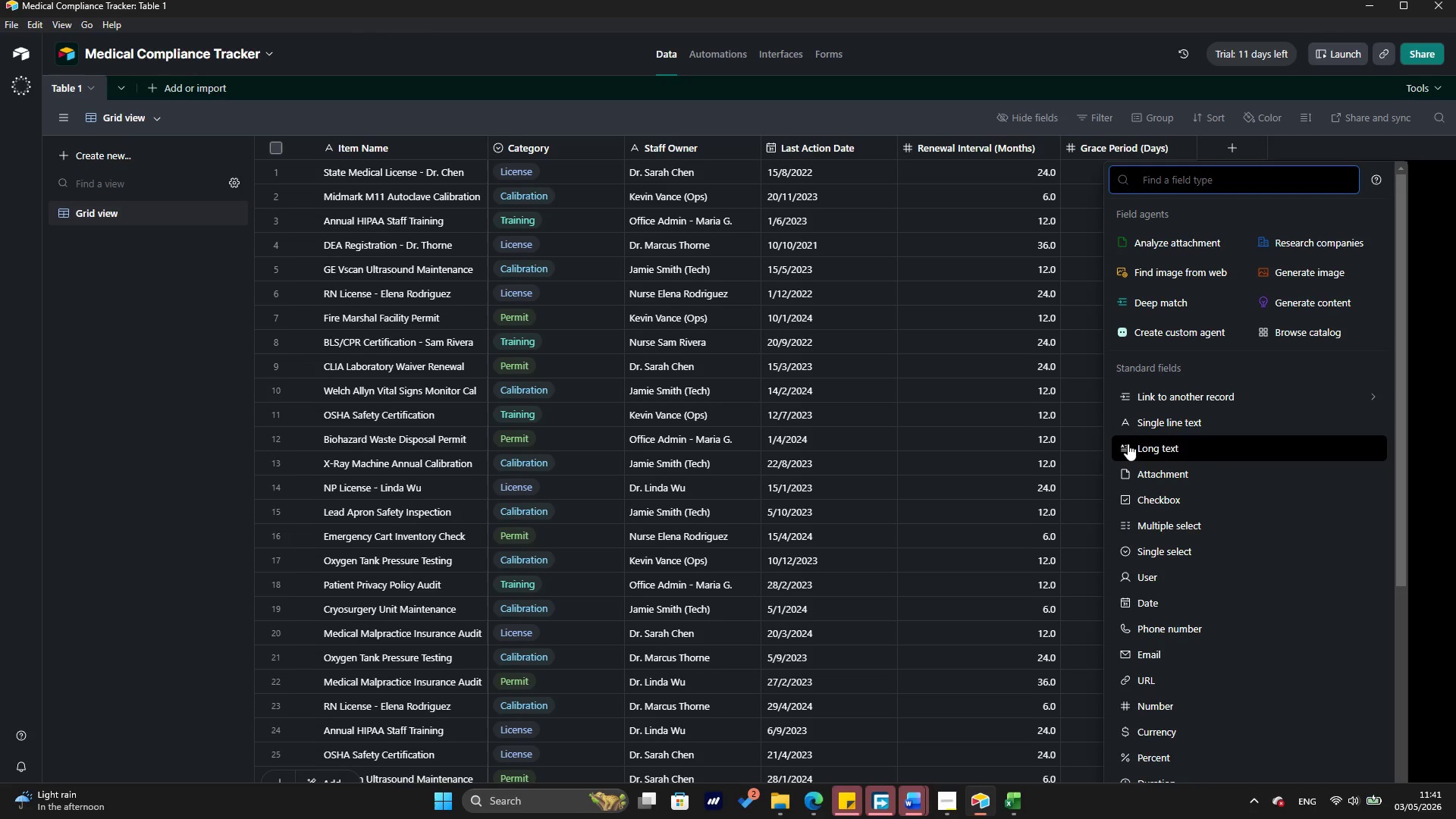 
mouse_move([1145, 482])
 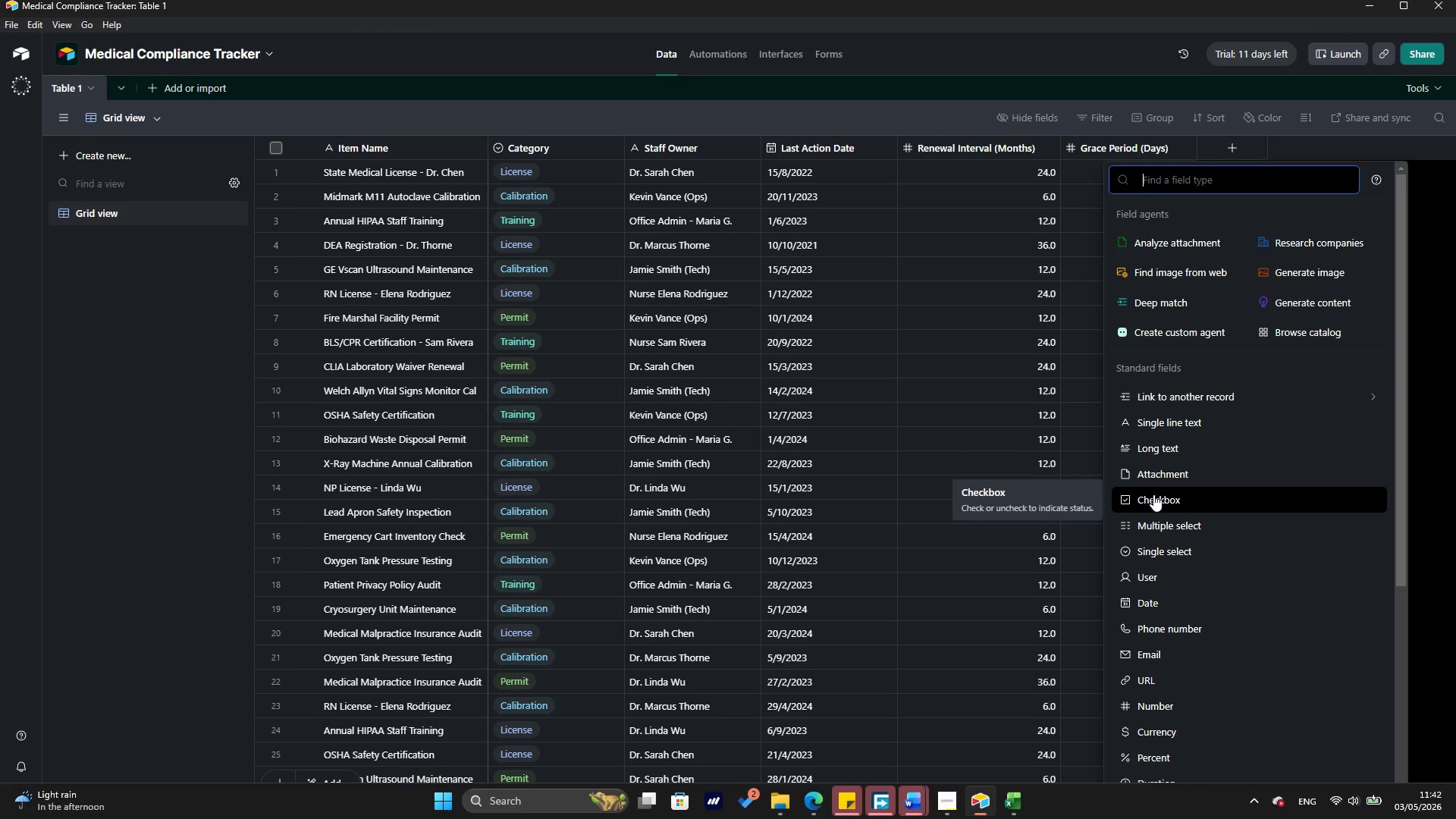 
type(c)
key(Backspace)
type(for)
 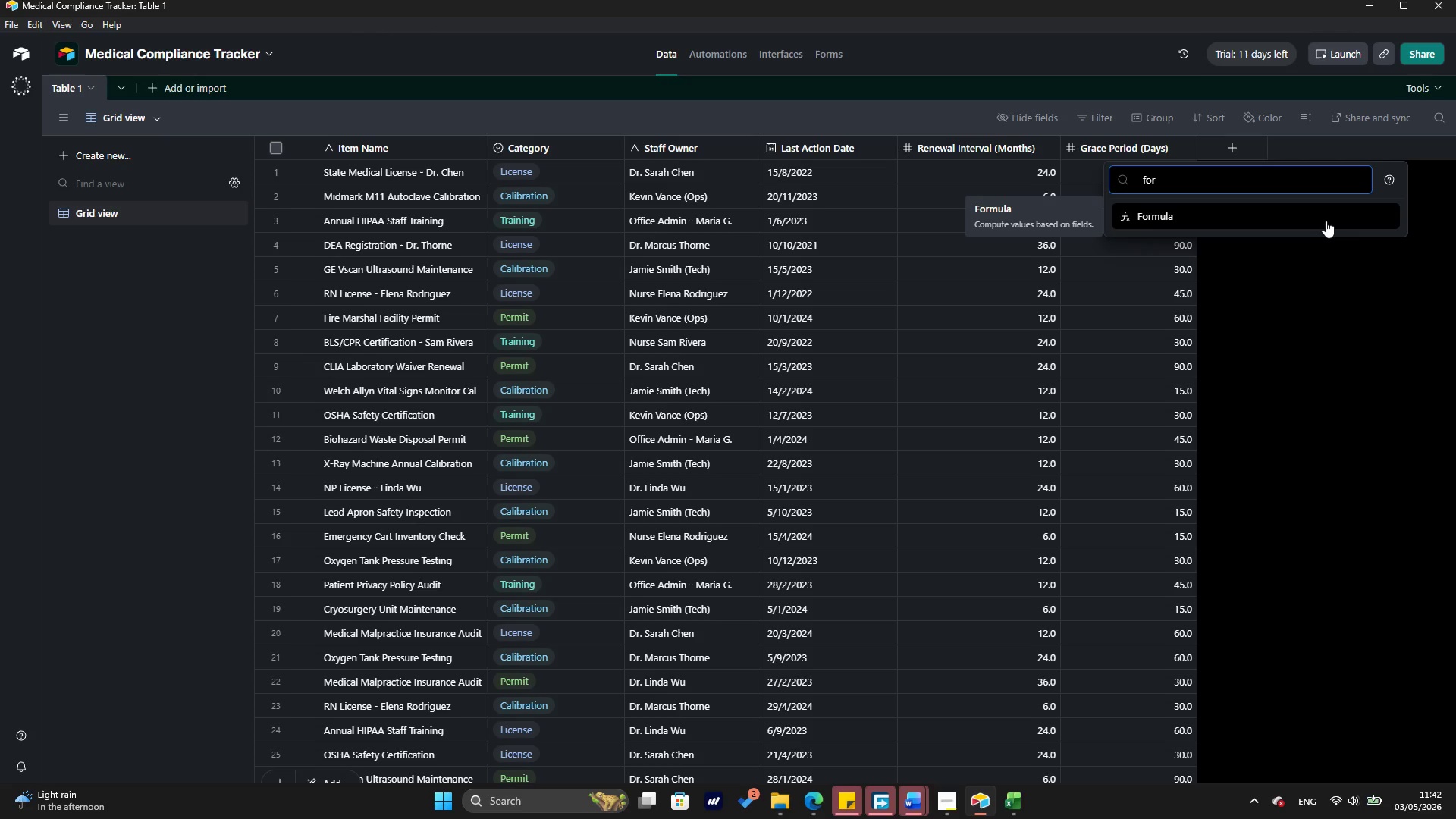 
wait(15.3)
 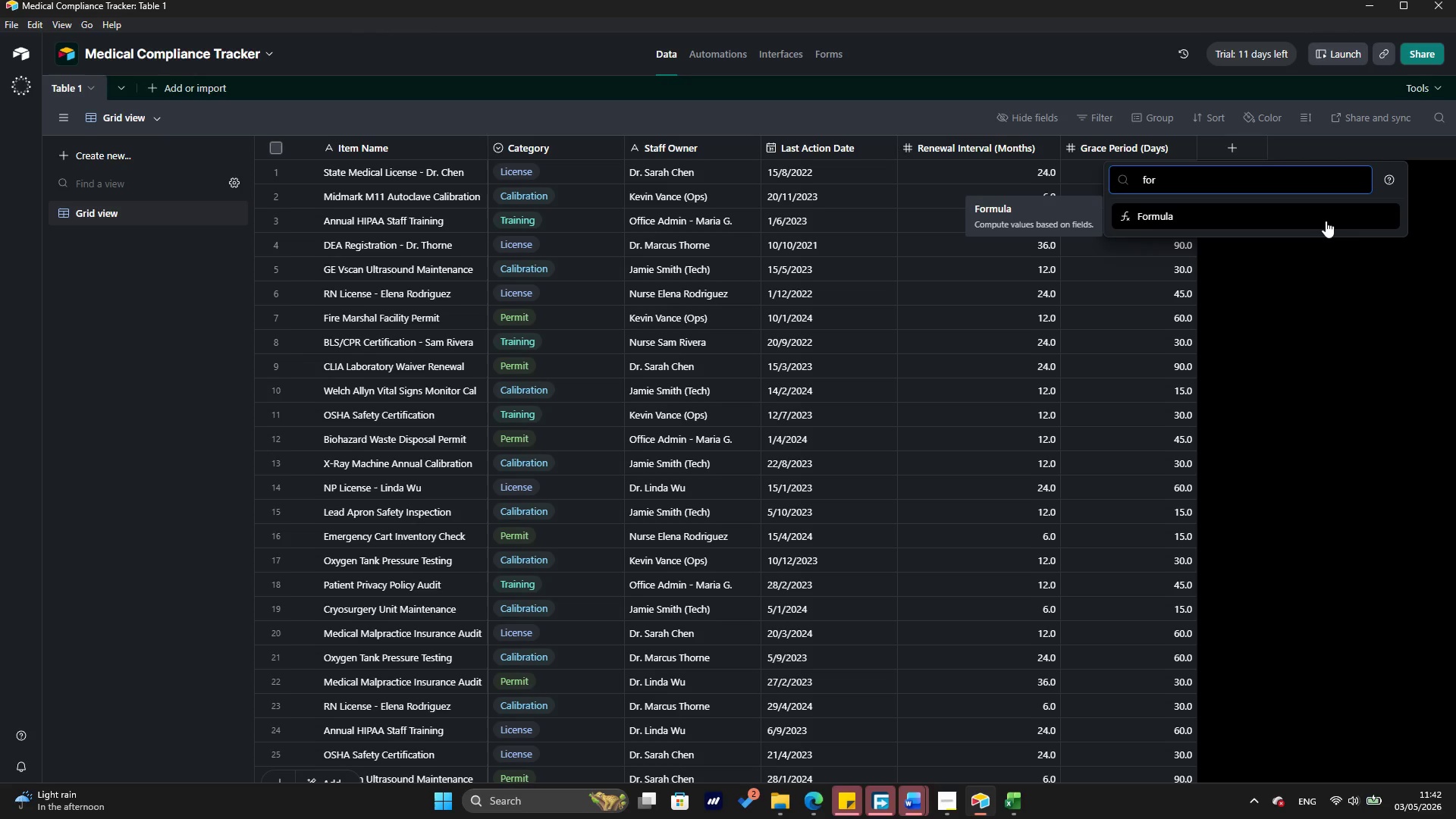 
left_click([1277, 213])
 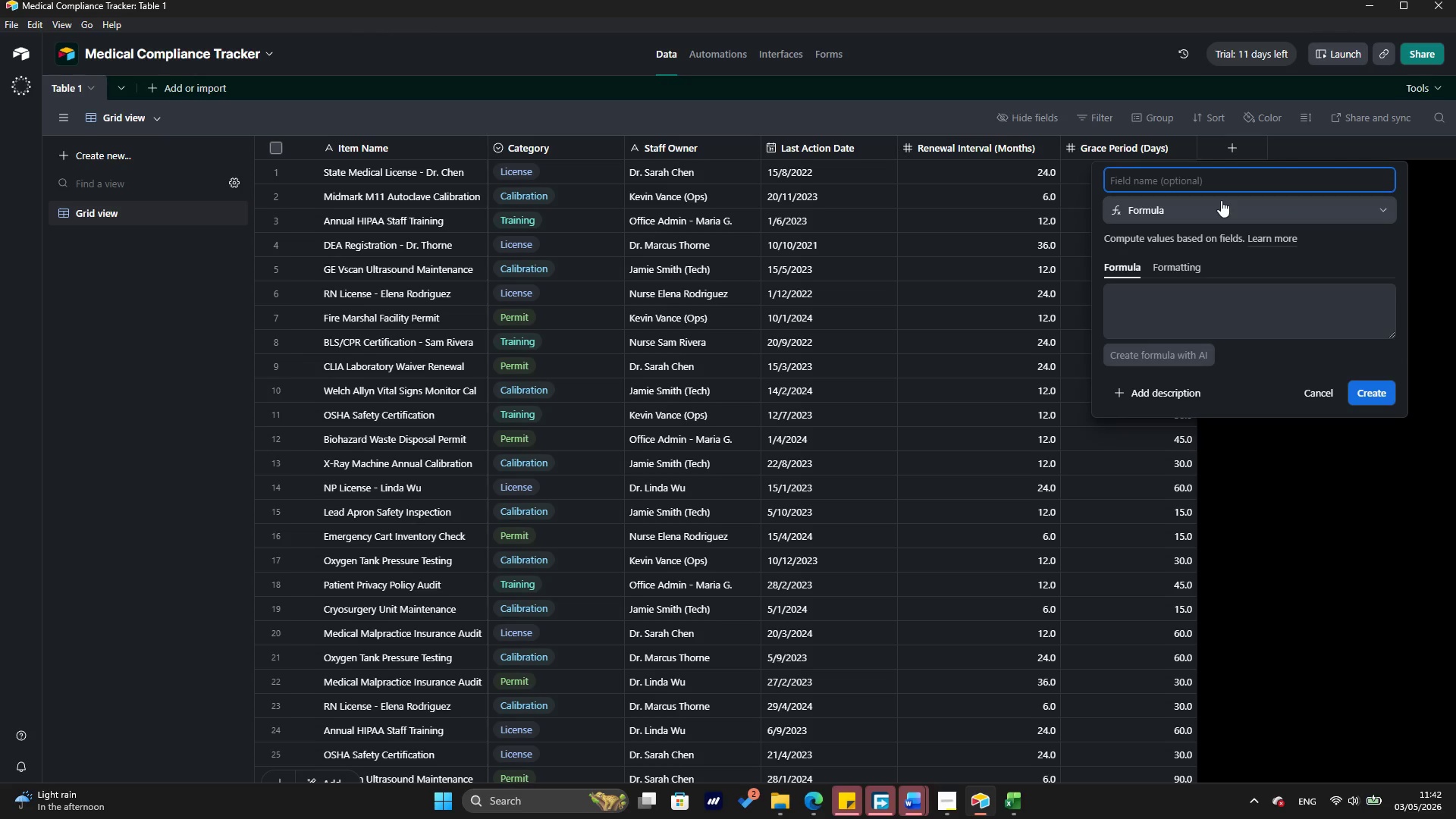 
left_click([1240, 188])
 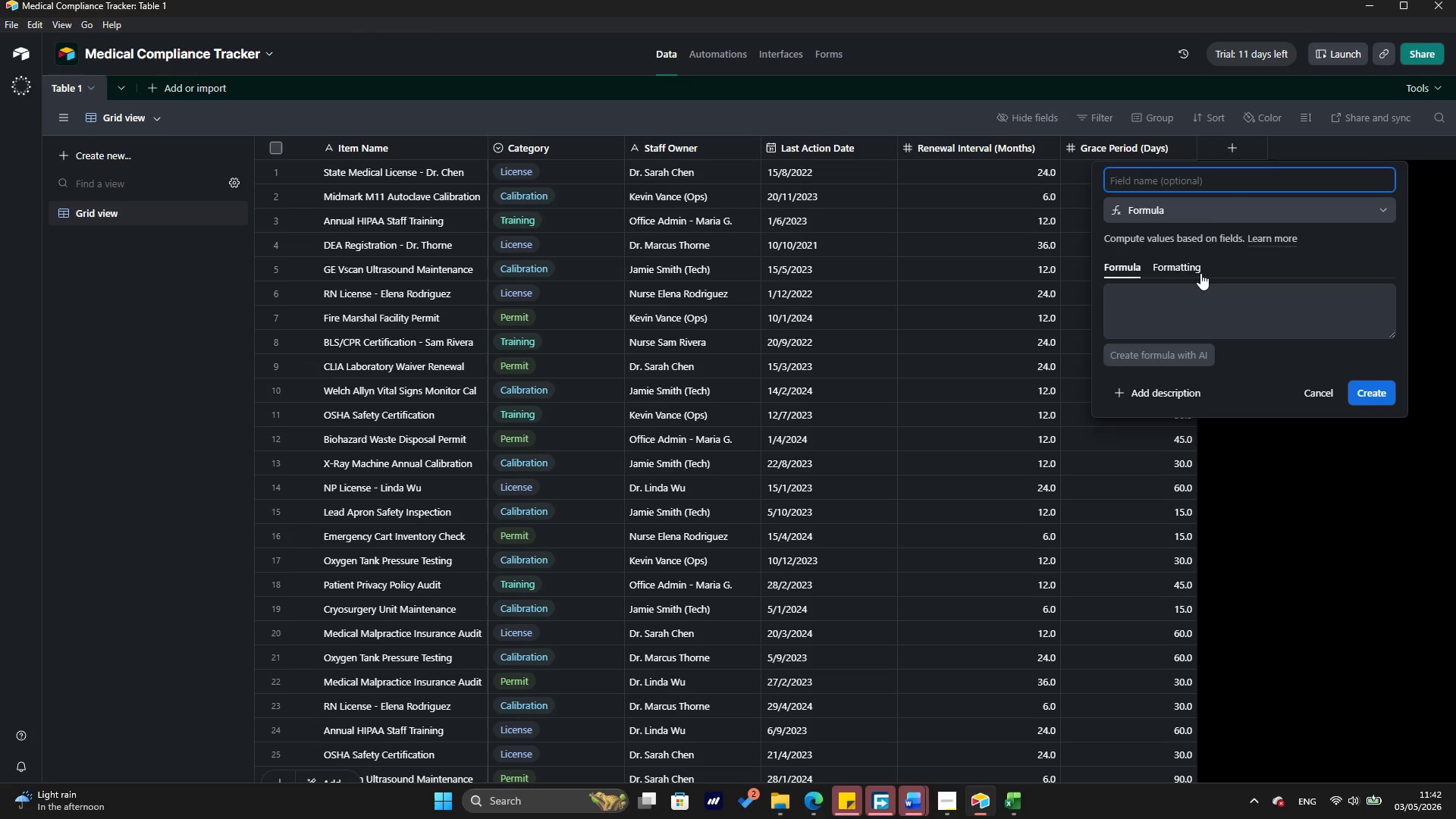 
type(Projecte)
 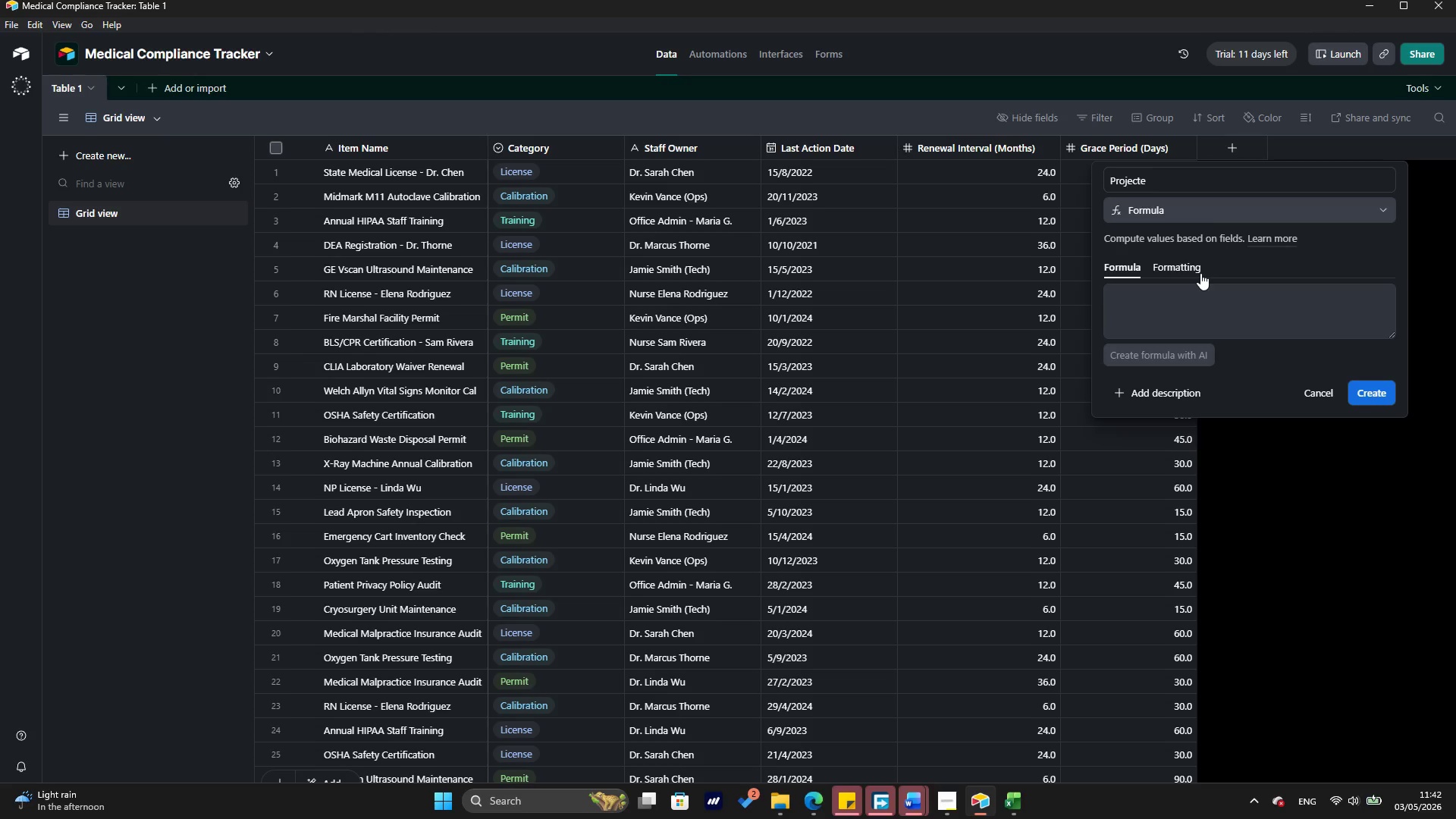 
left_click([1200, 273])
 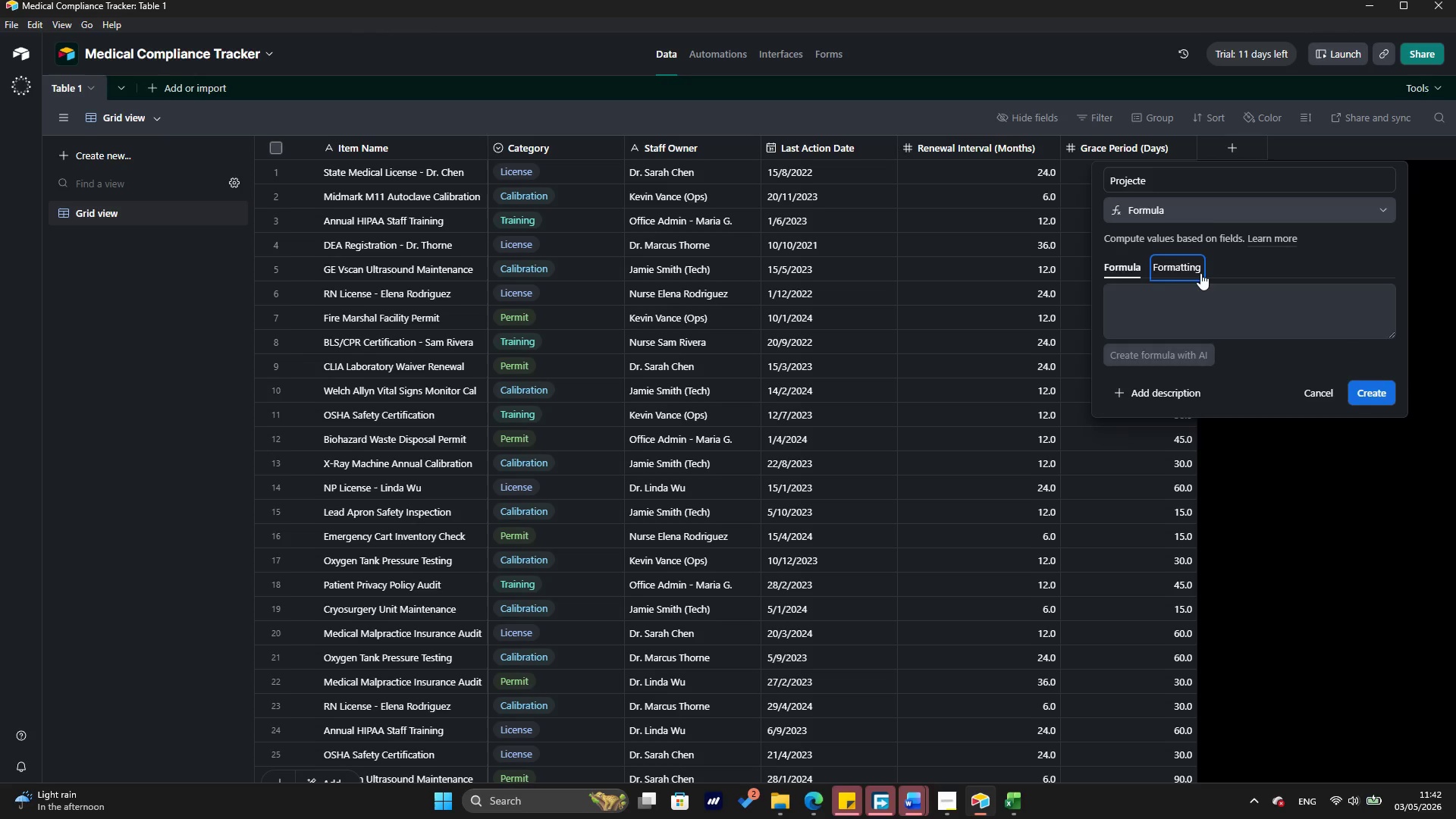 
key(D)
 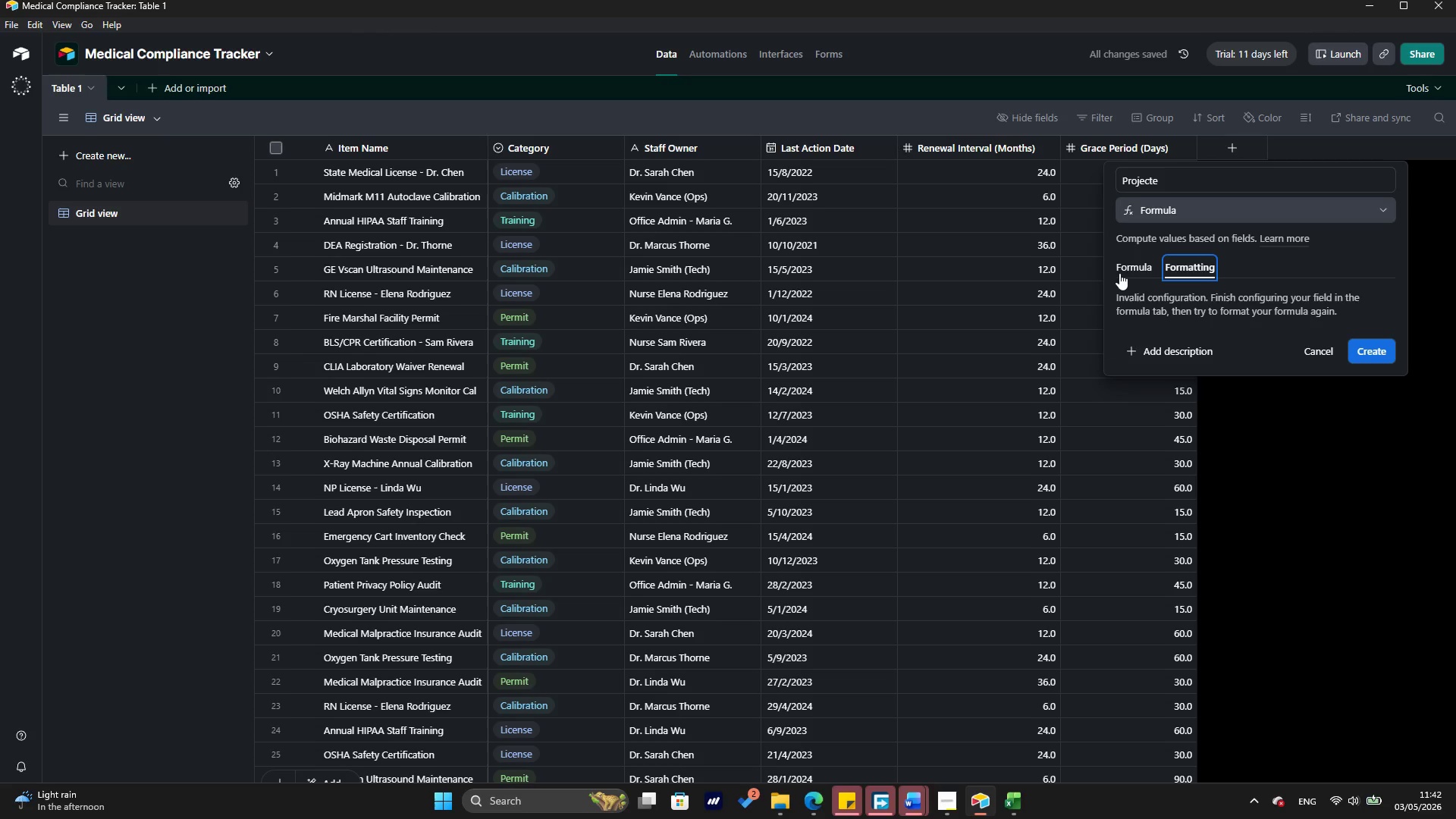 
left_click([1135, 269])
 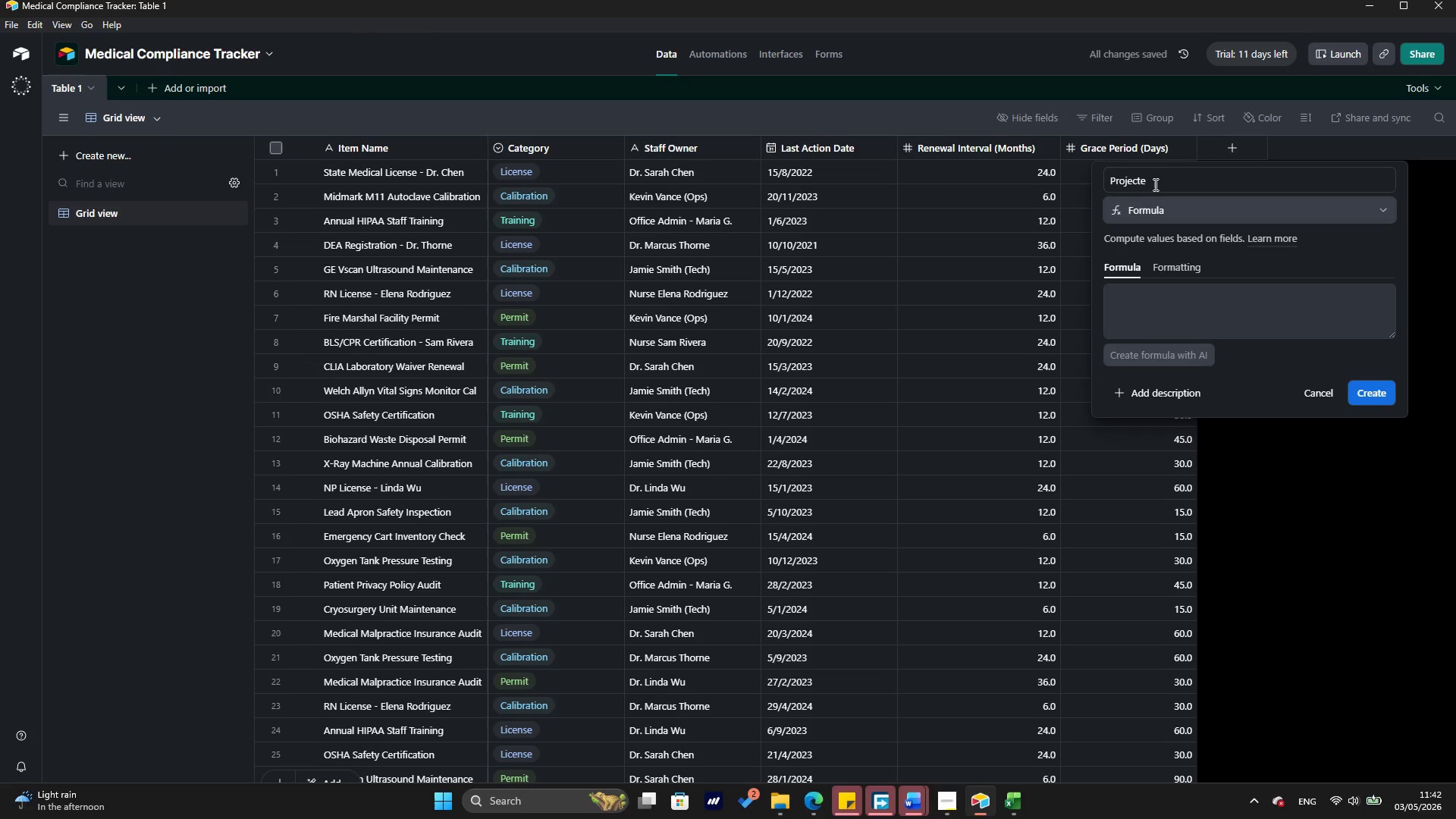 
left_click([1156, 180])
 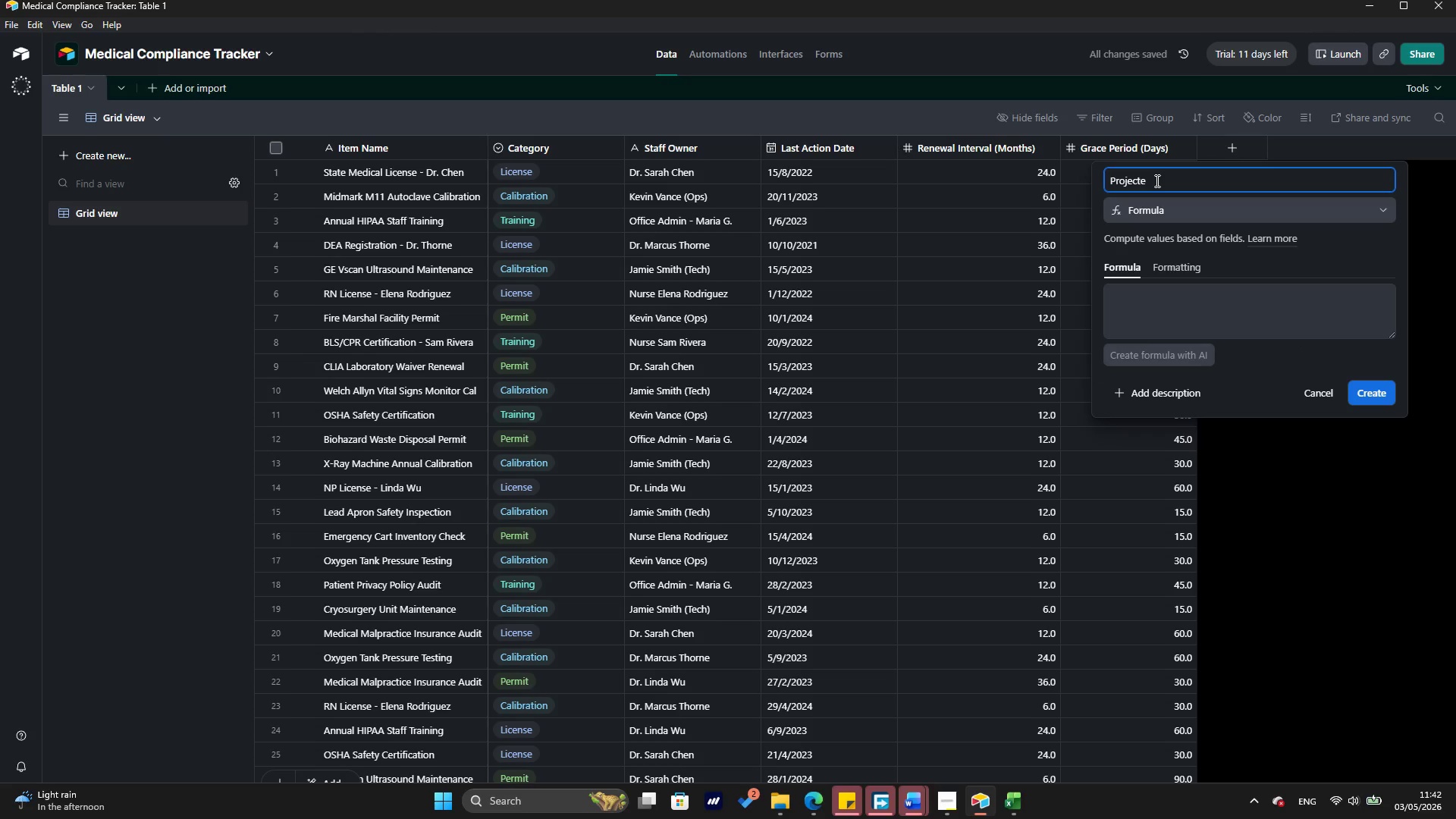 
key(D)
 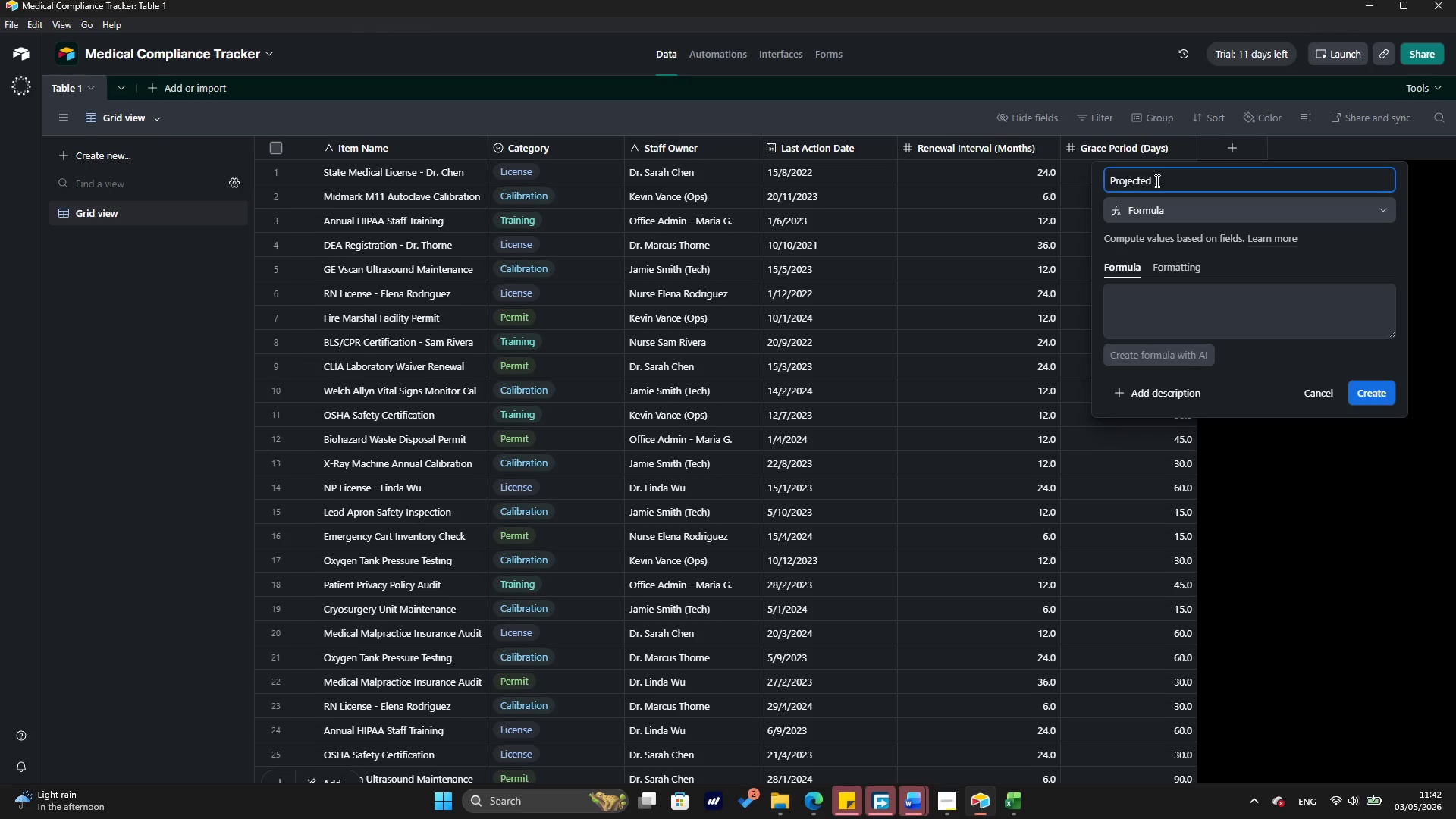 
wait(6.25)
 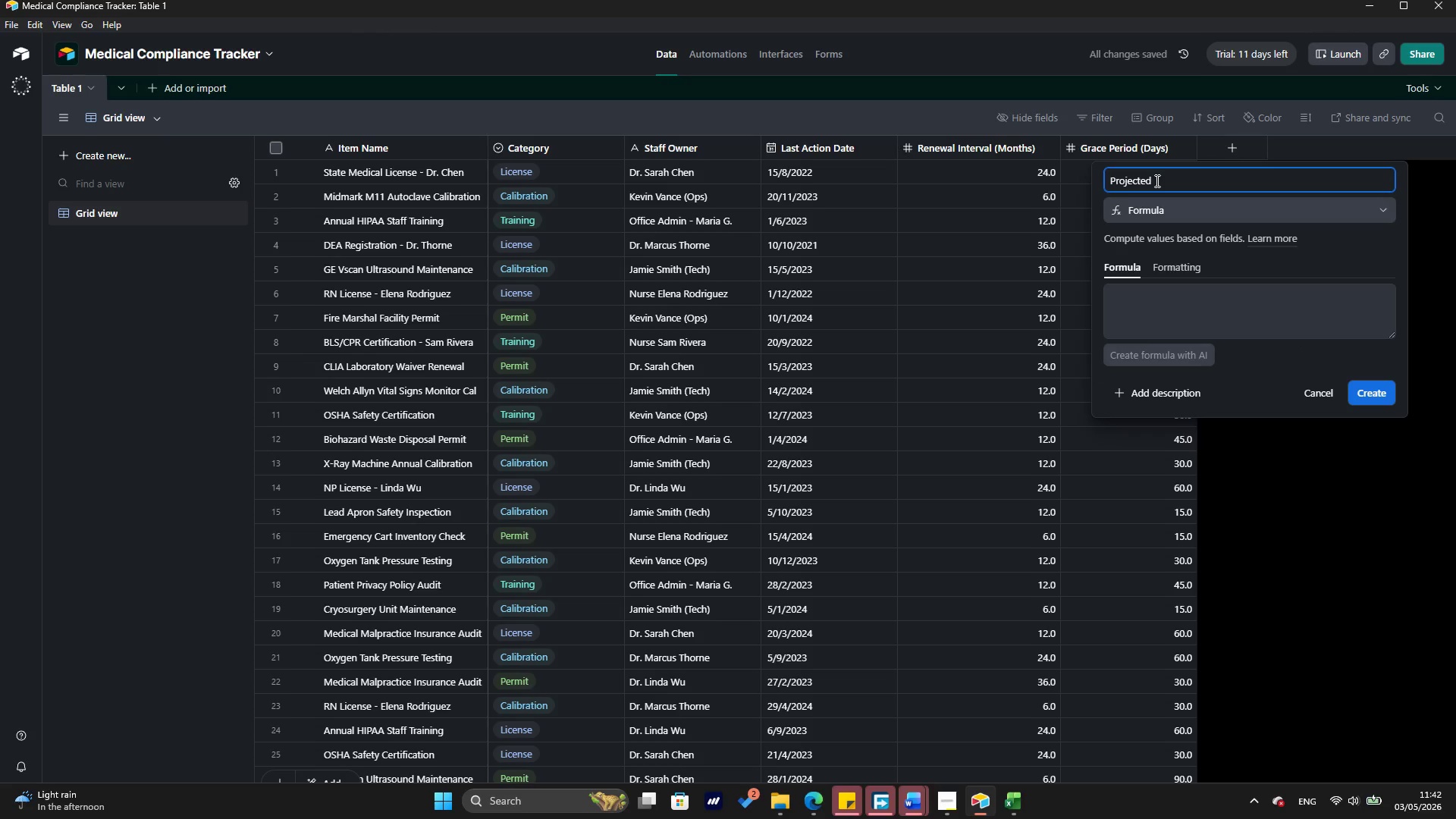 
type( Deadline)
 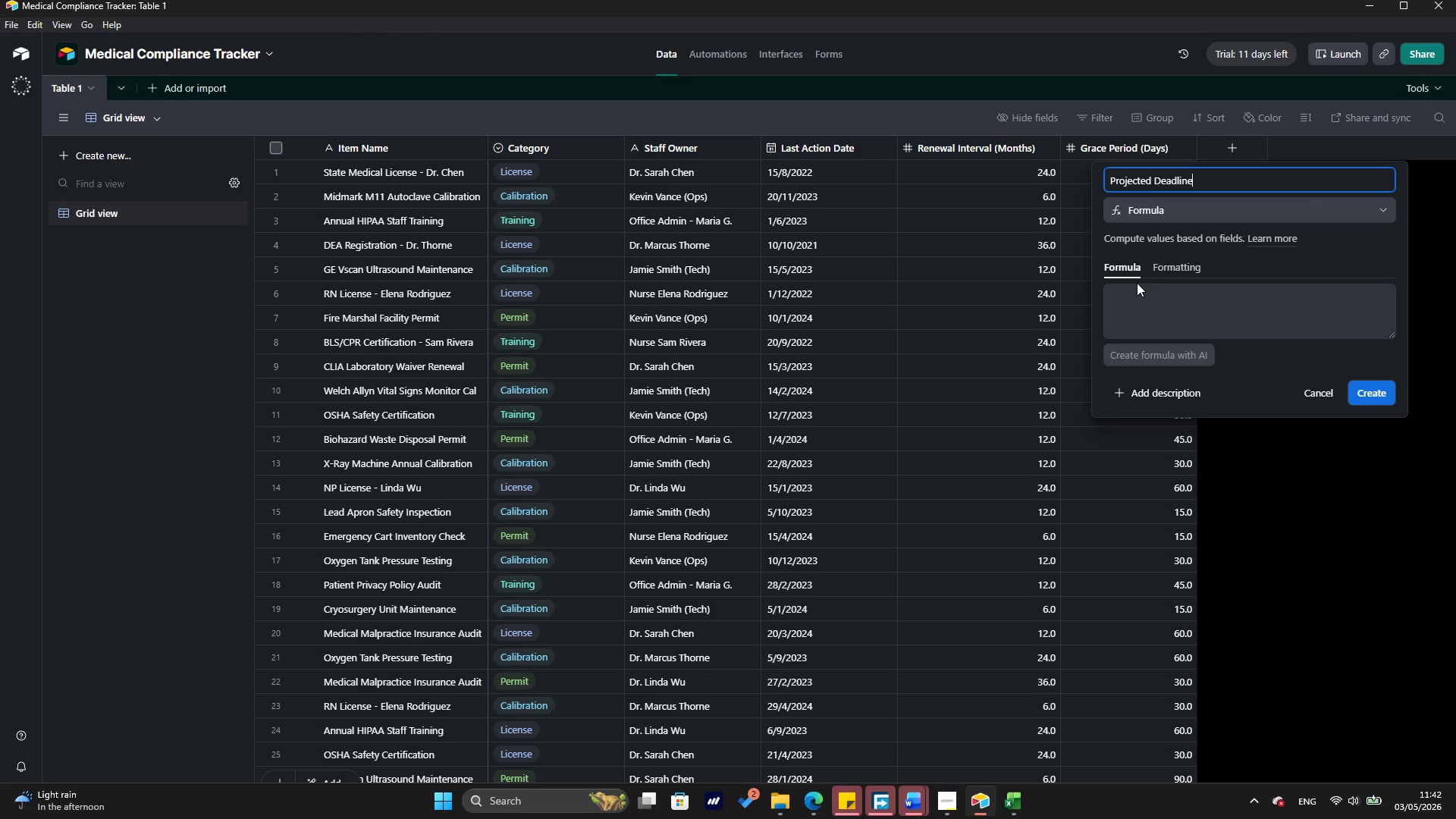 
left_click([1142, 287])
 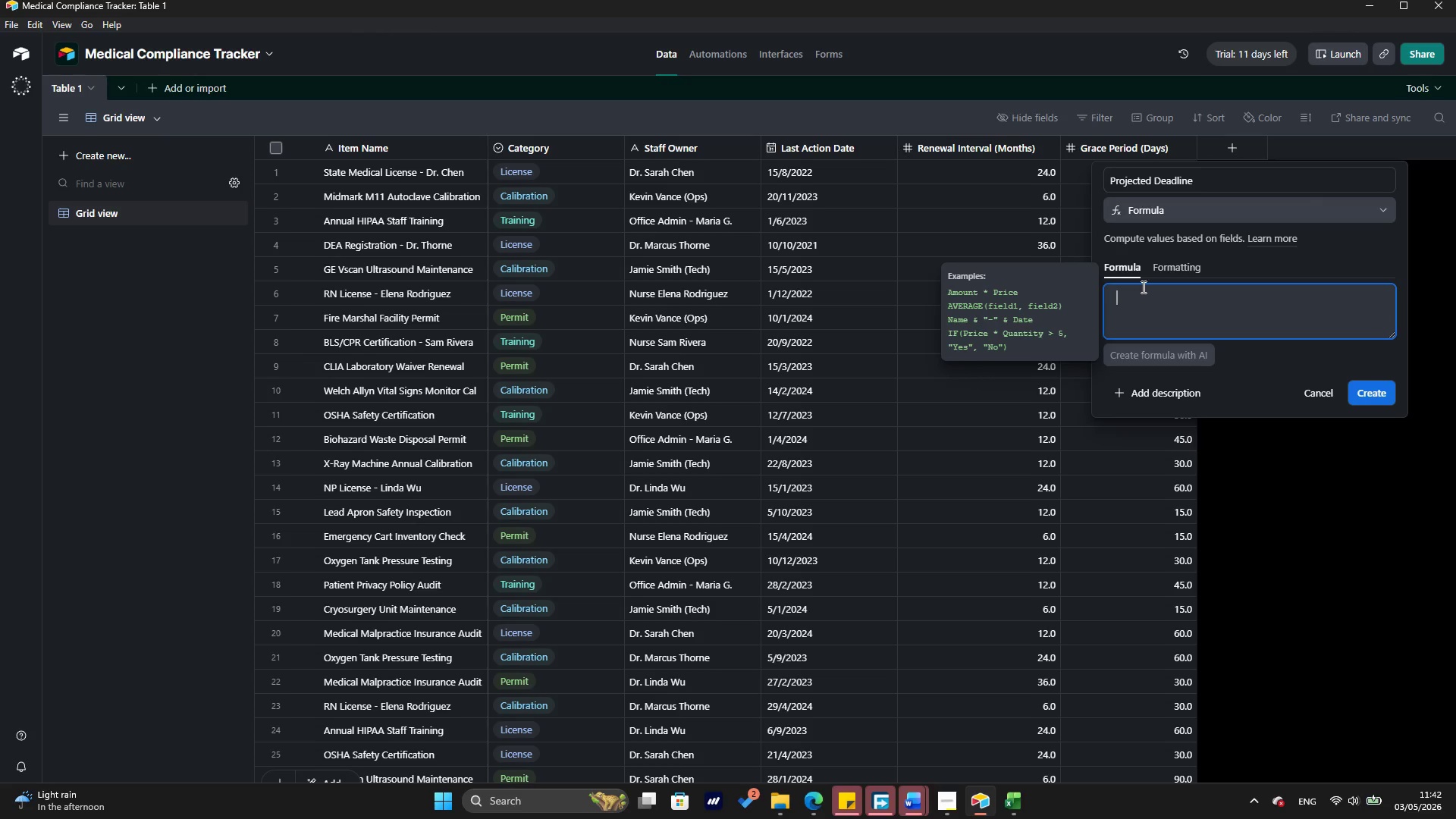 
type(DATEADD)
 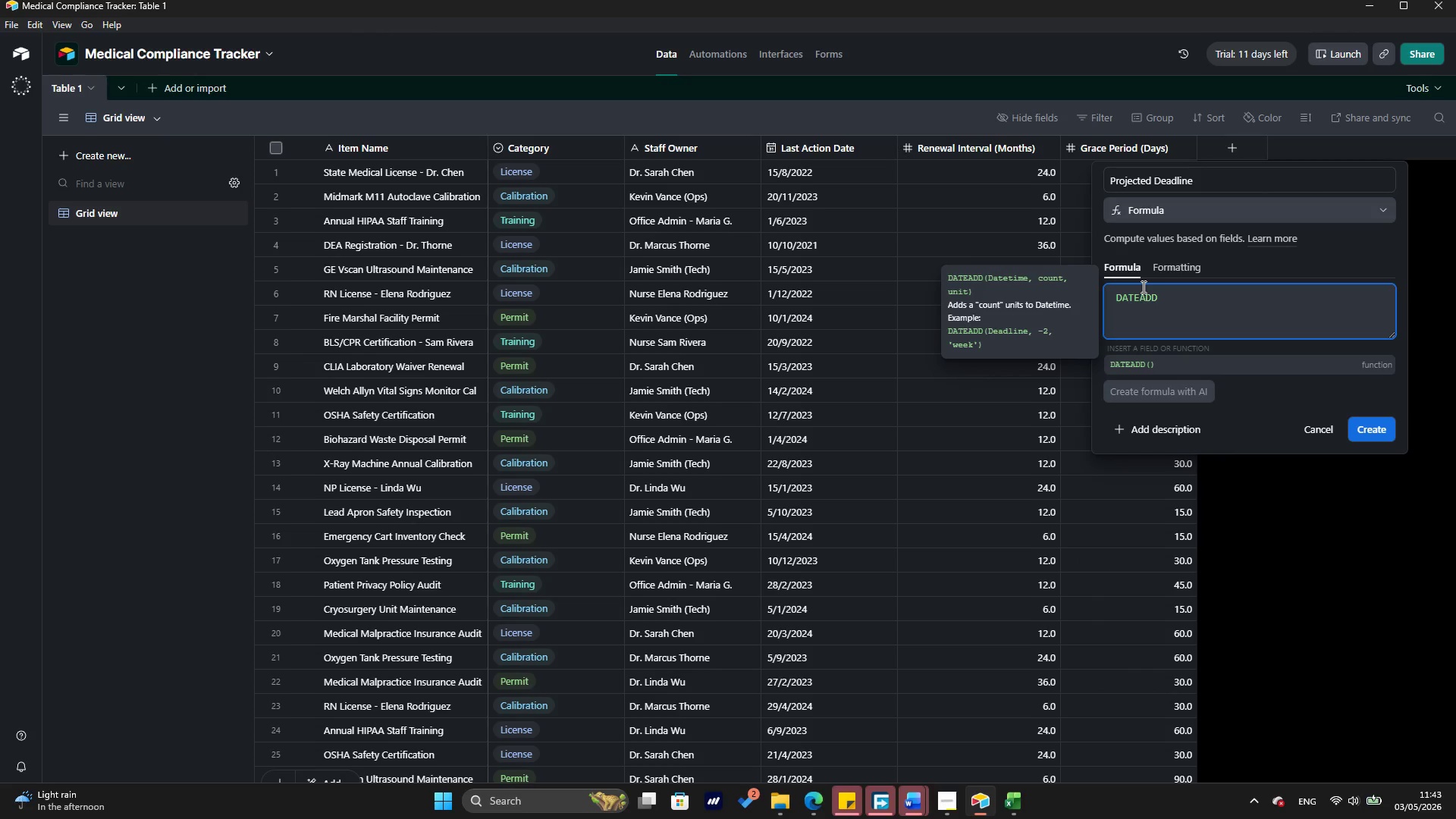 
key(Shift+9)
 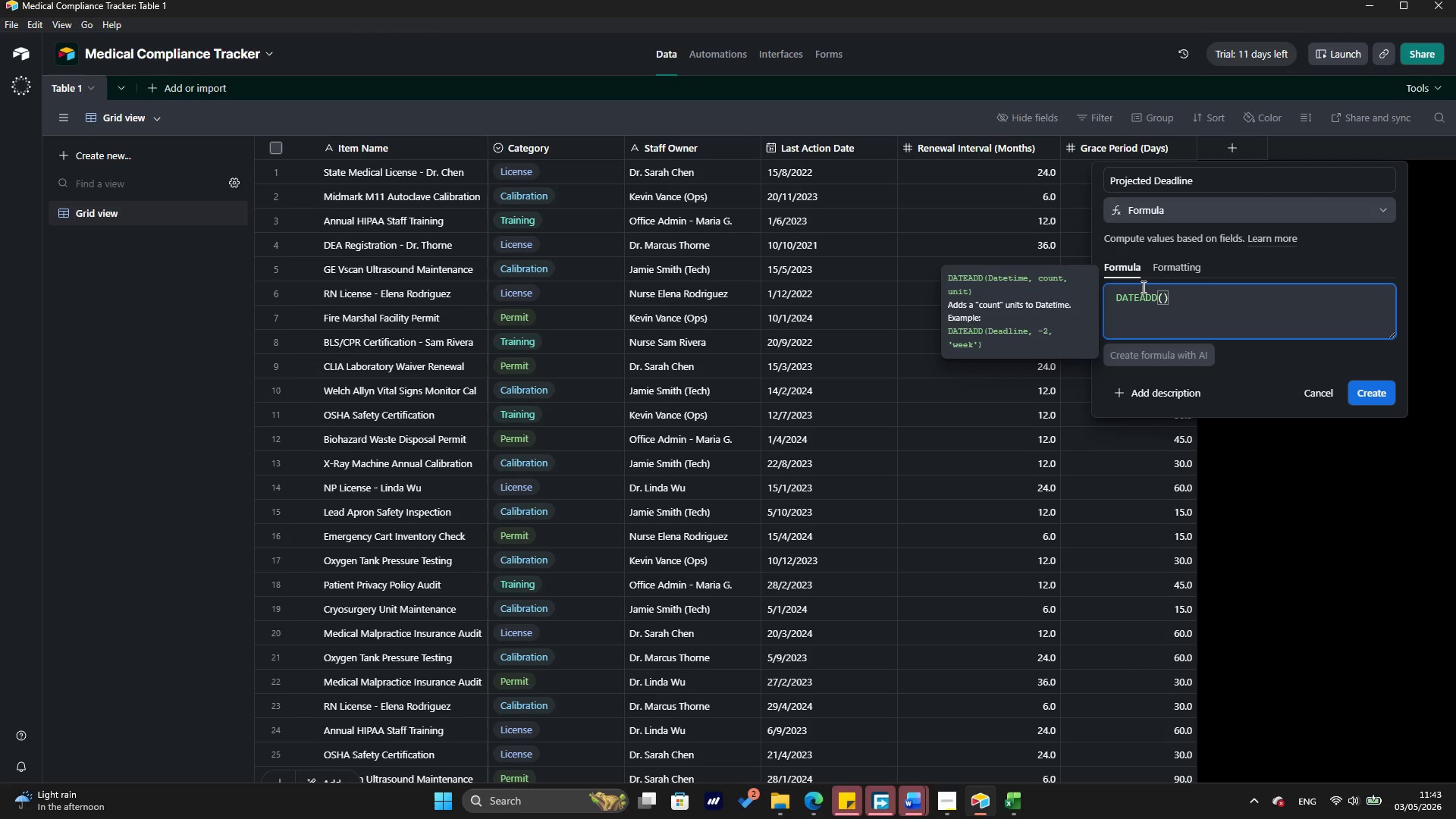 
key(Shift+BracketLeft)
 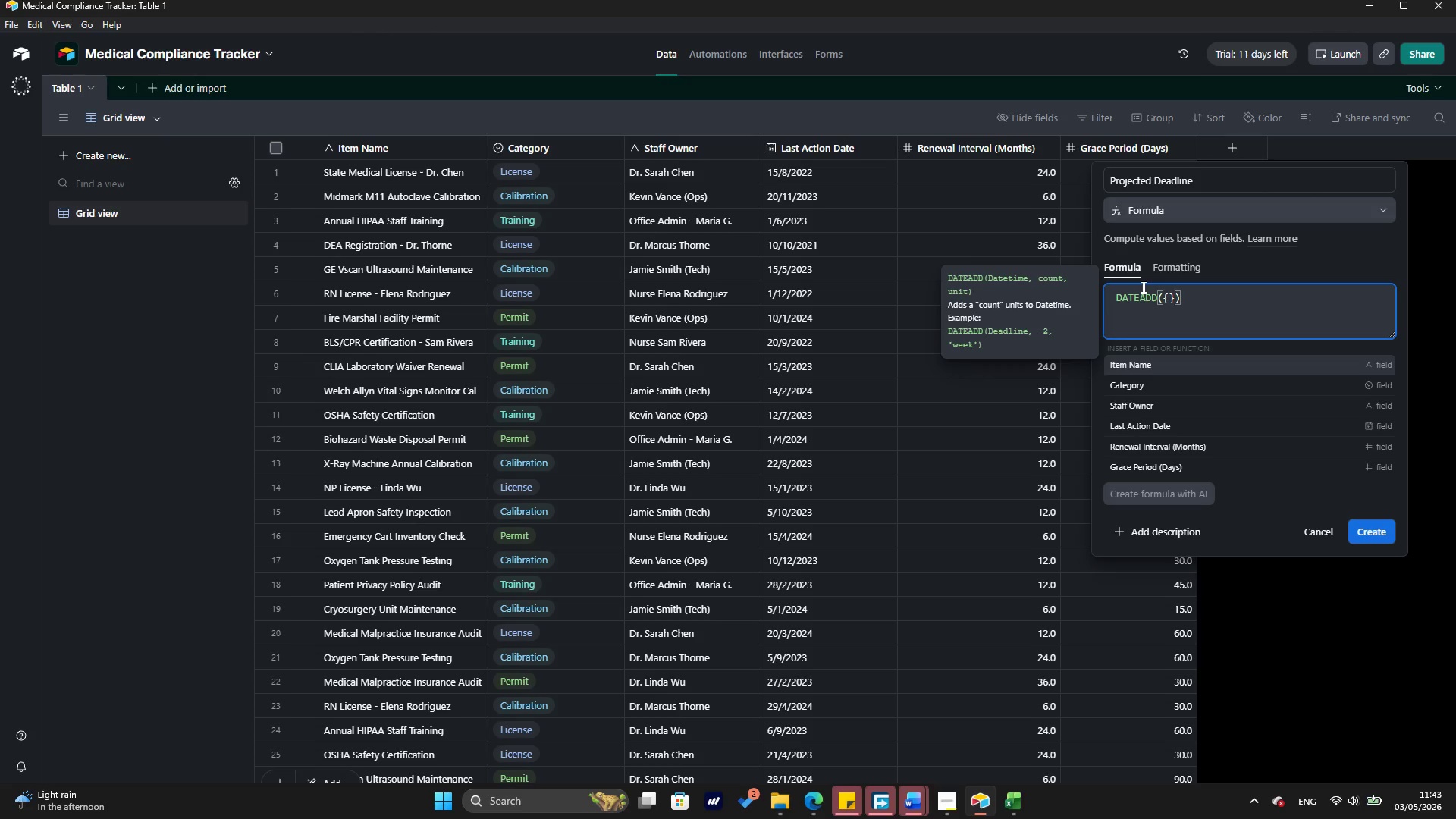 
type(Last Action d)
key(Backspace)
type(d)
key(Backspace)
type(Date)
 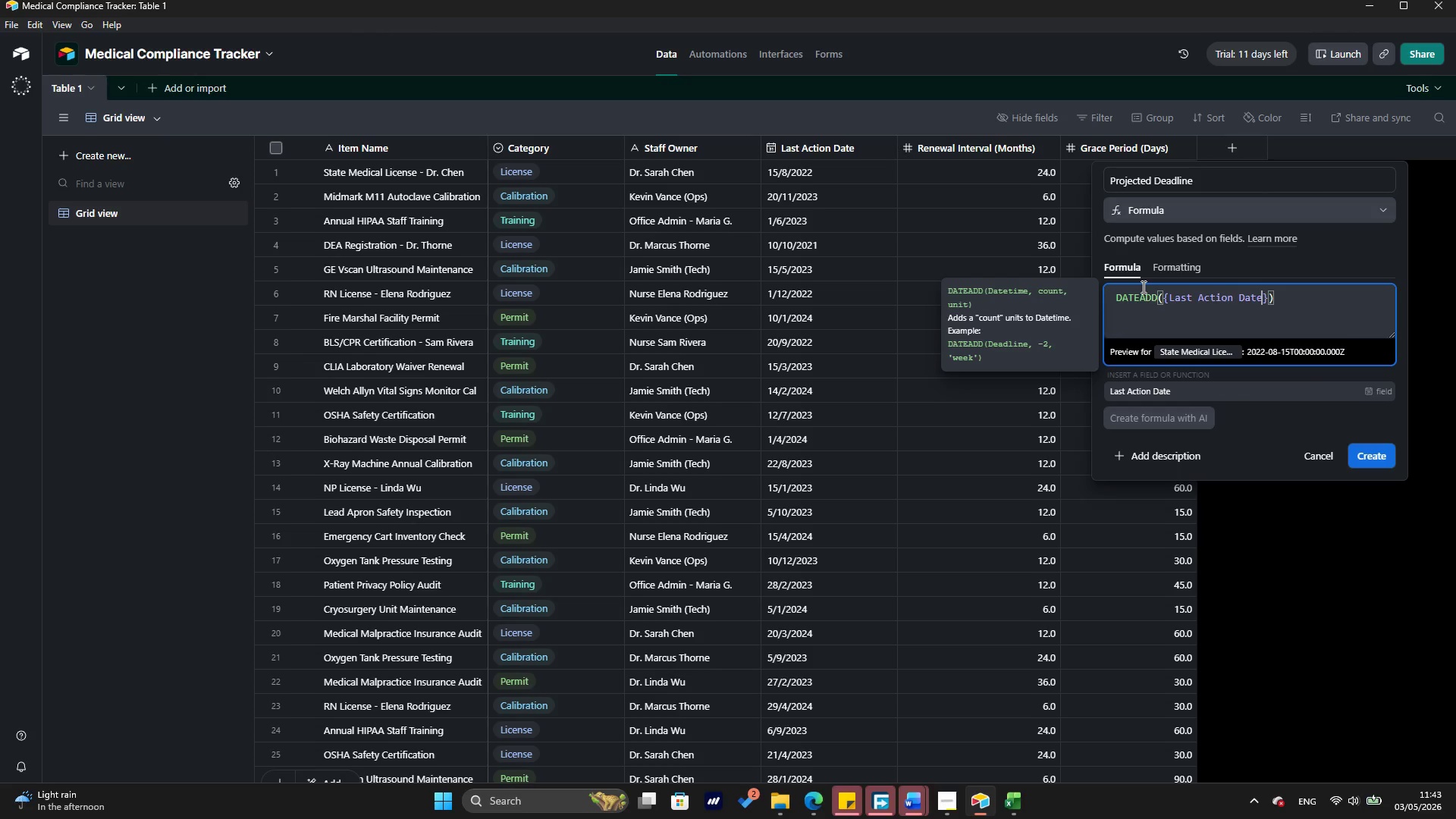 
wait(5.45)
 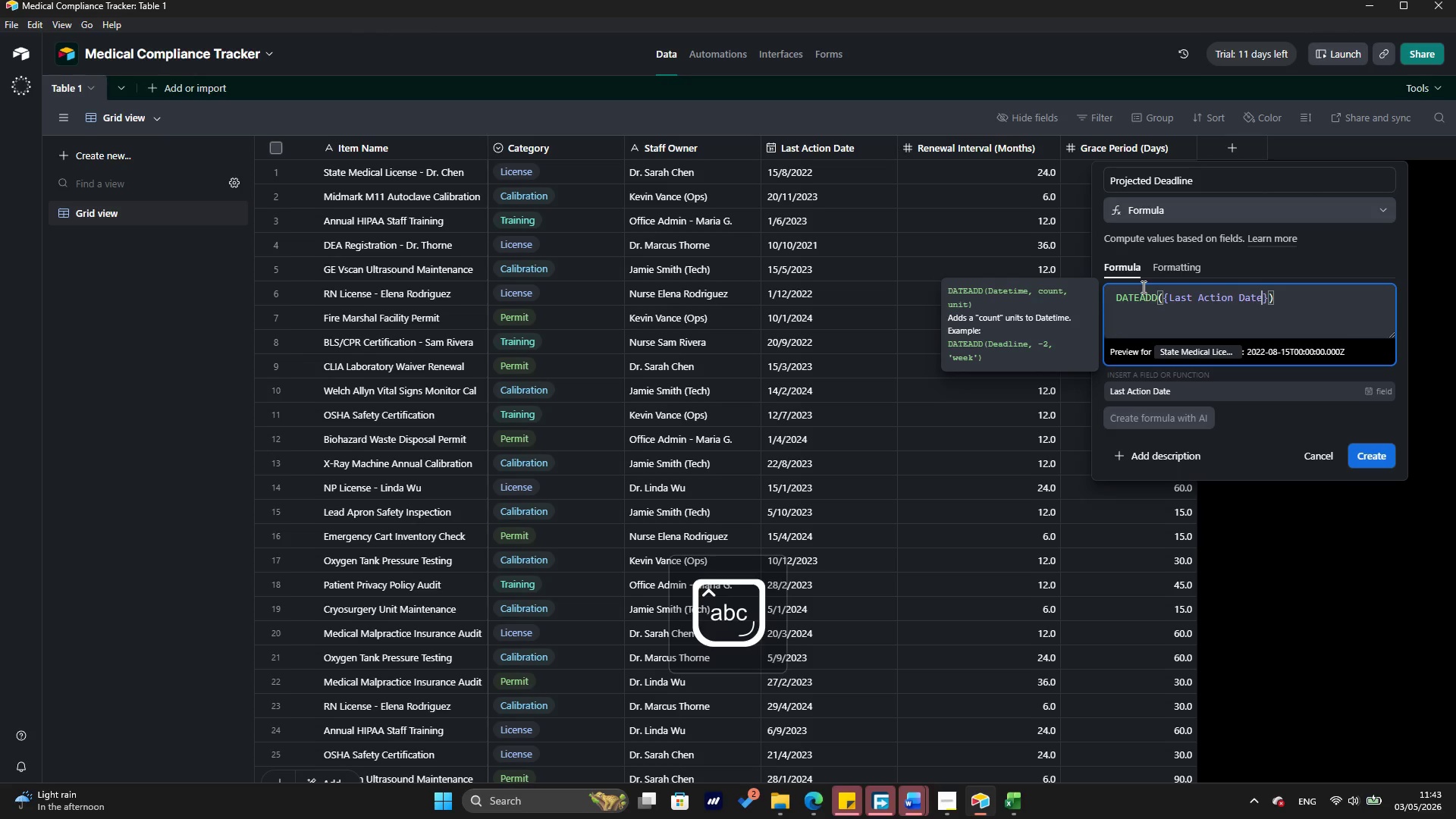 
key(ArrowRight)
 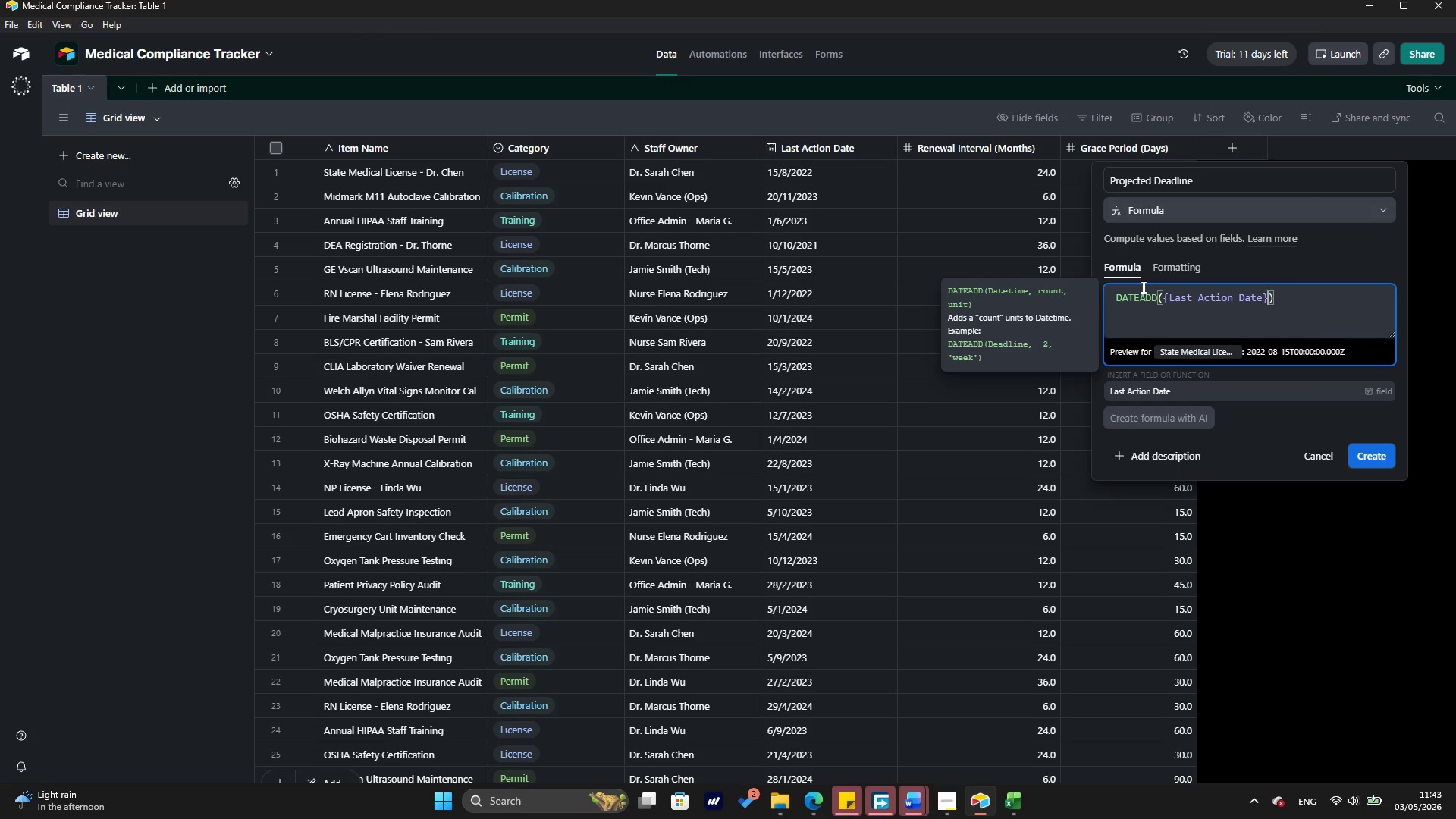 
key(Comma)
 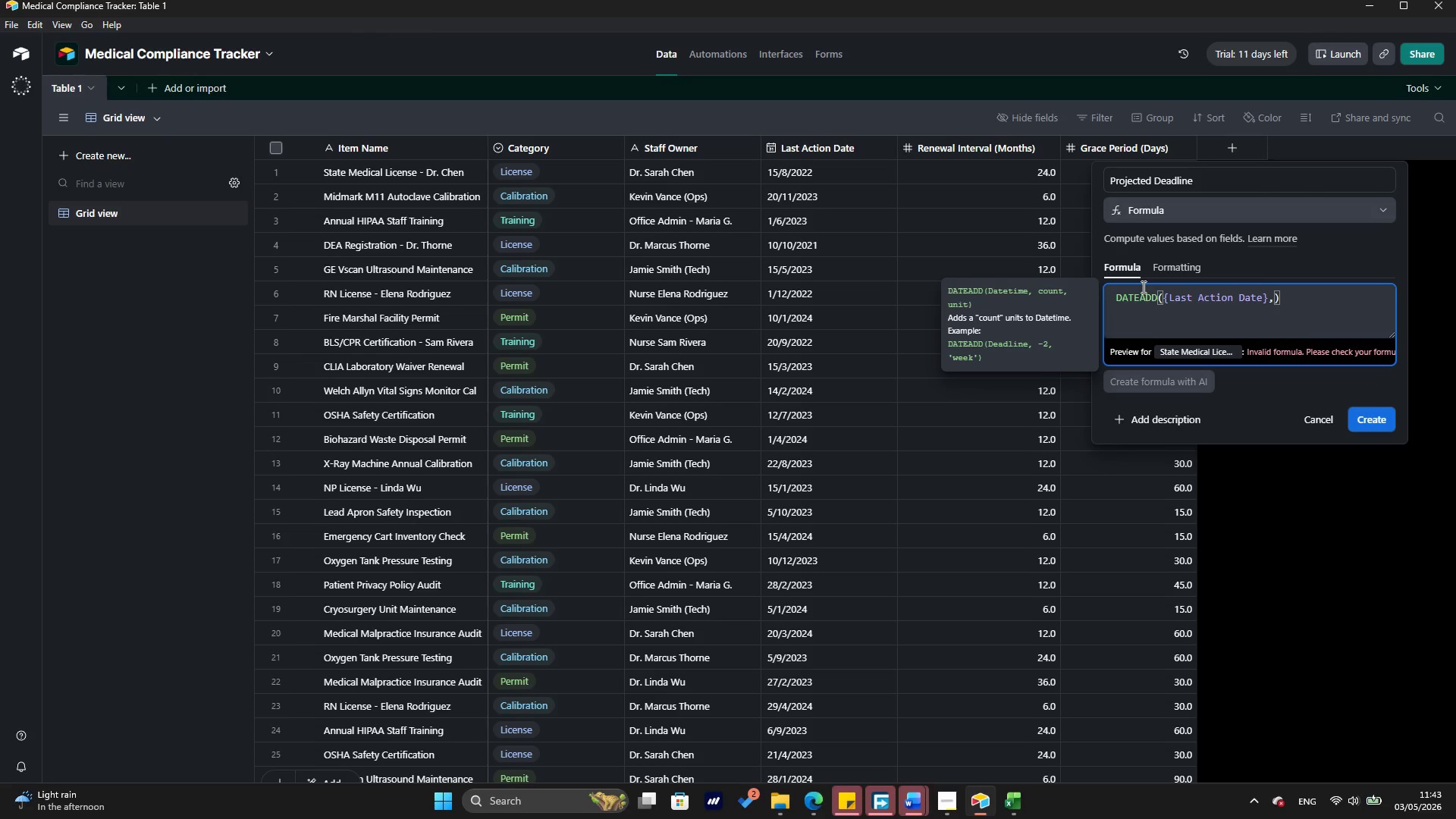 
key(Shift+BracketLeft)
 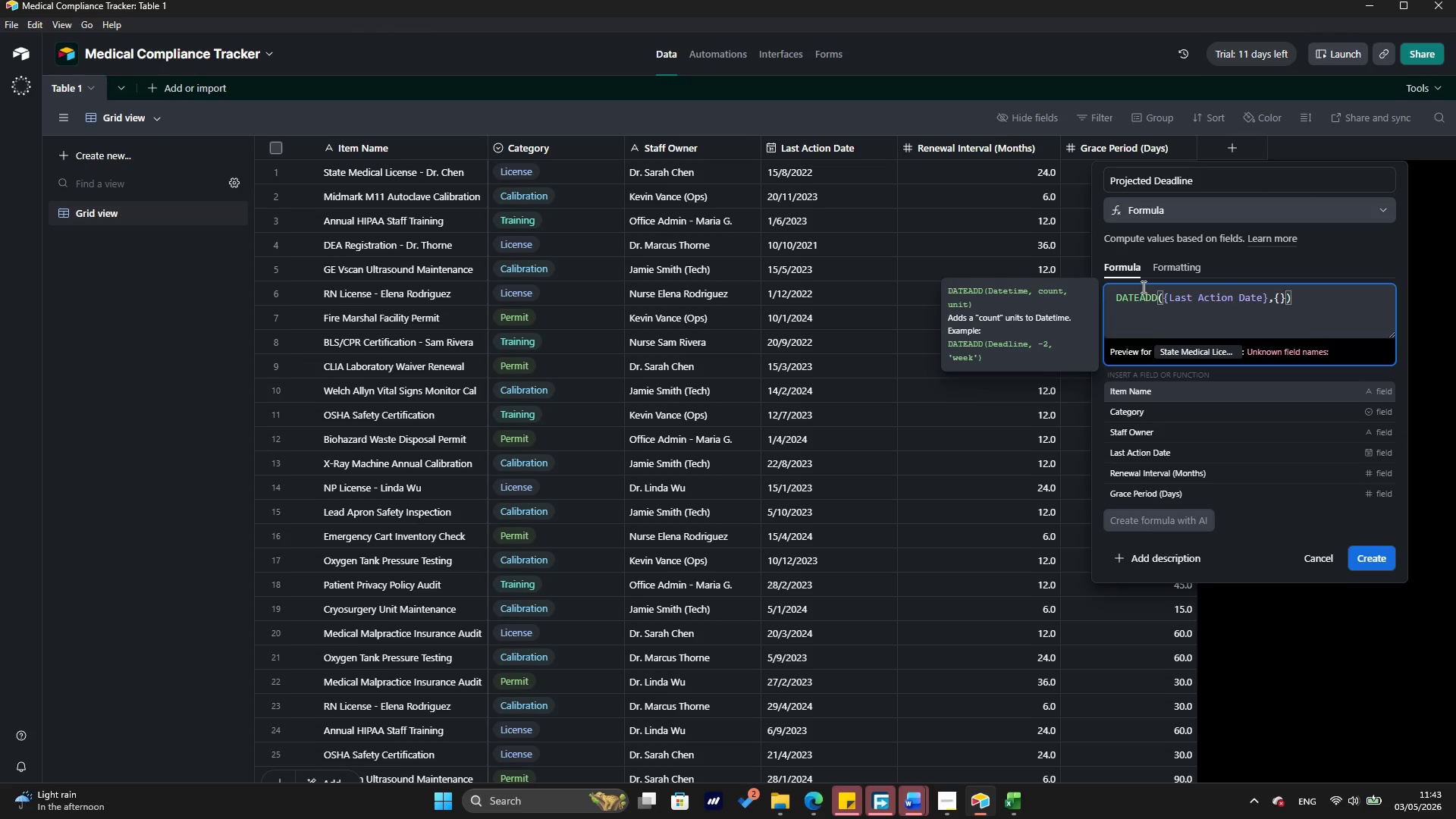 
type(Renewal)
 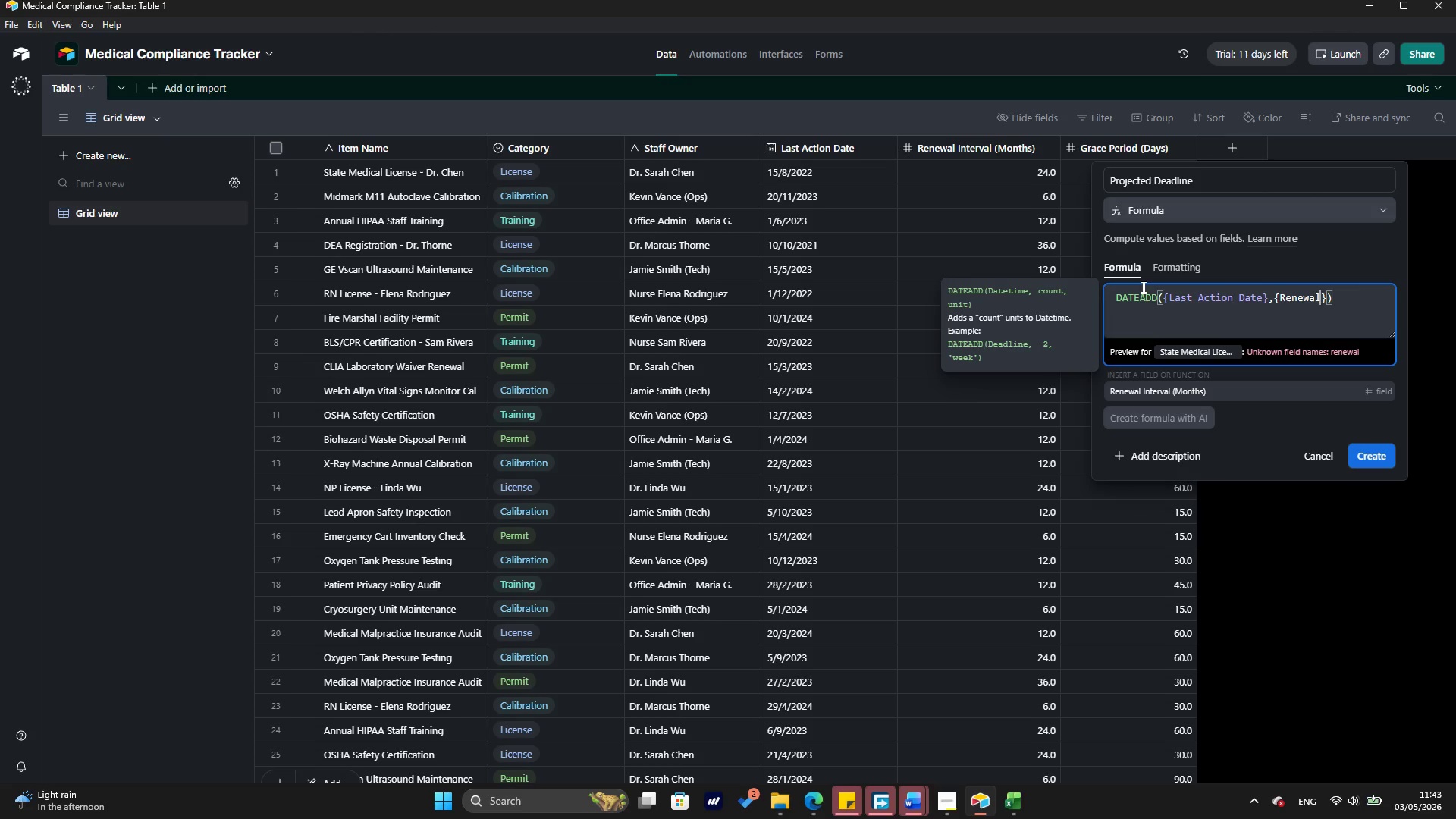 
wait(14.84)
 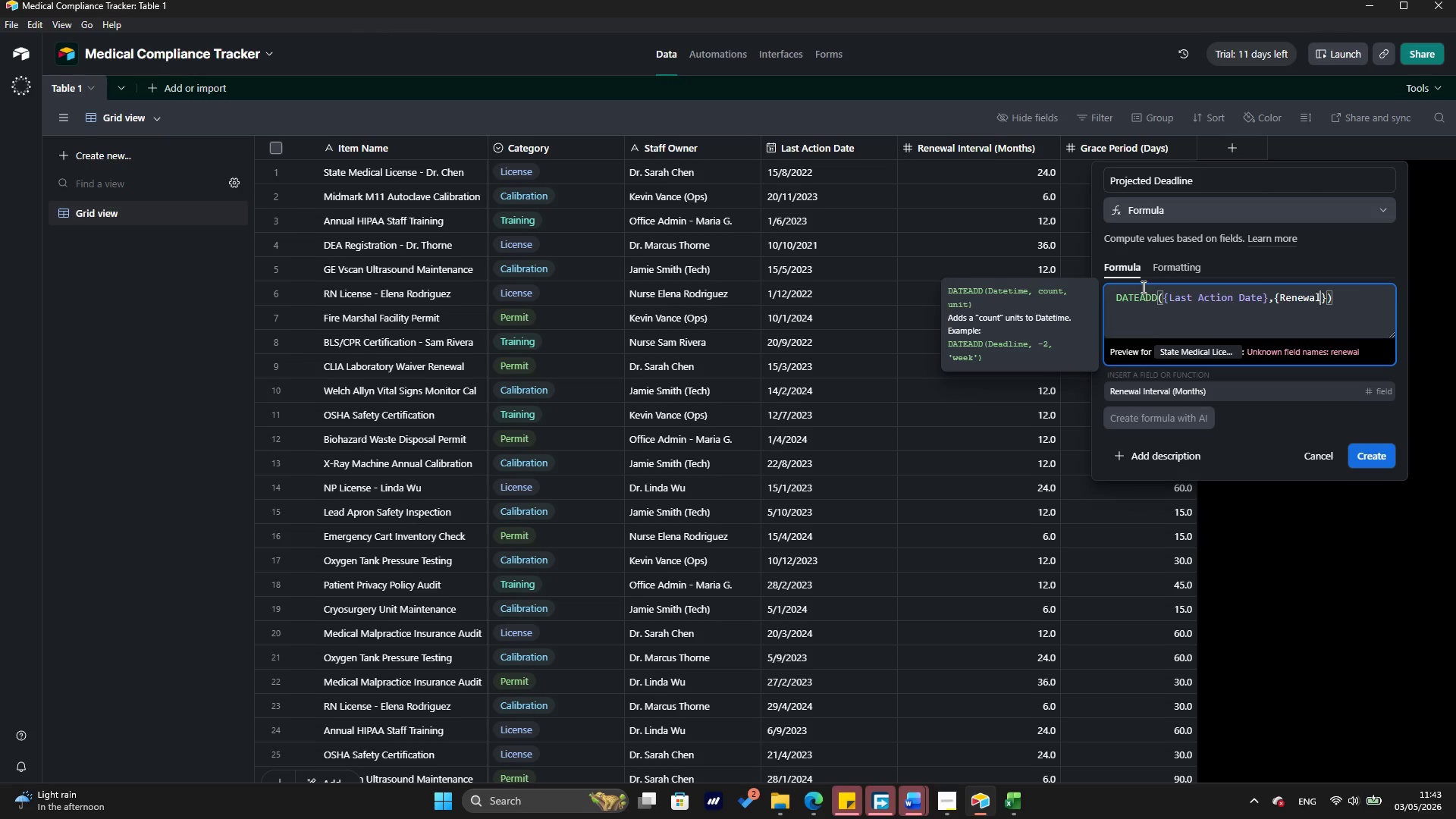 
type( Interval )
 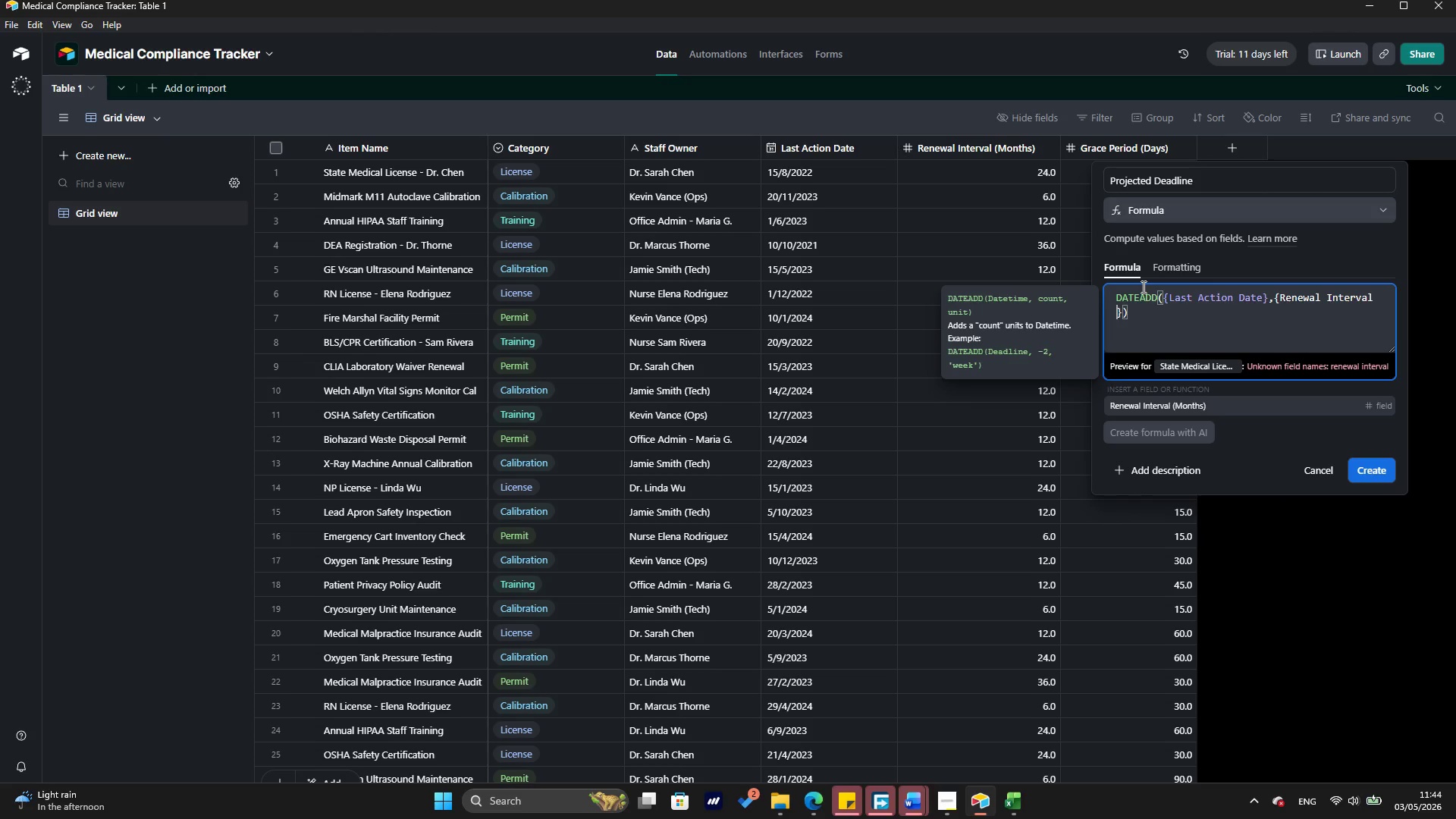 
wait(5.61)
 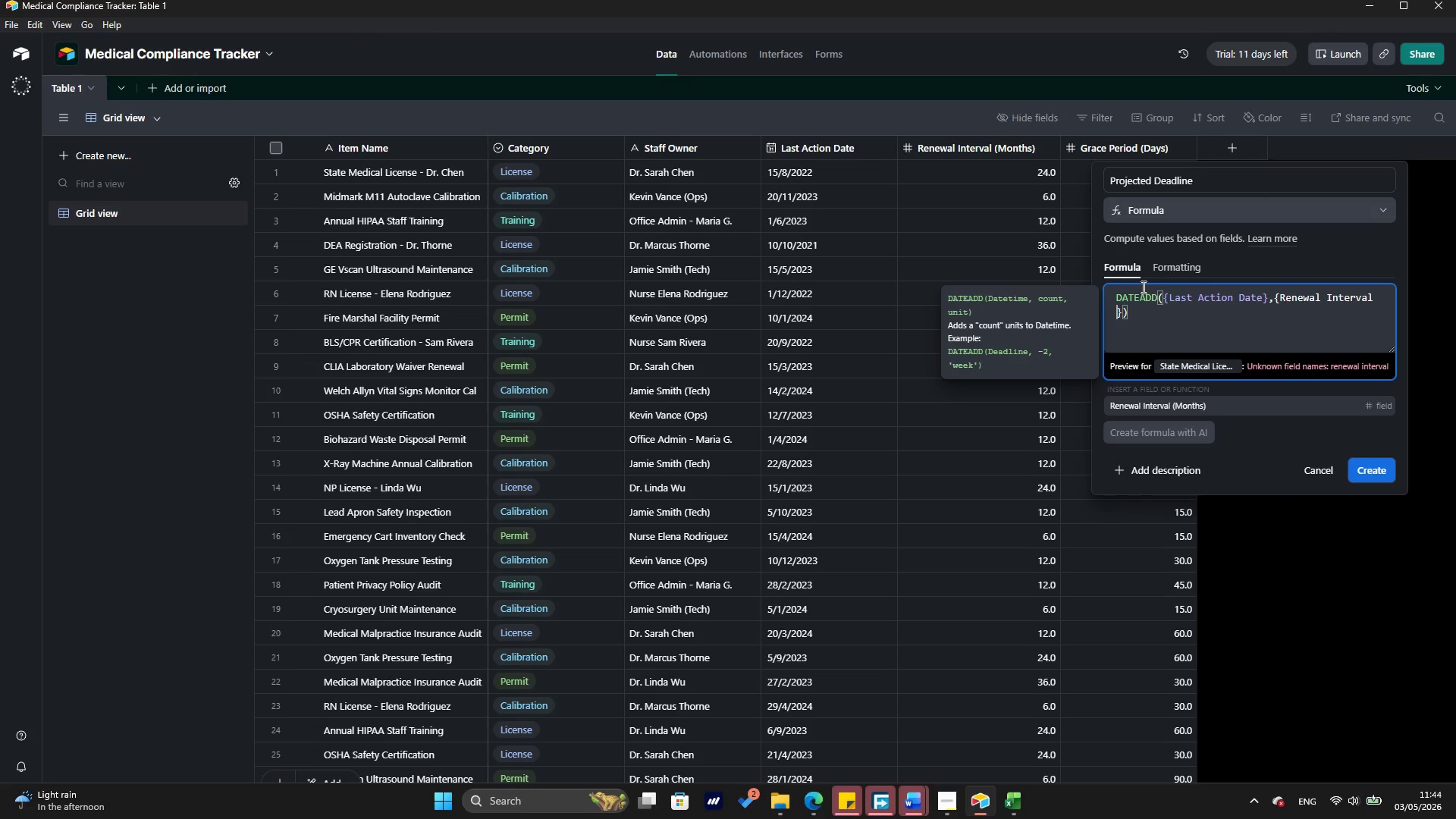 
type((Months)
 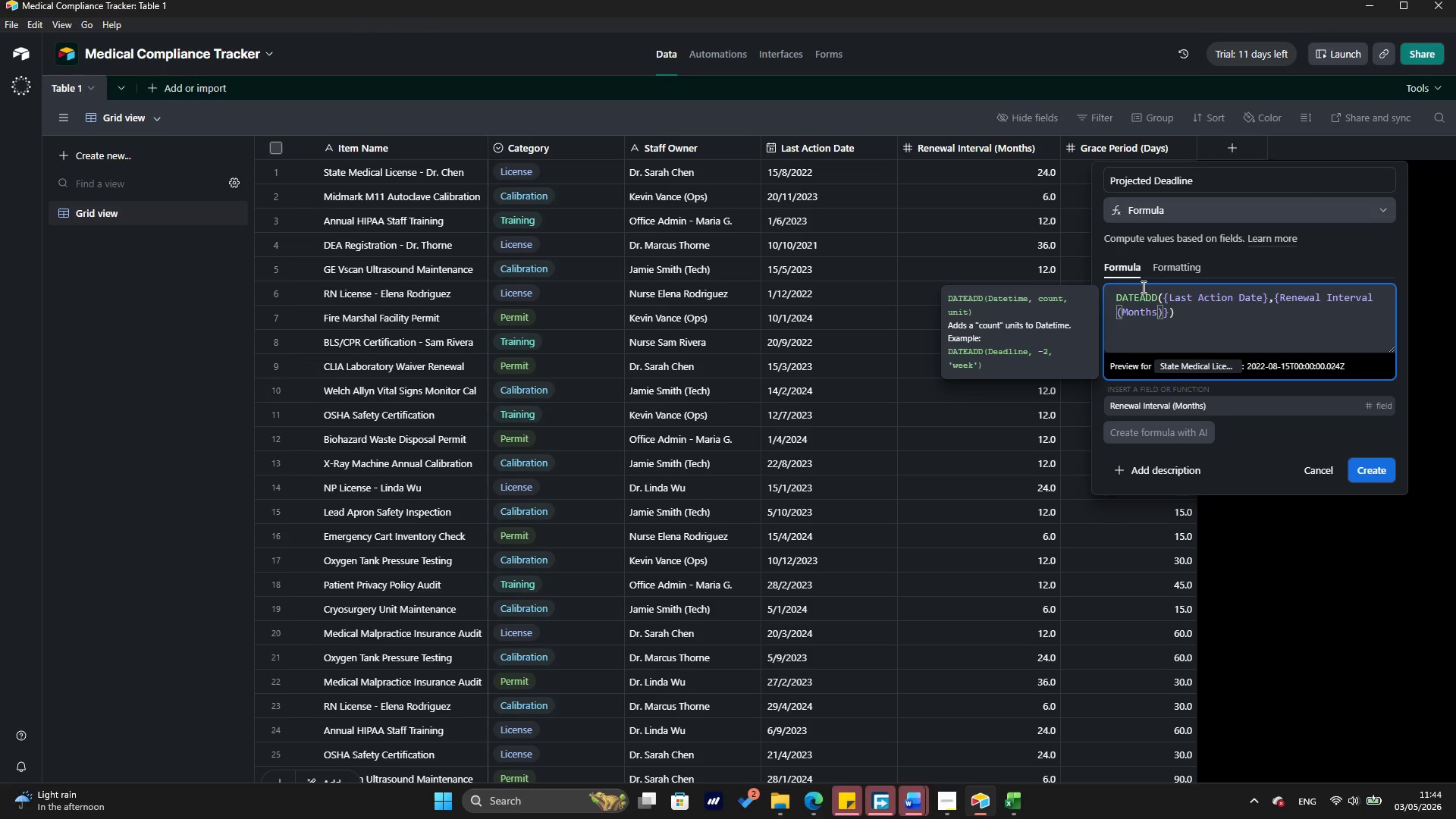 
wait(5.03)
 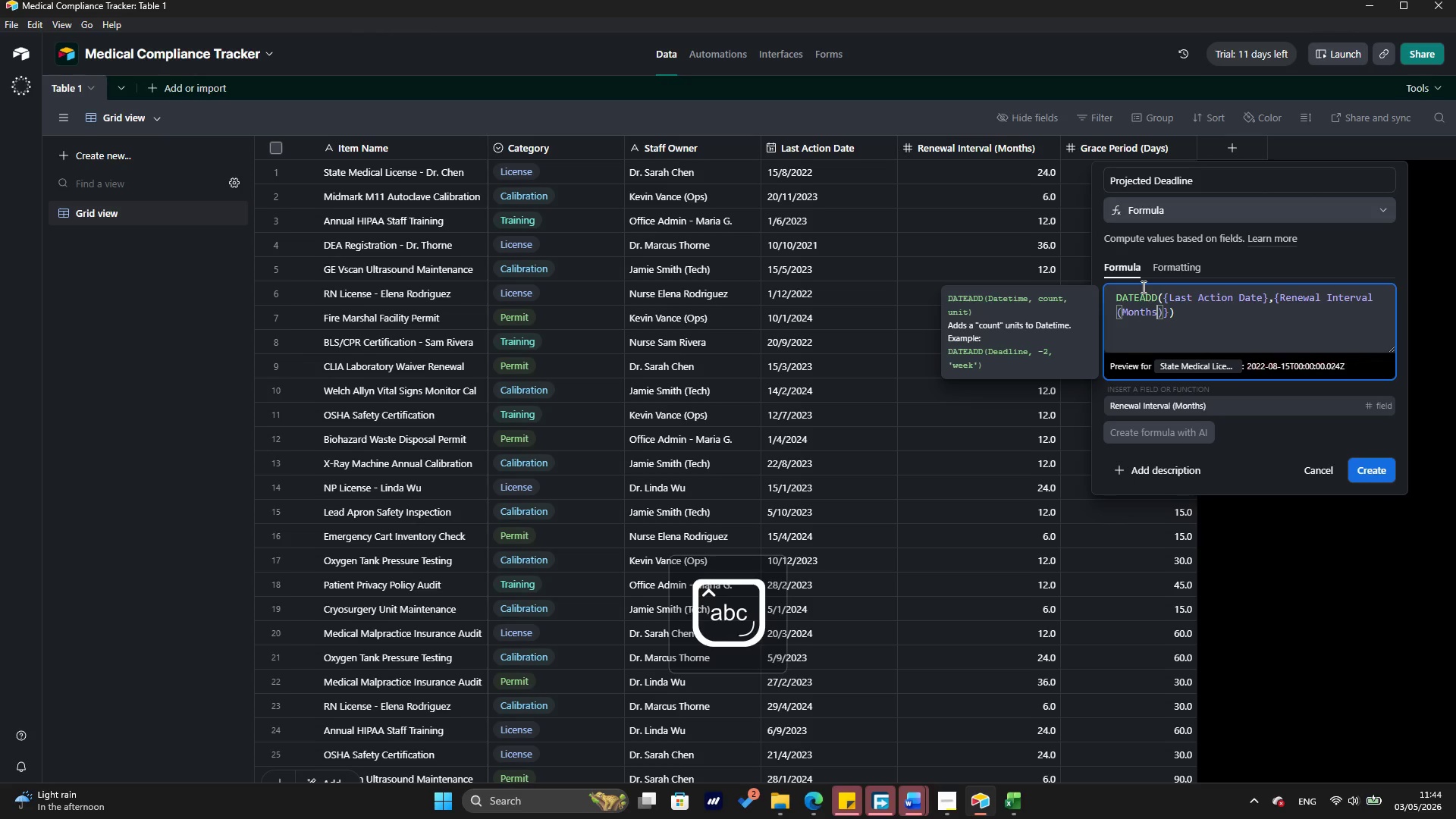 
key(ArrowRight)
 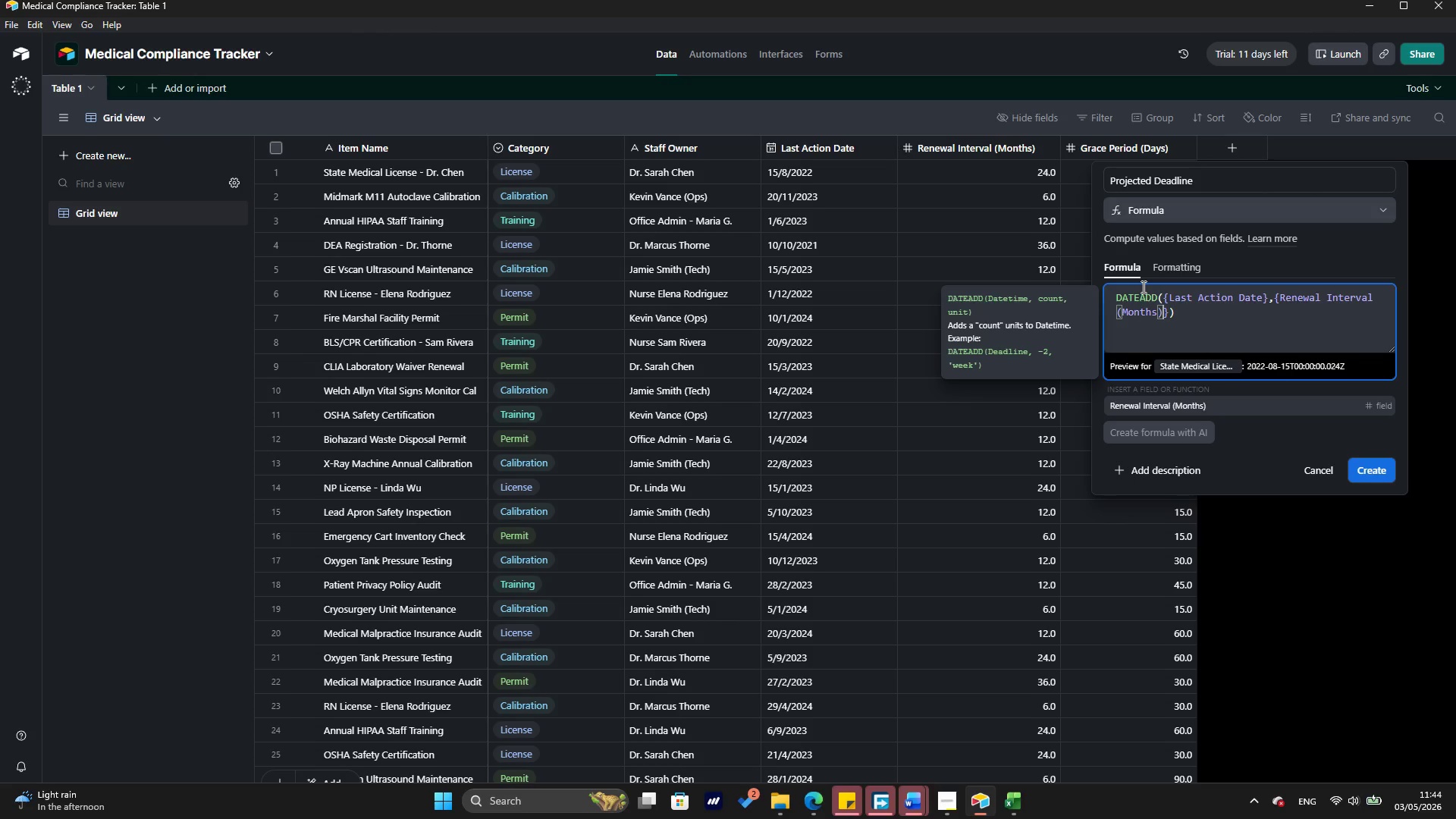 
key(ArrowRight)
 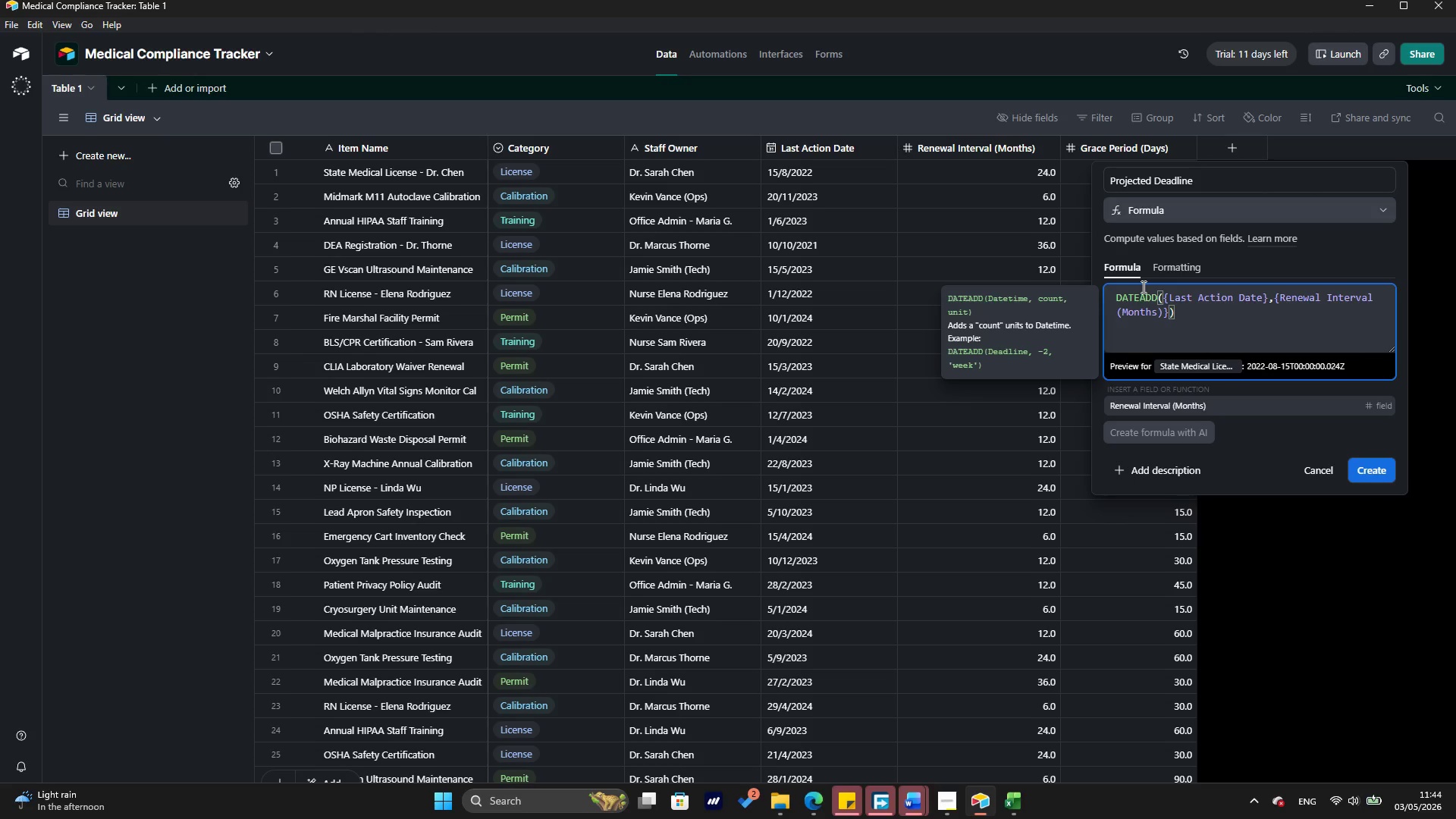 
wait(6.42)
 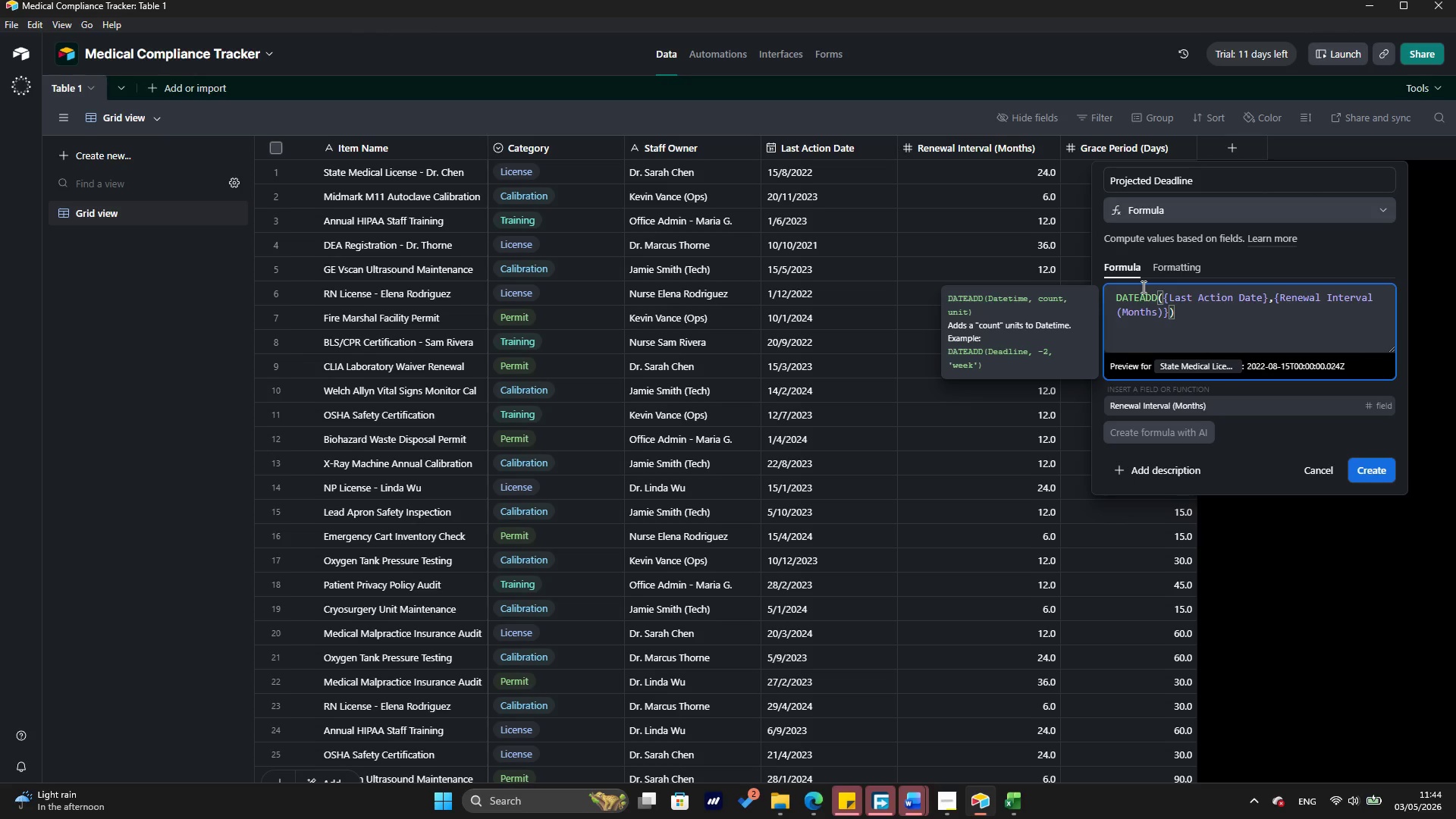 
key(Comma)
 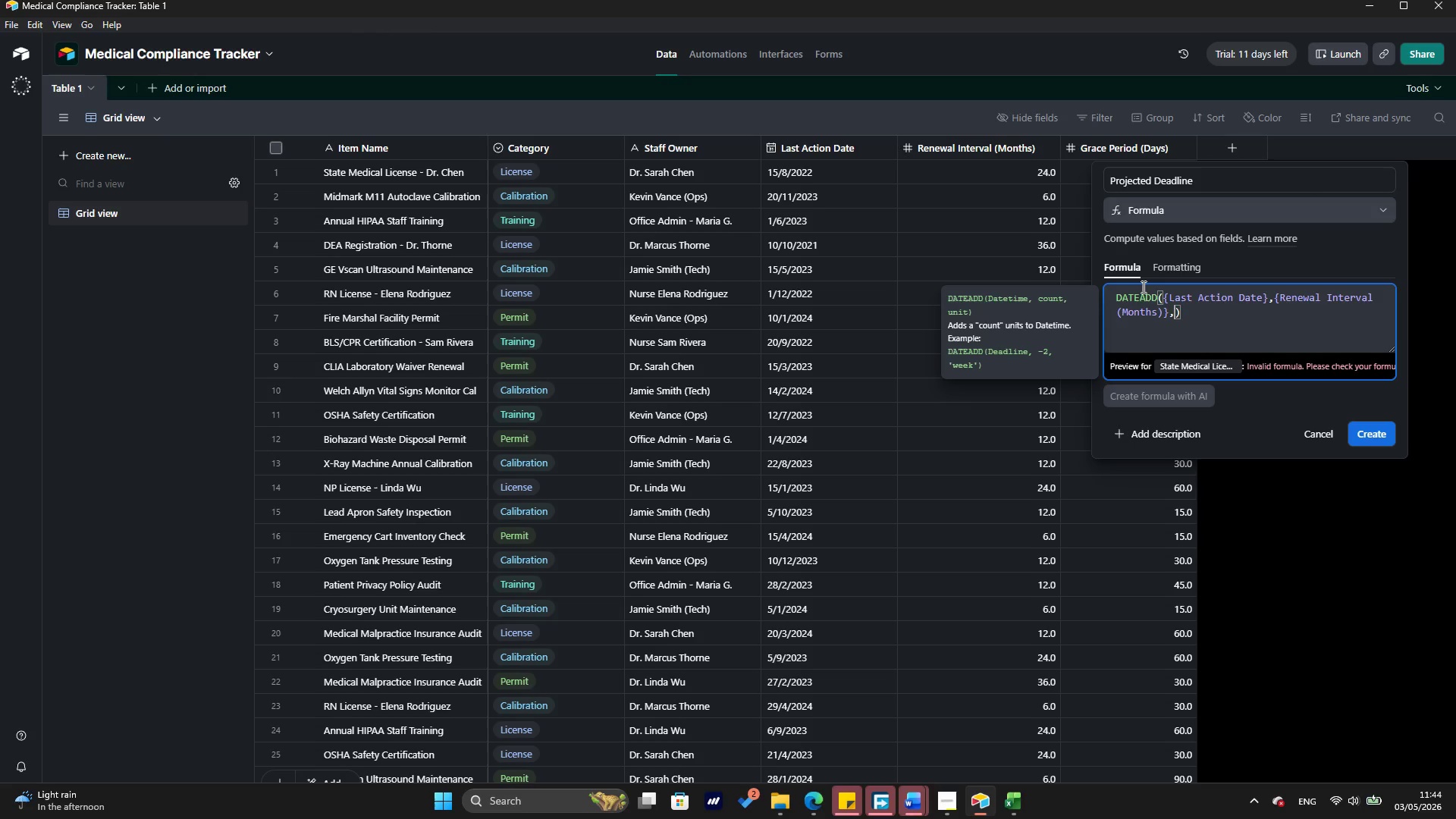 
key(Quote)
 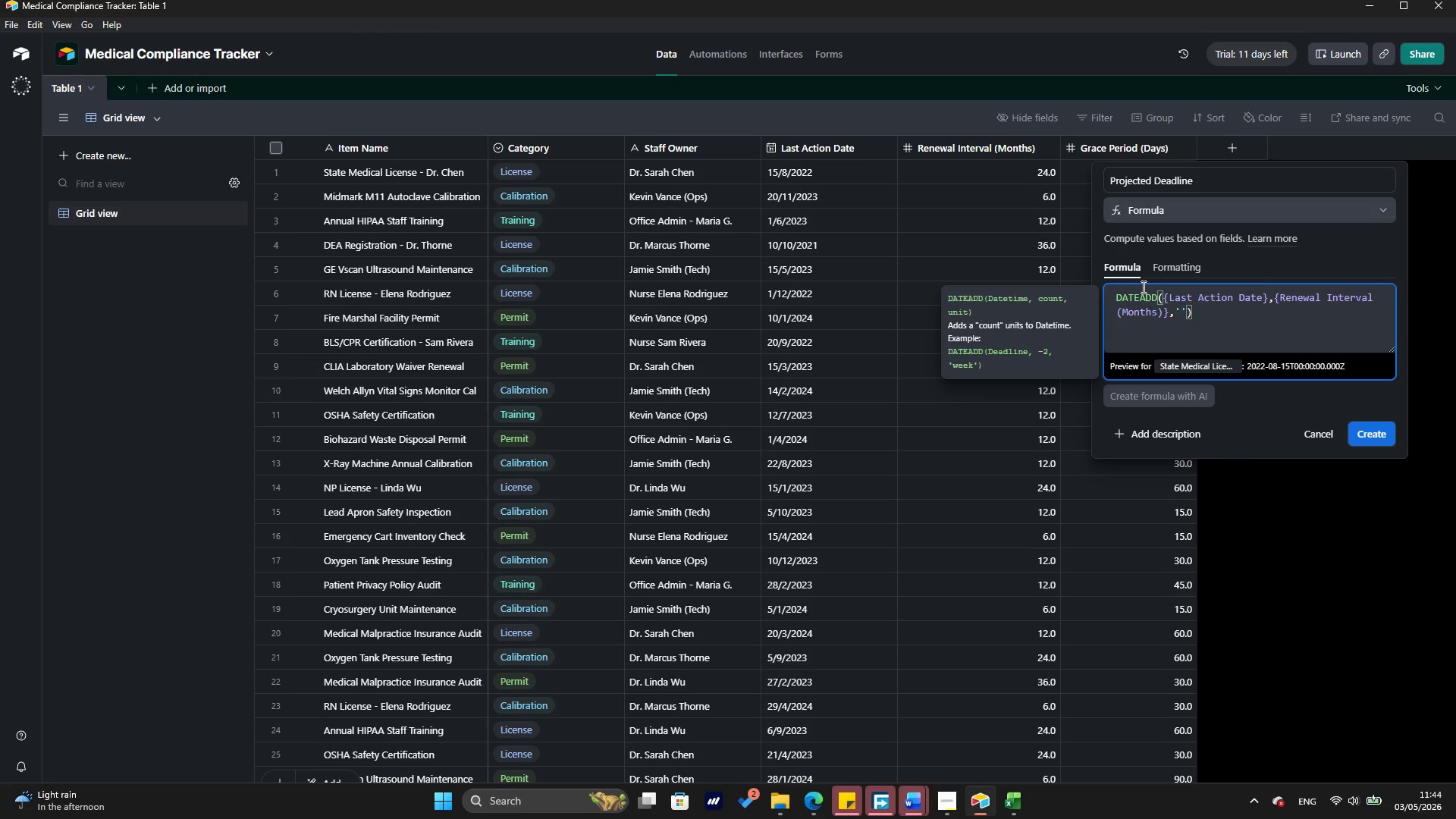 
type(months)
 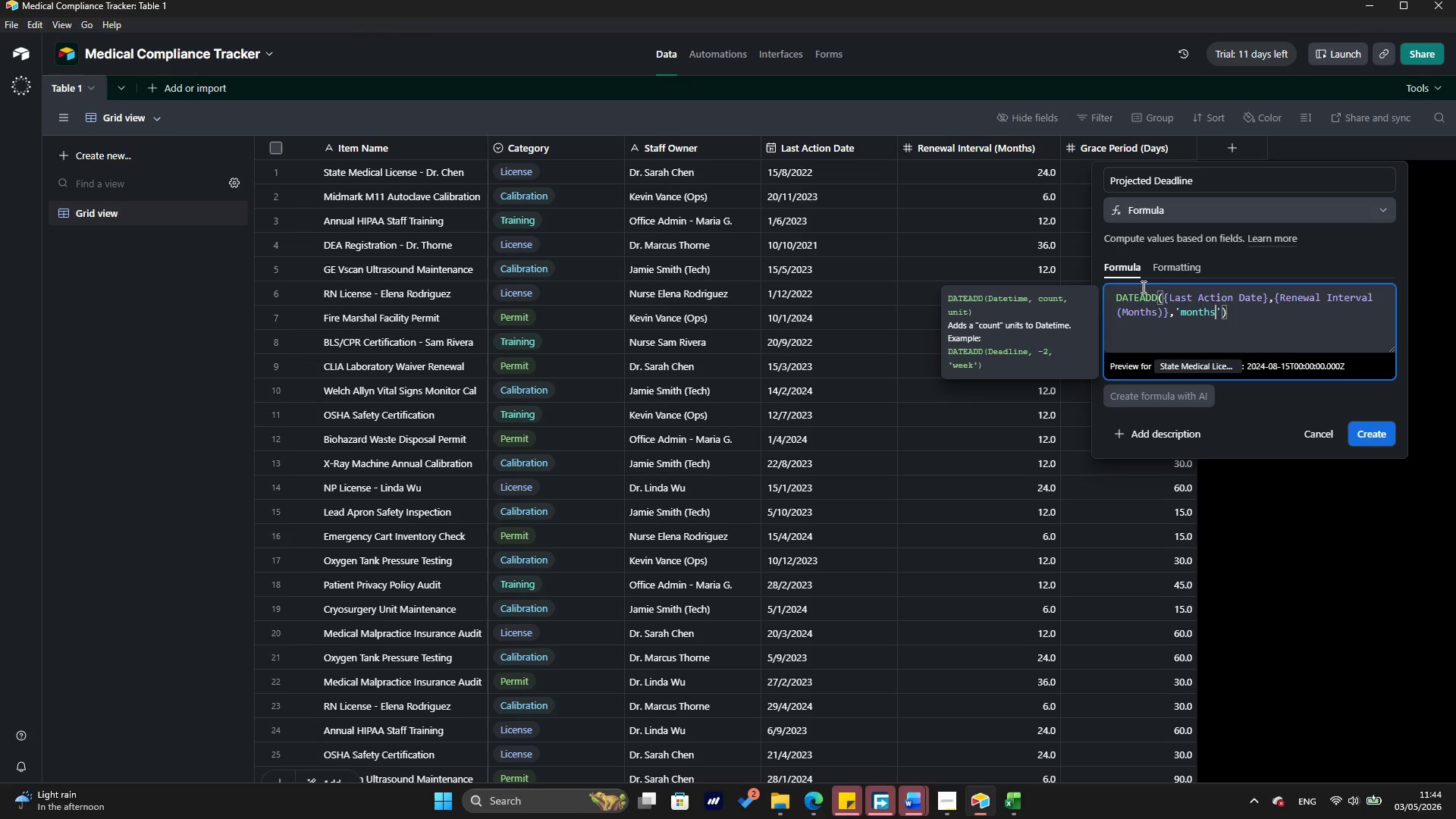 
wait(6.7)
 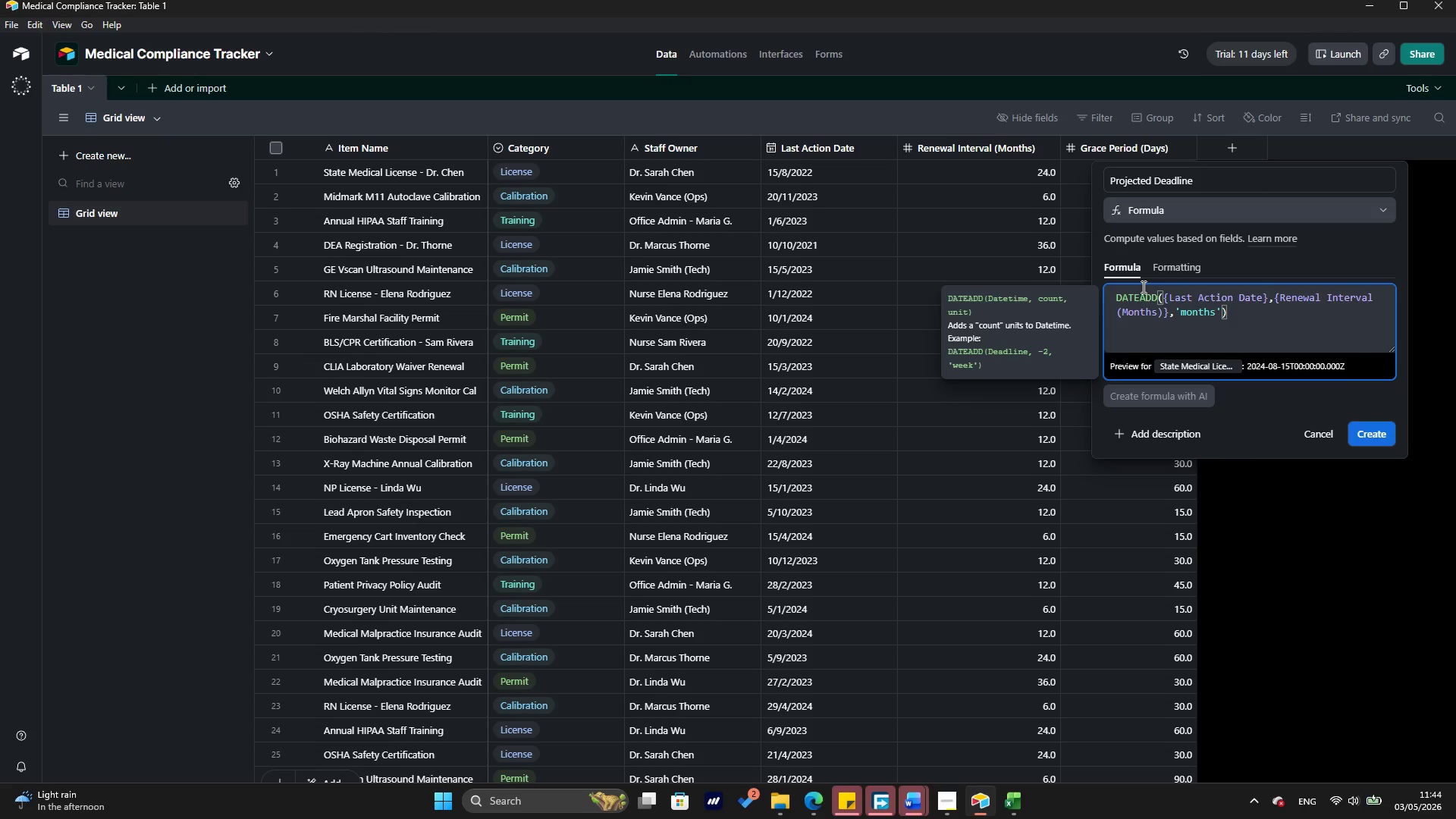 
key(ArrowRight)
 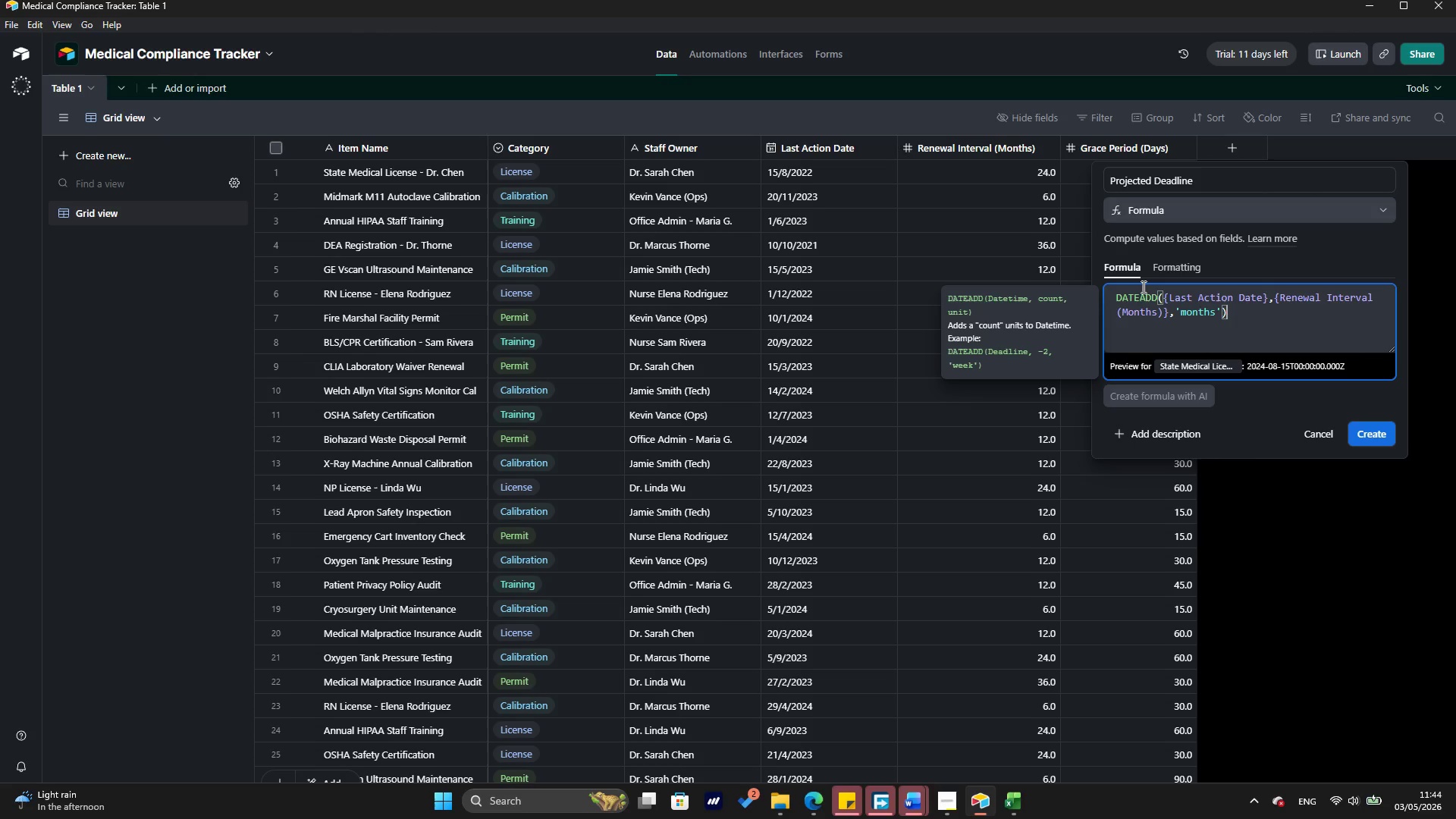 
key(ArrowRight)
 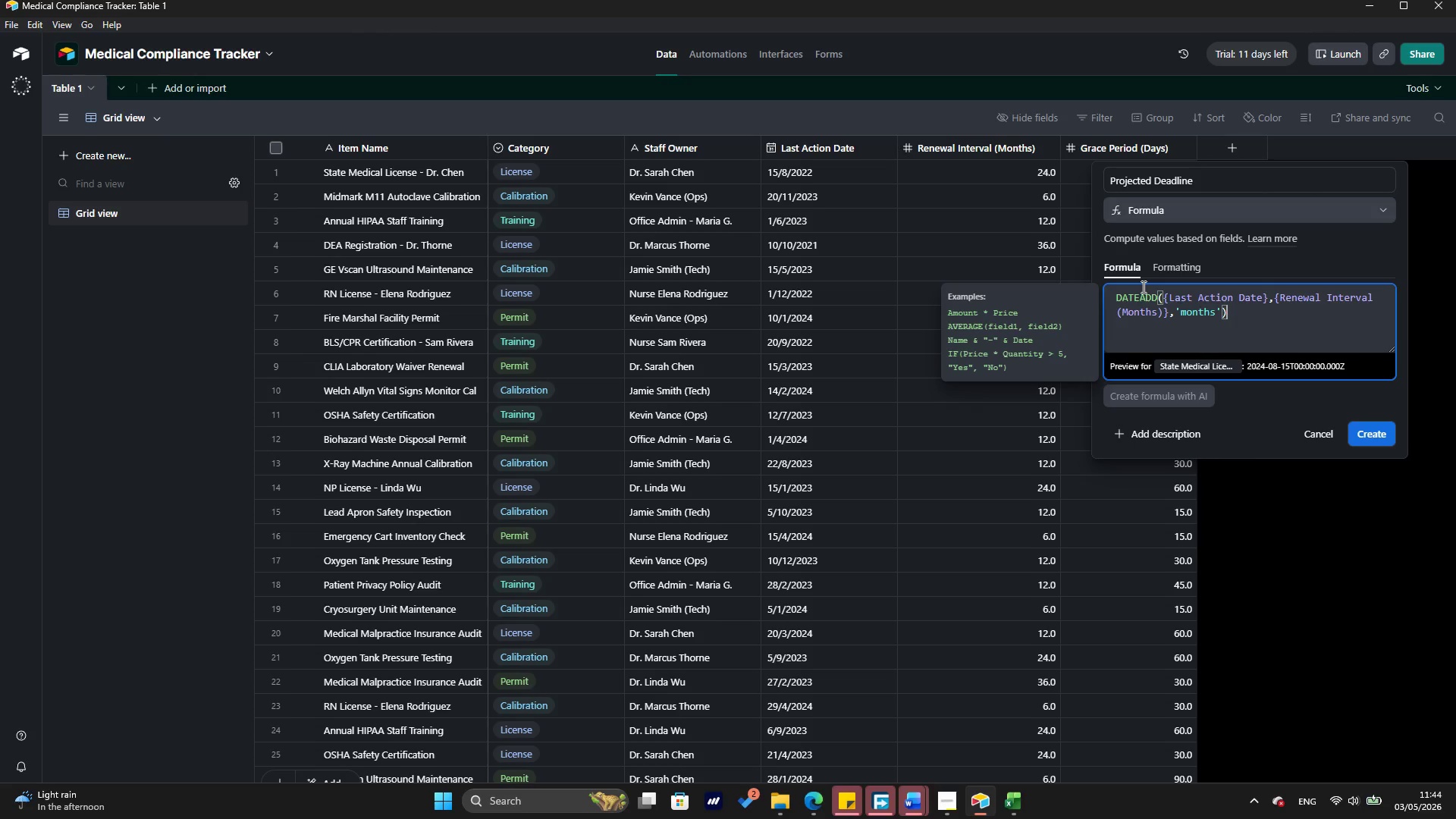 
key(ArrowRight)
 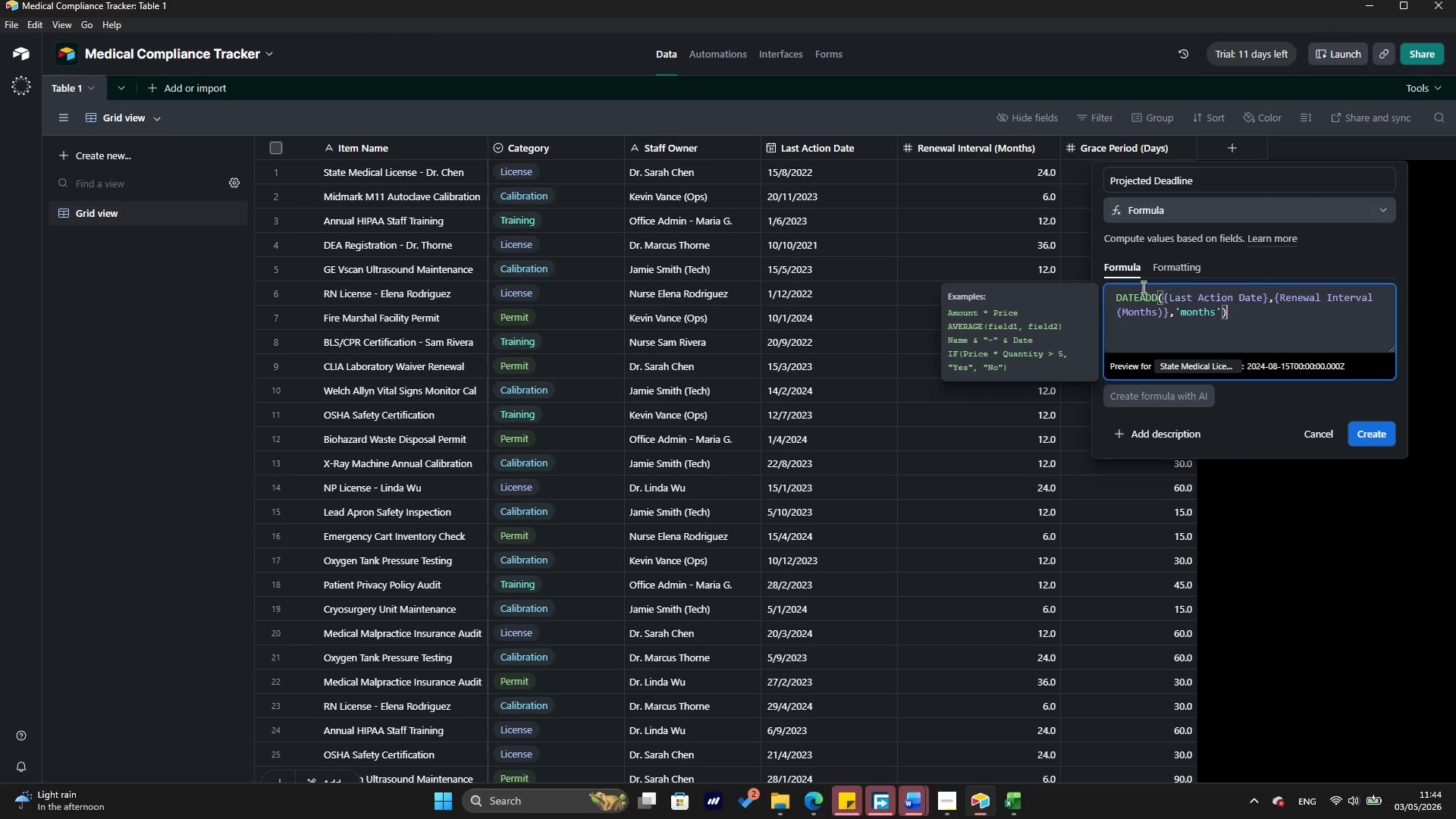 
wait(11.62)
 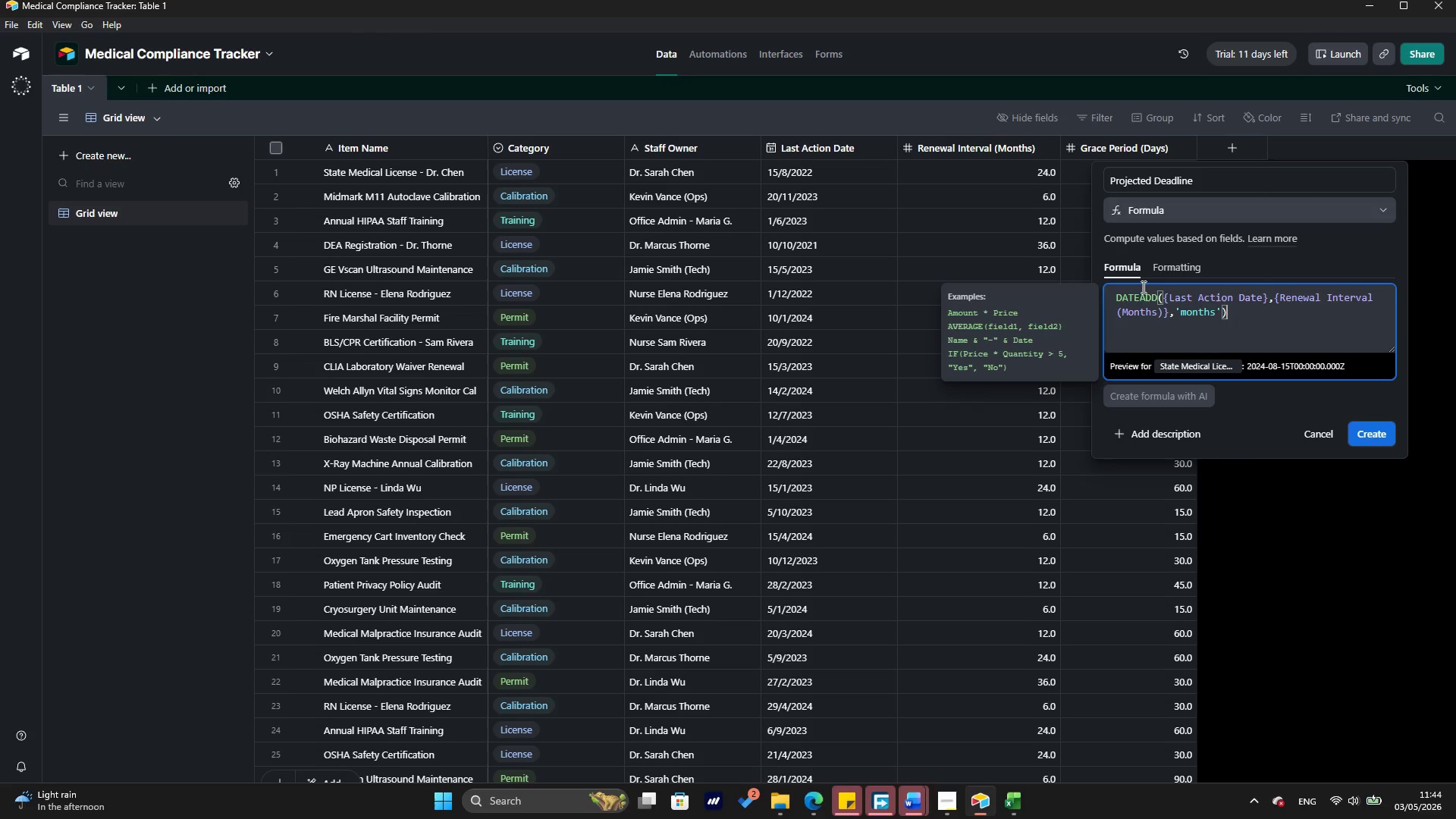 
left_click([1379, 433])
 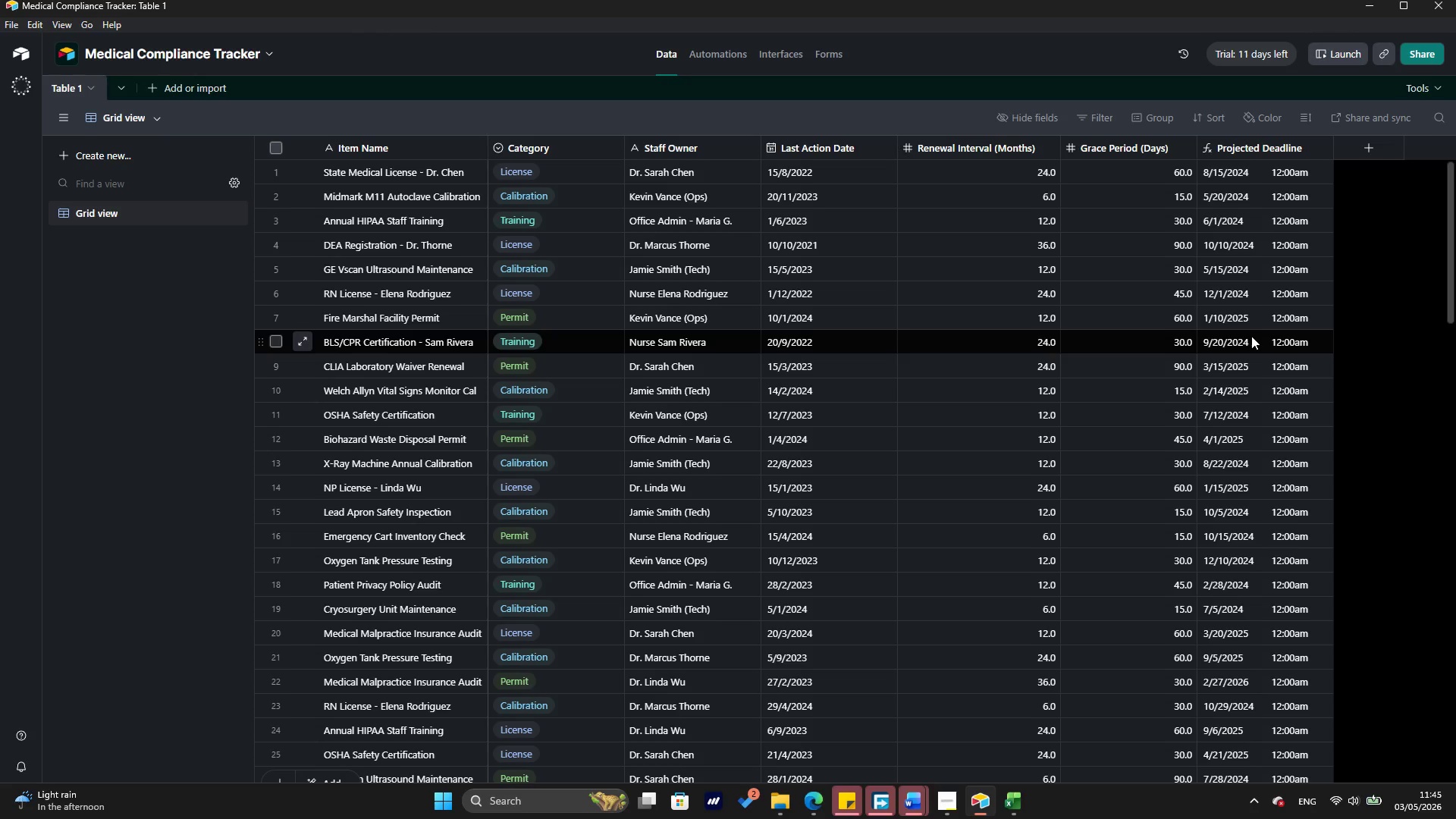 
wait(15.67)
 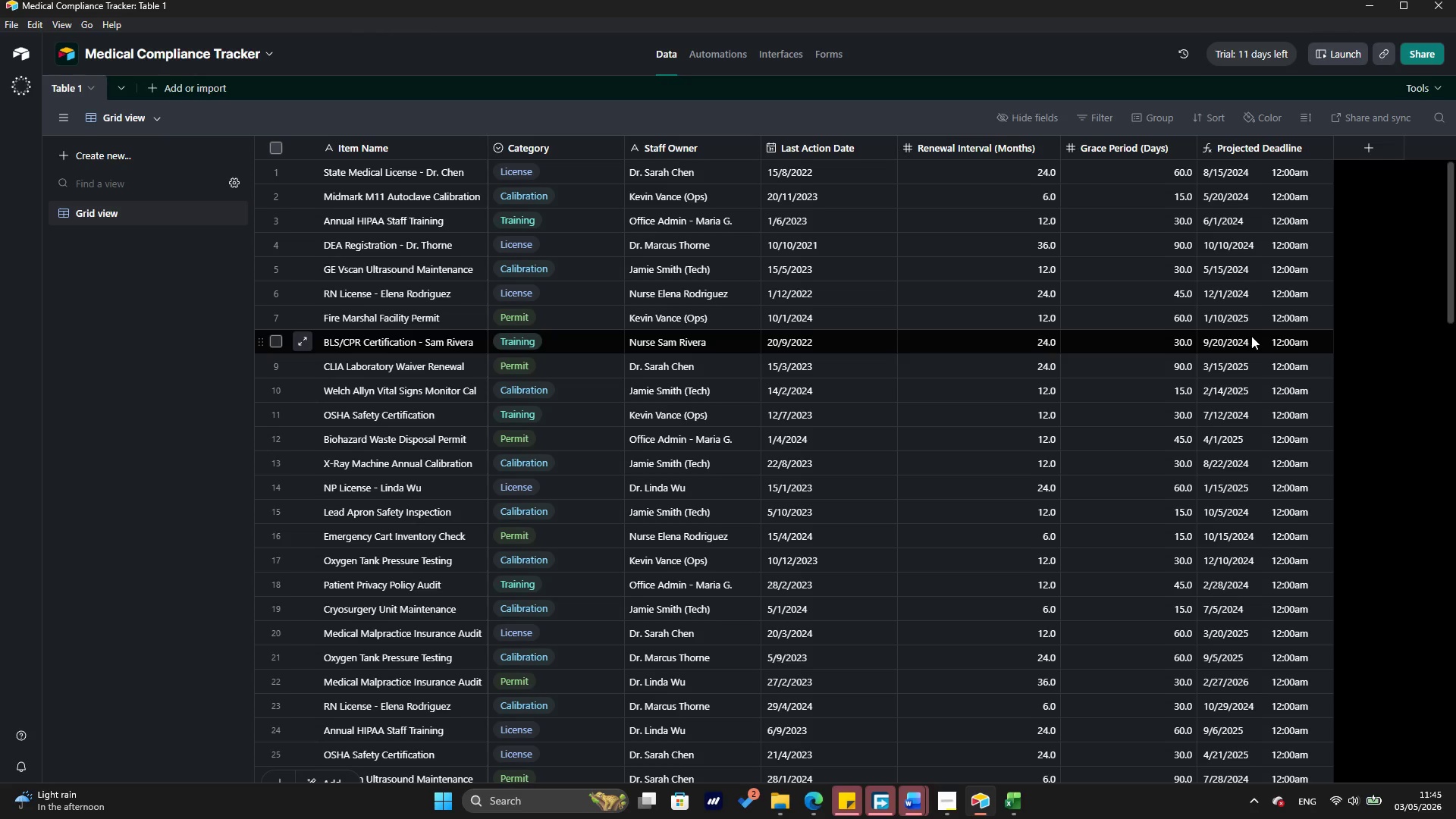 
left_click([1382, 149])
 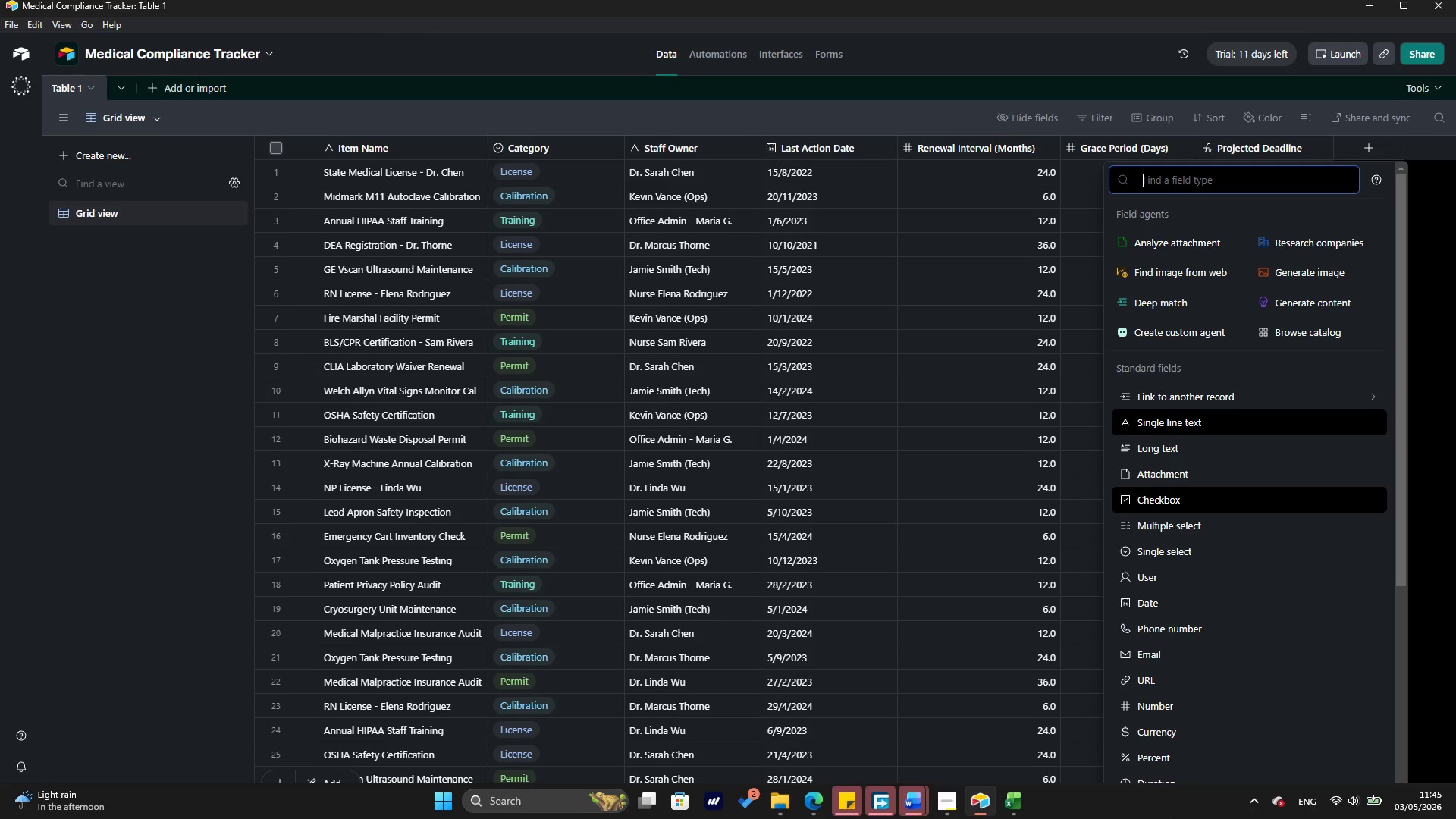 
scroll: coordinate [1157, 694], scroll_direction: down, amount: 3.0
 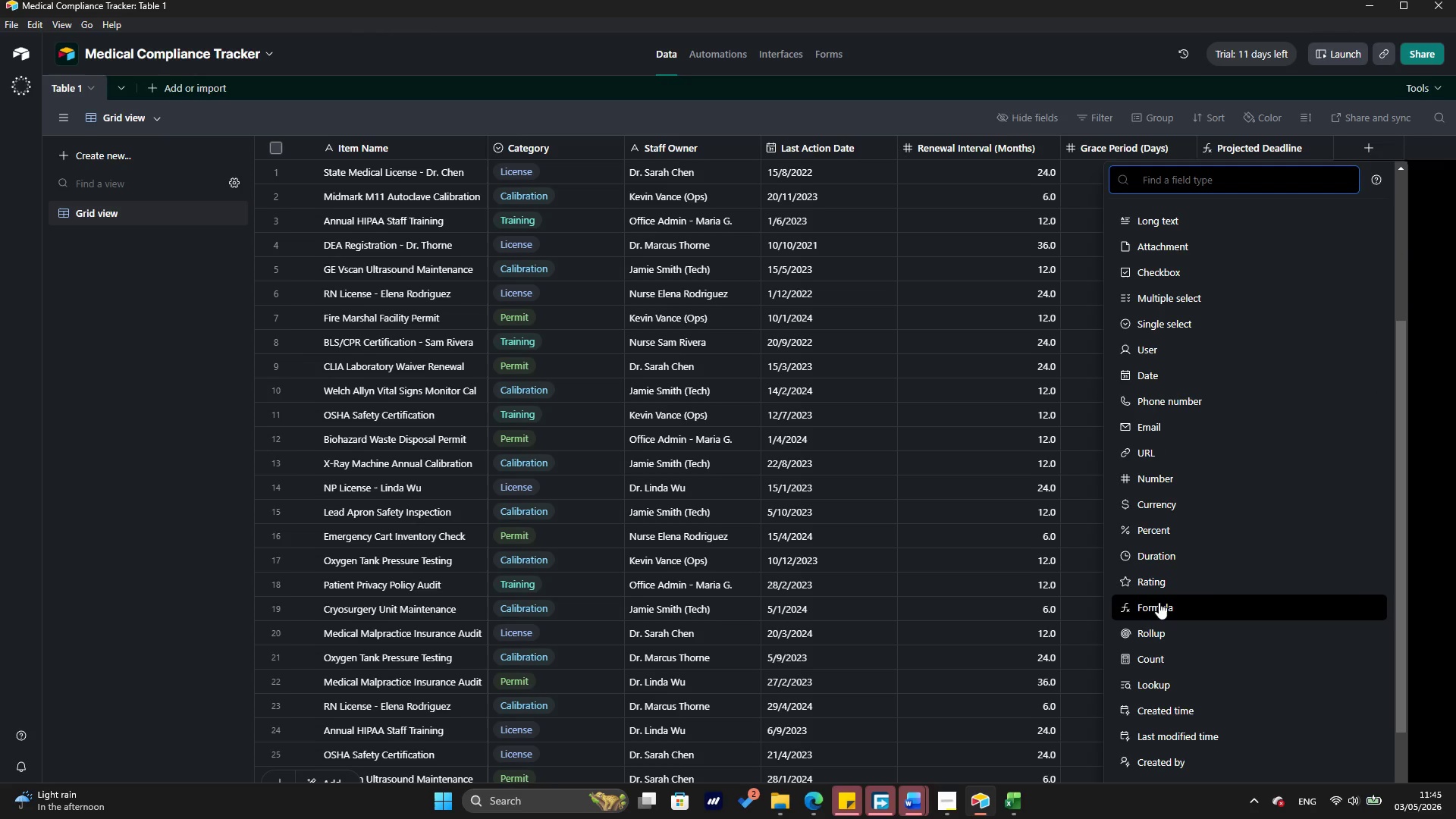 
left_click([1159, 602])
 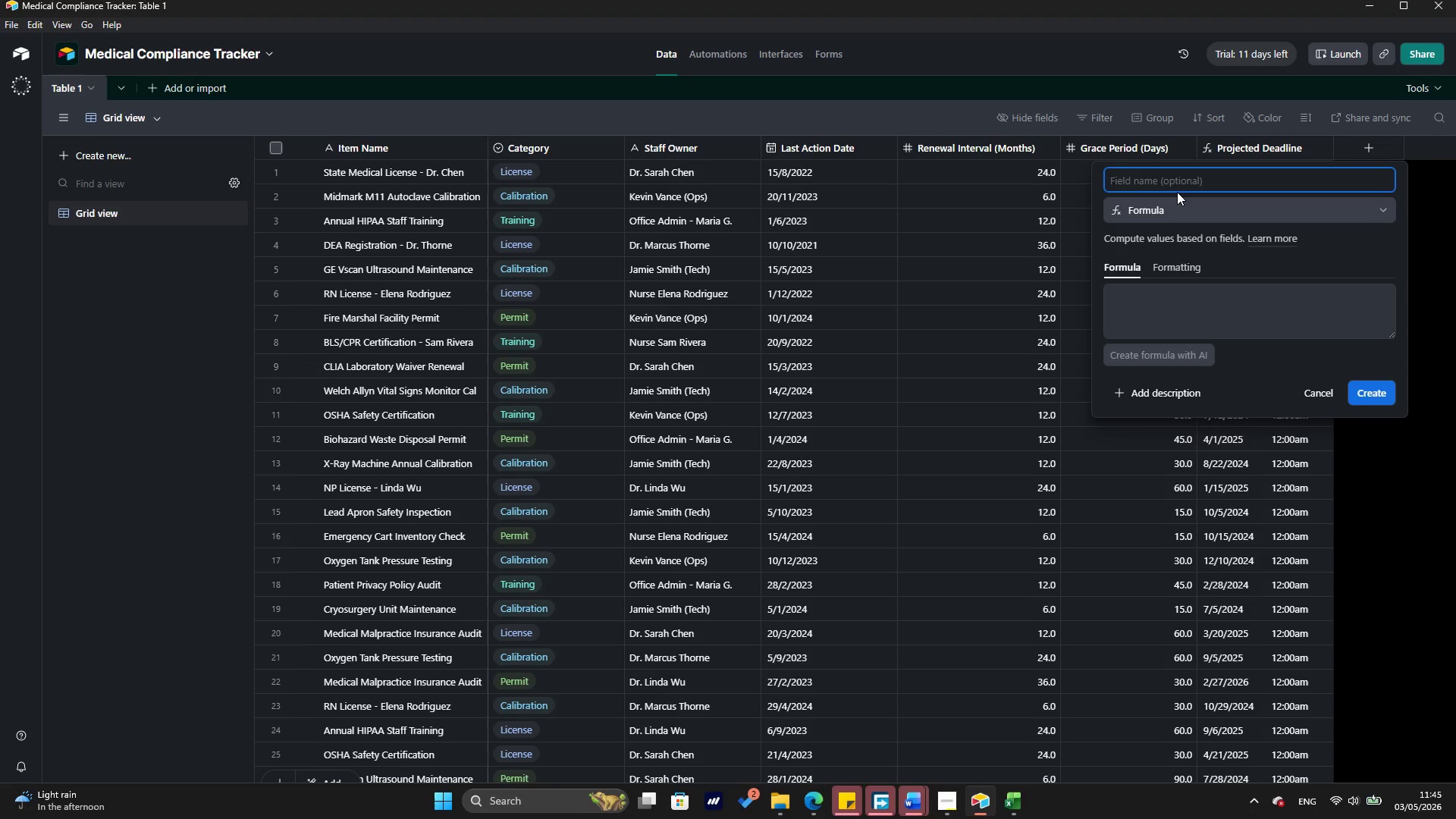 
type(Dynamic Alert Status)
 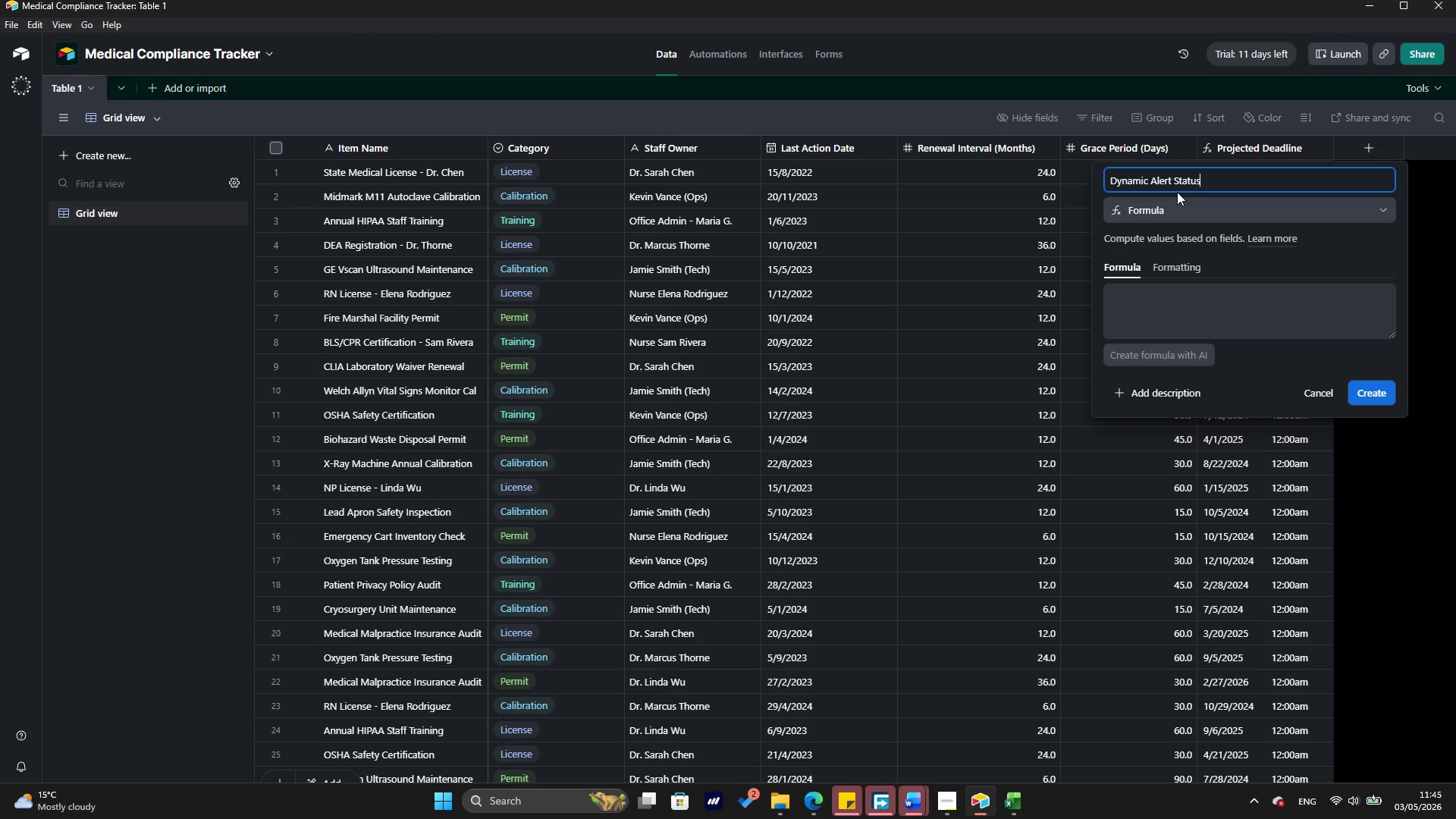 
wait(18.02)
 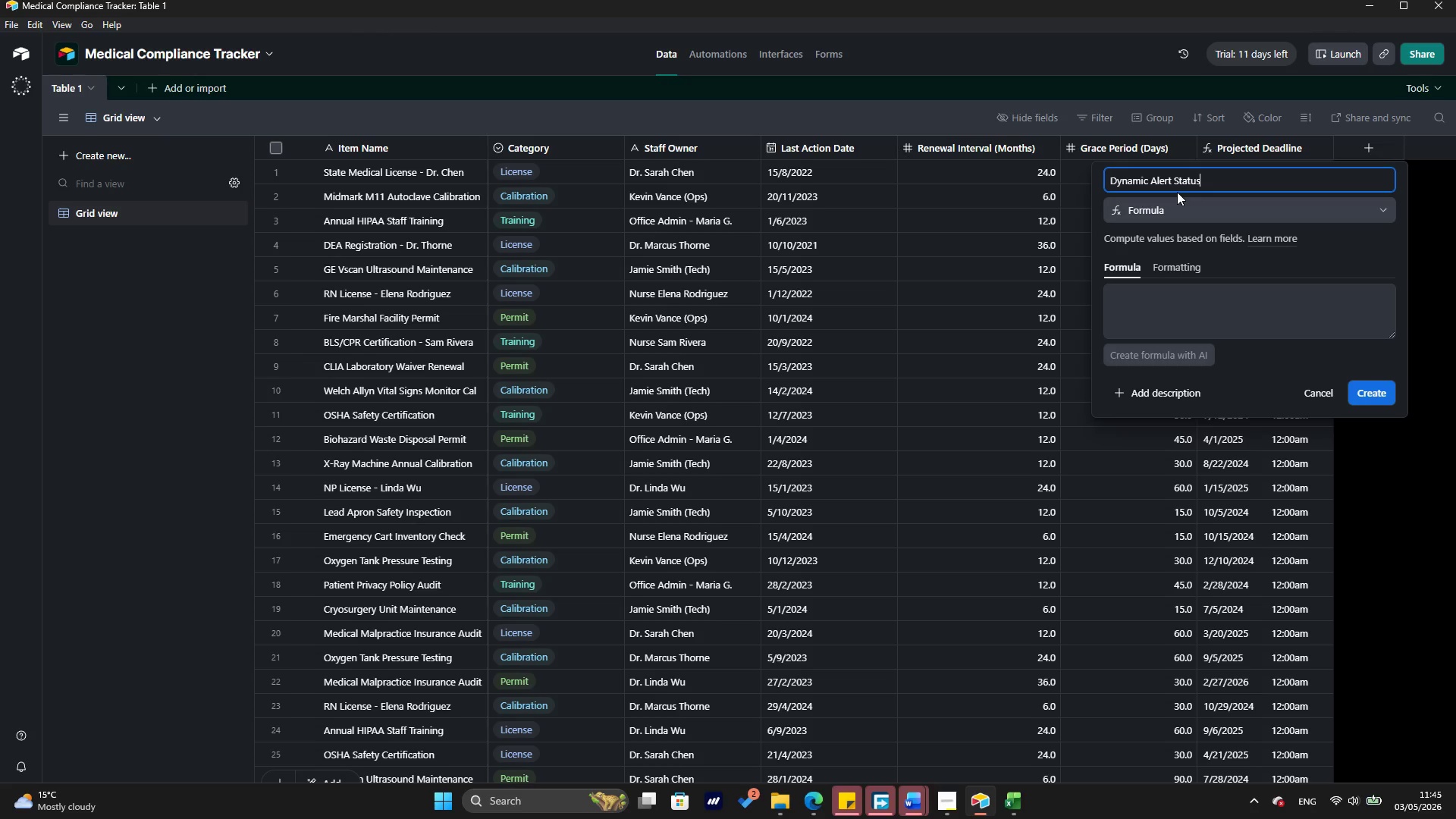 
left_click([1191, 296])
 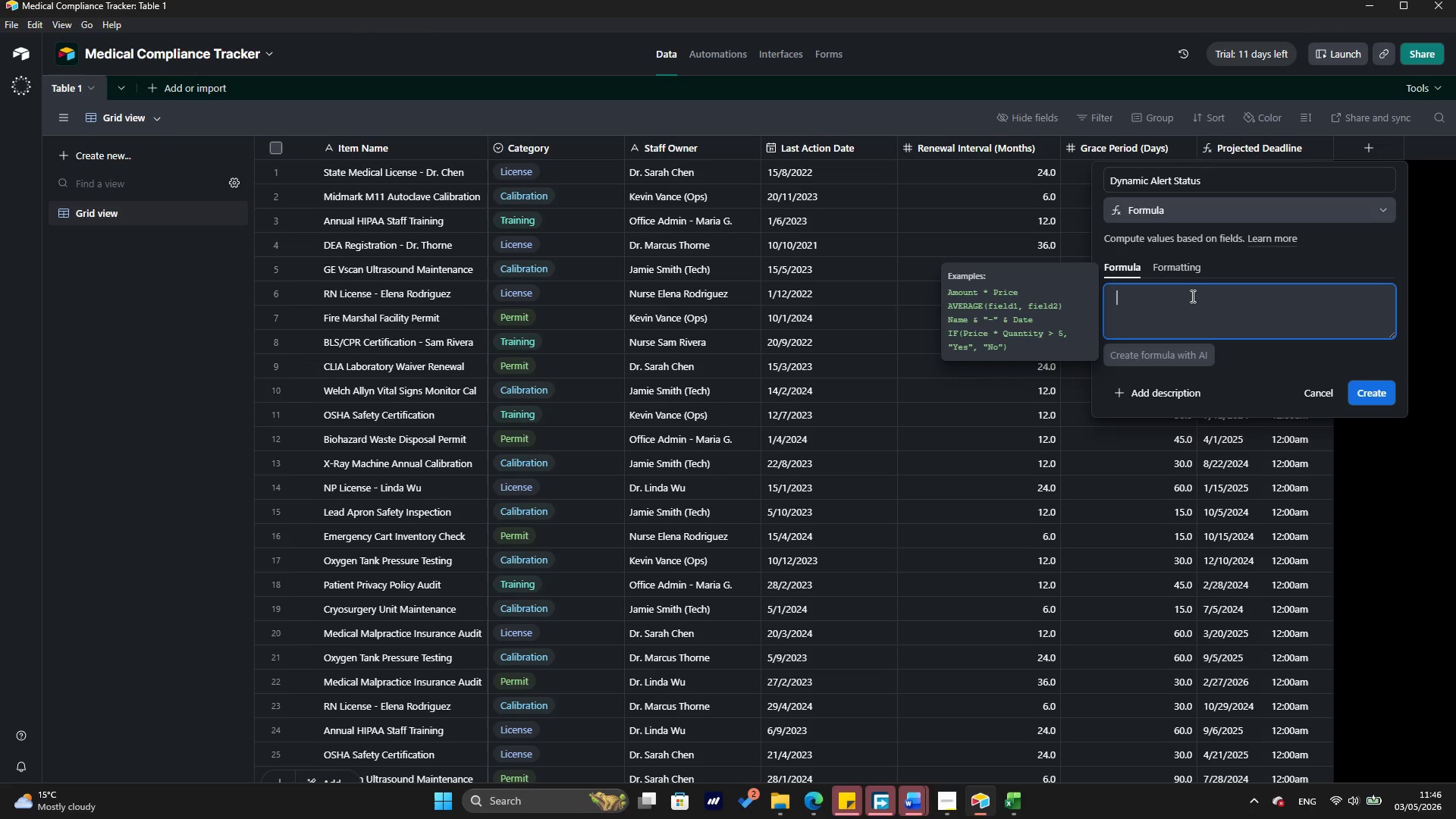 
wait(36.28)
 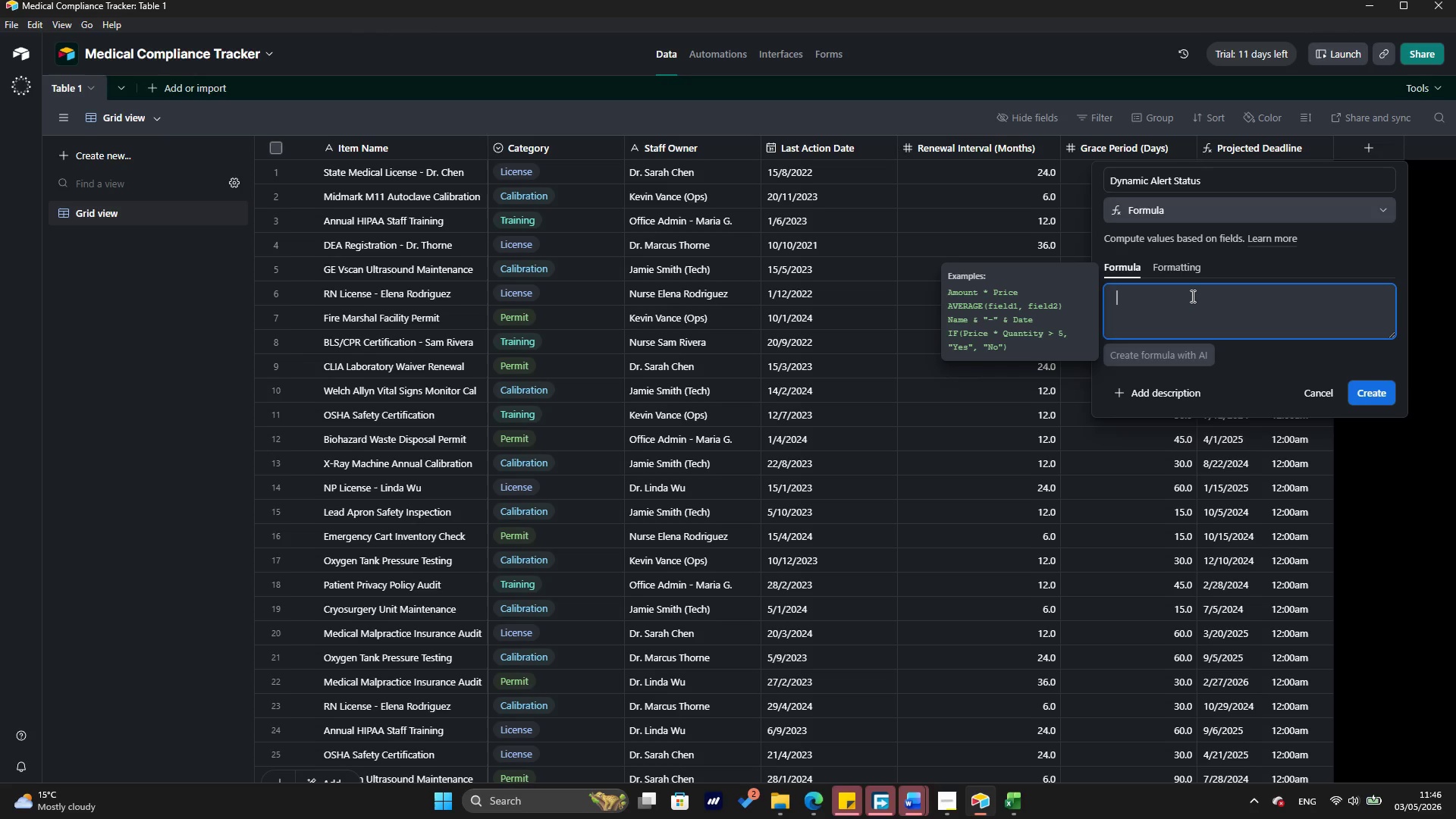 
type(IF)
 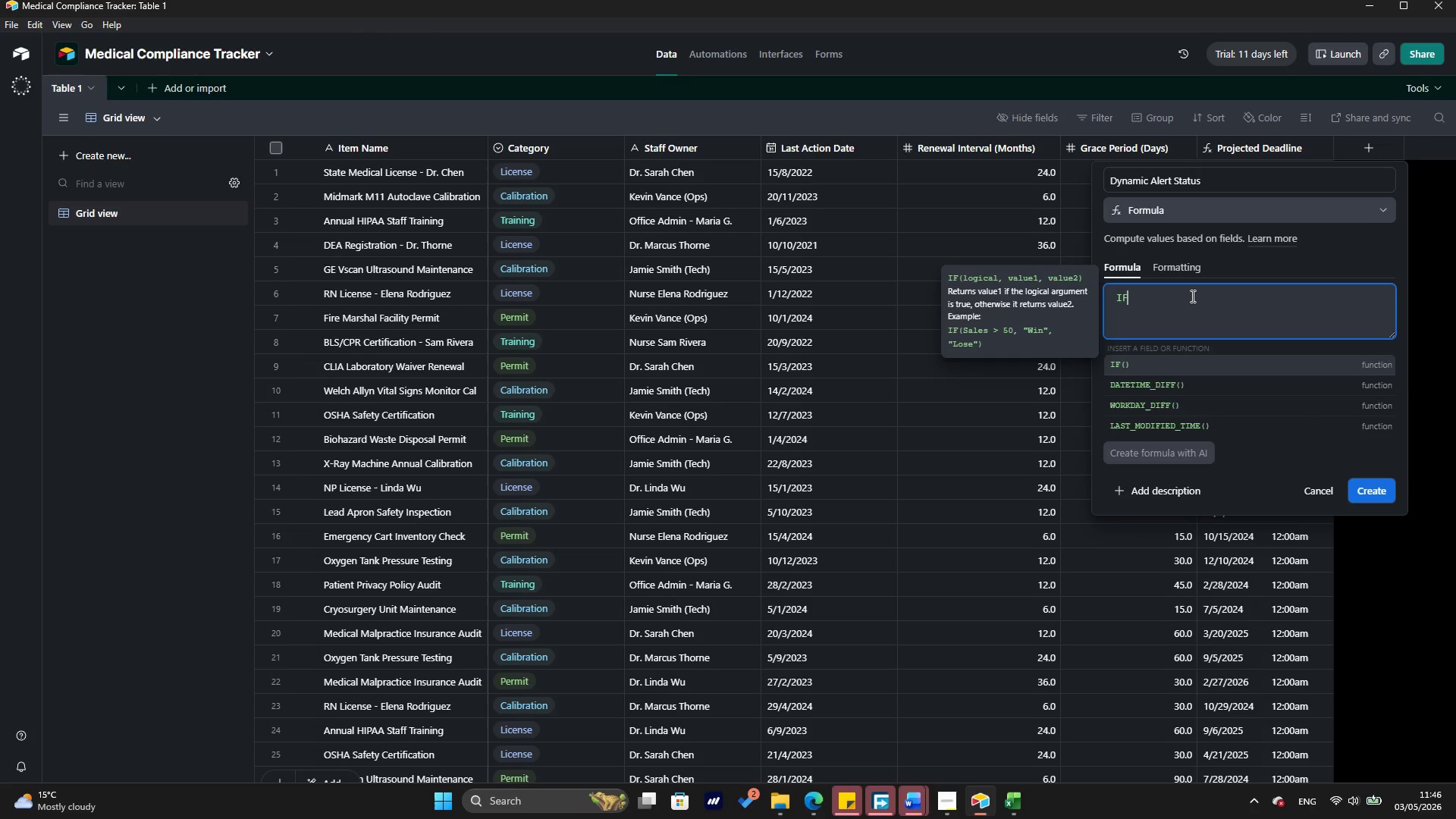 
key(Shift+9)
 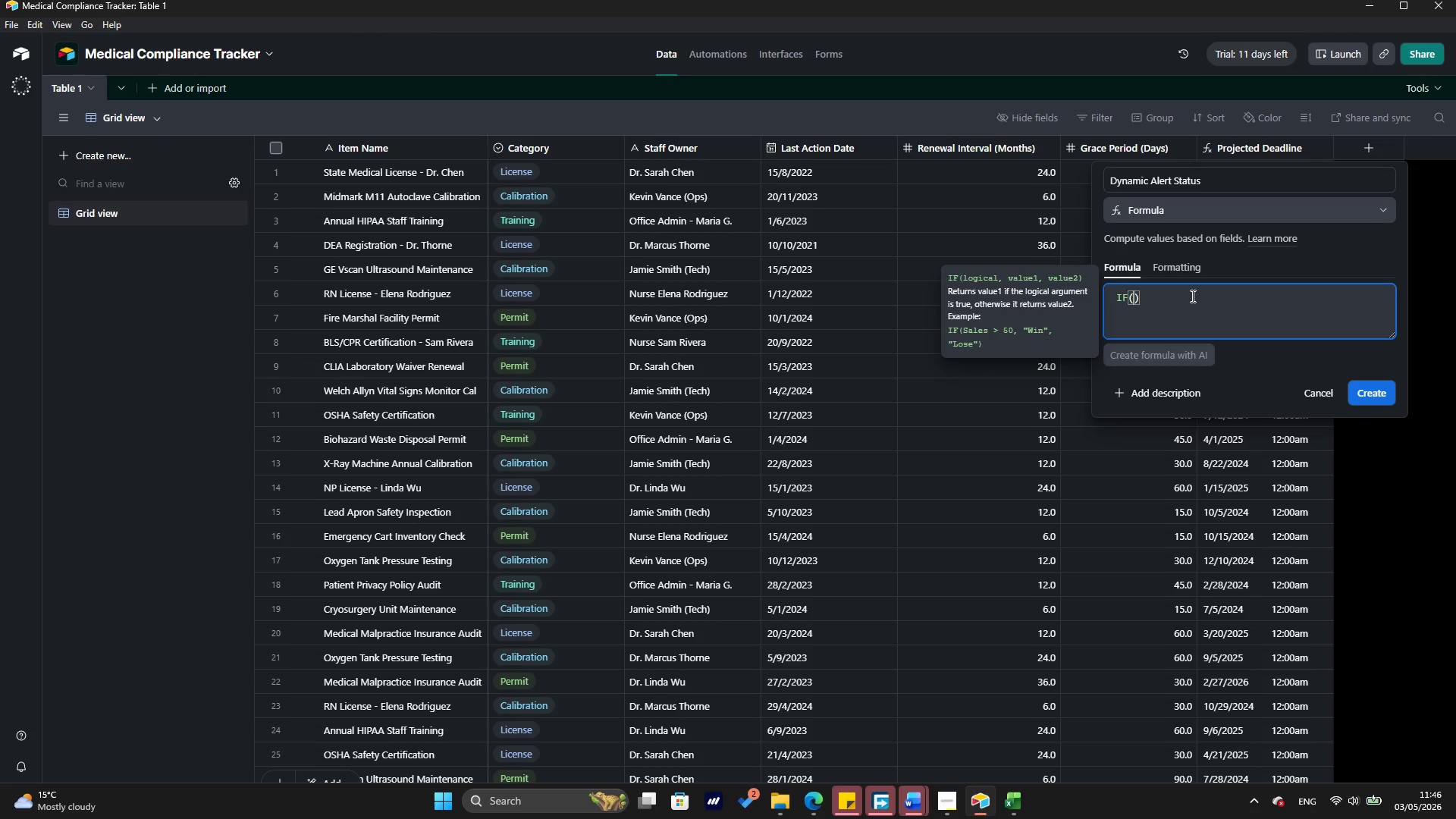 
type(ISBEFORE)
 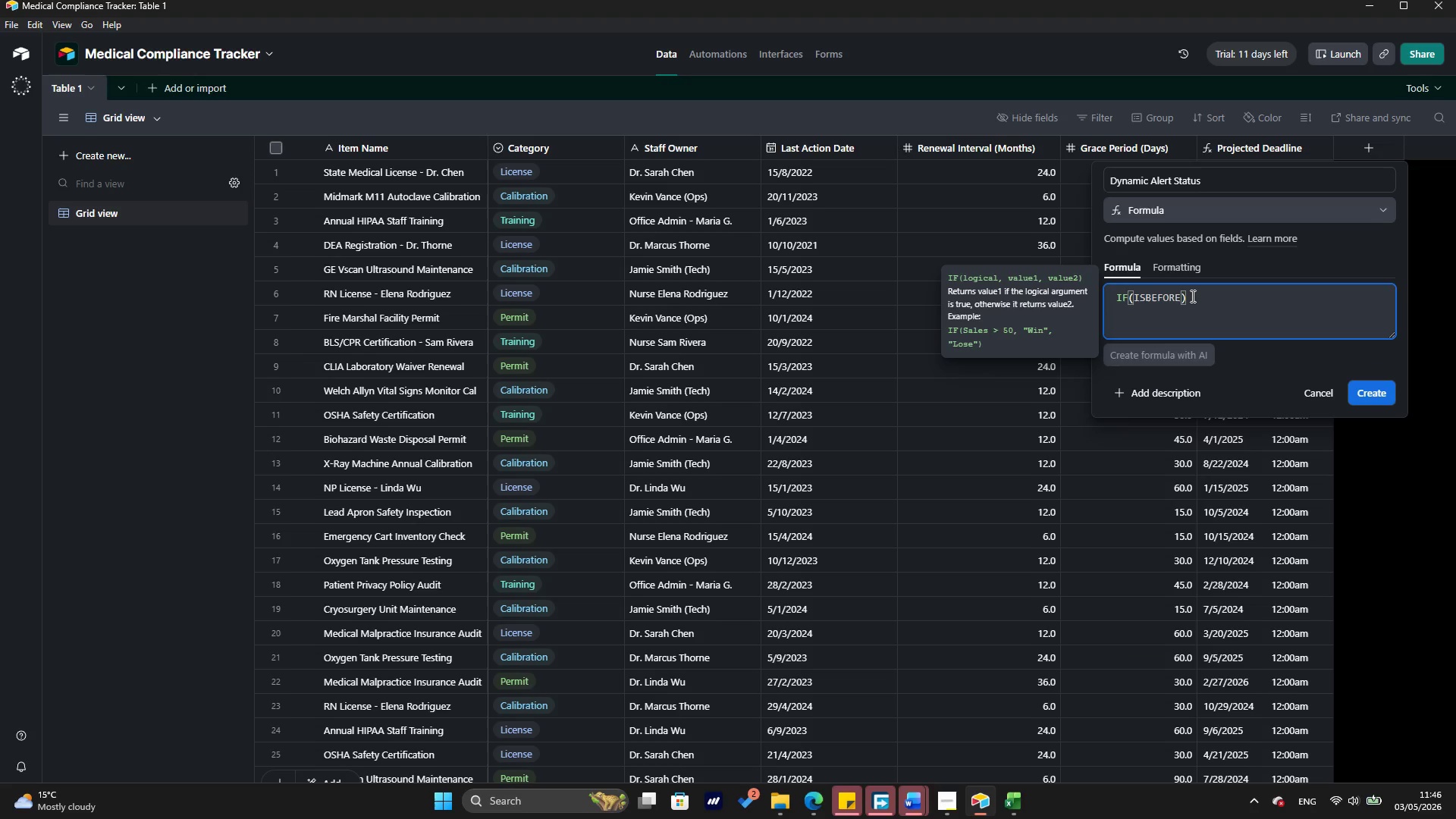 
wait(5.56)
 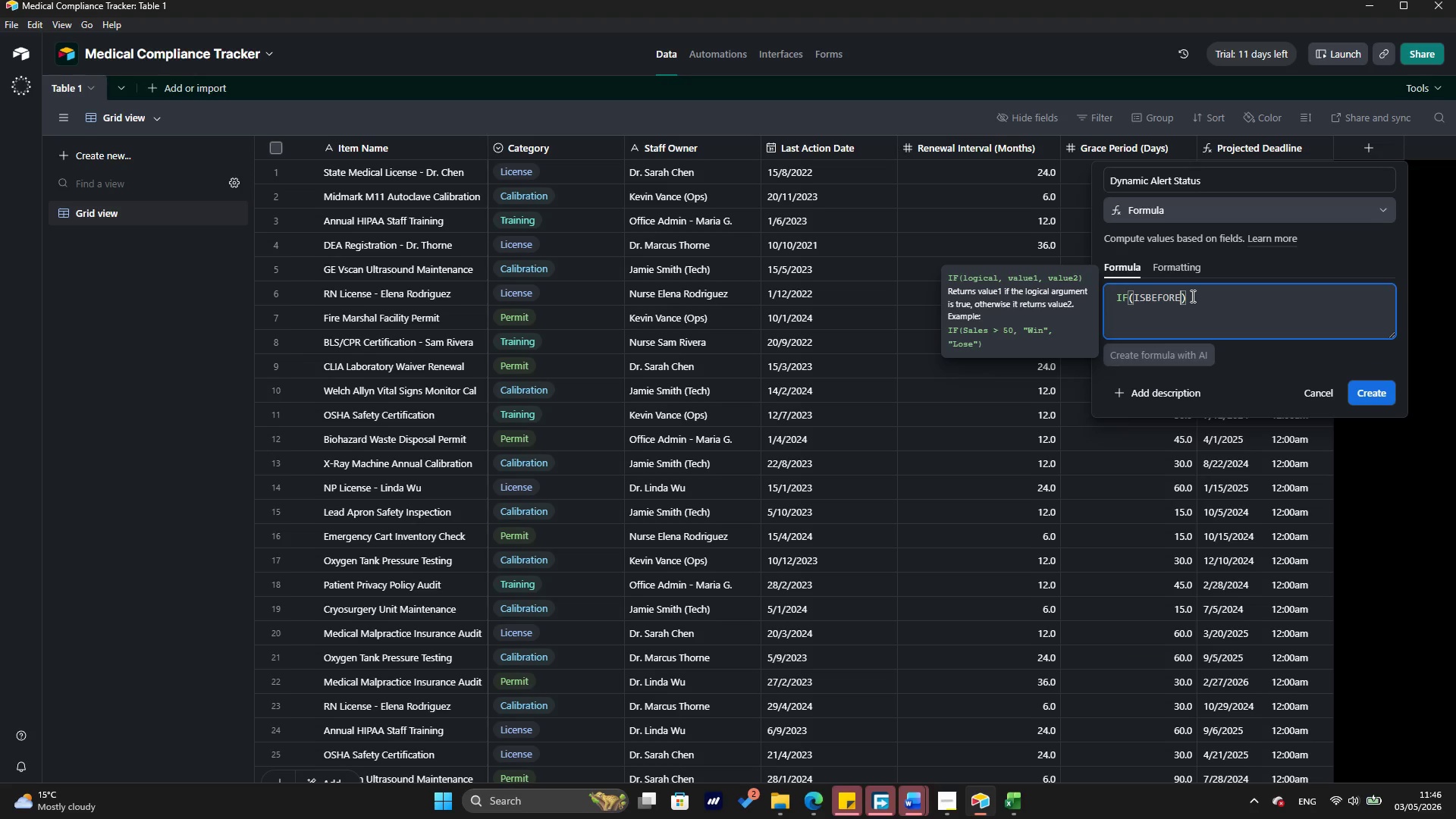 
key(Shift+0)
 